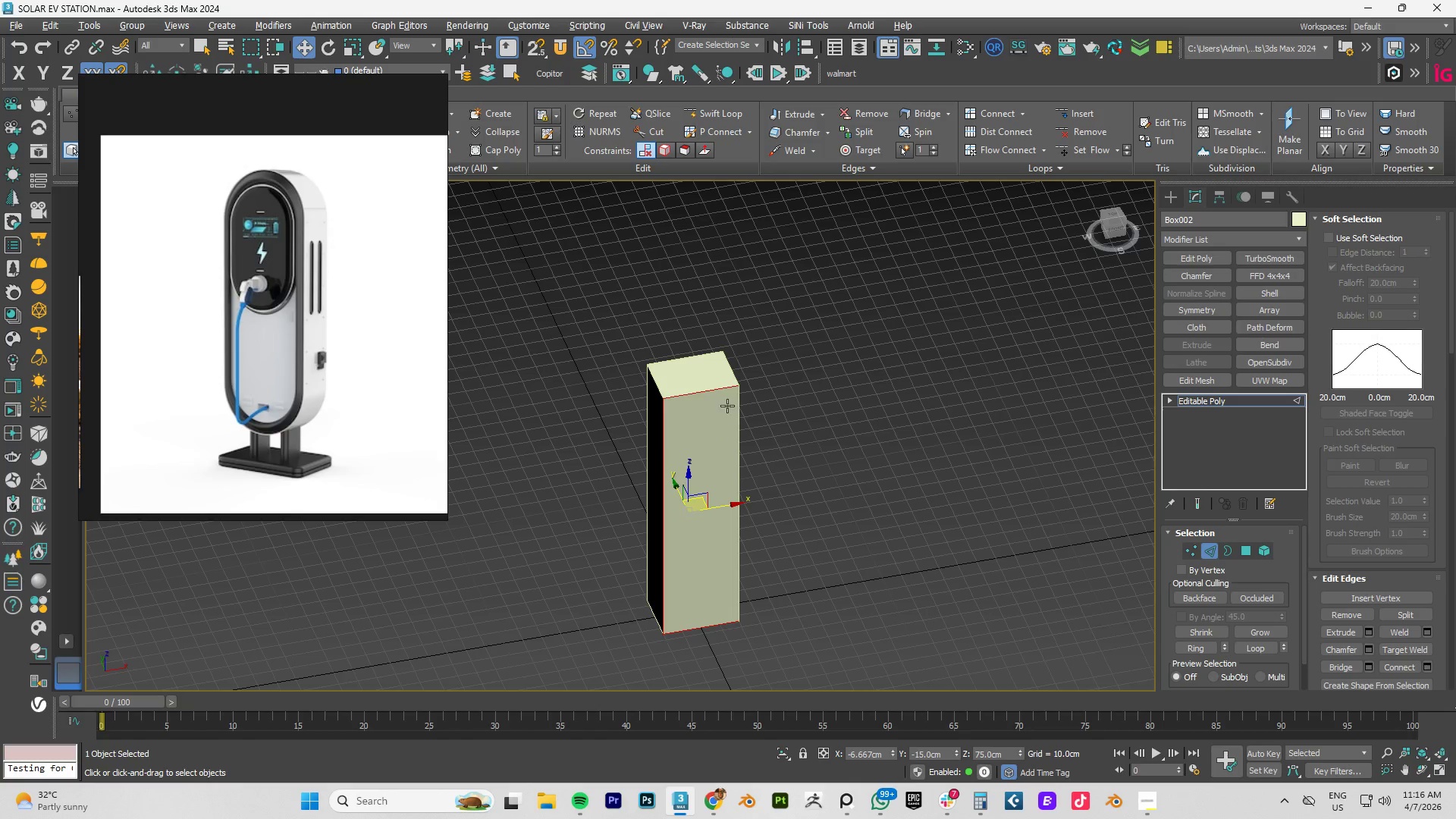 
key(Control+ControlLeft)
 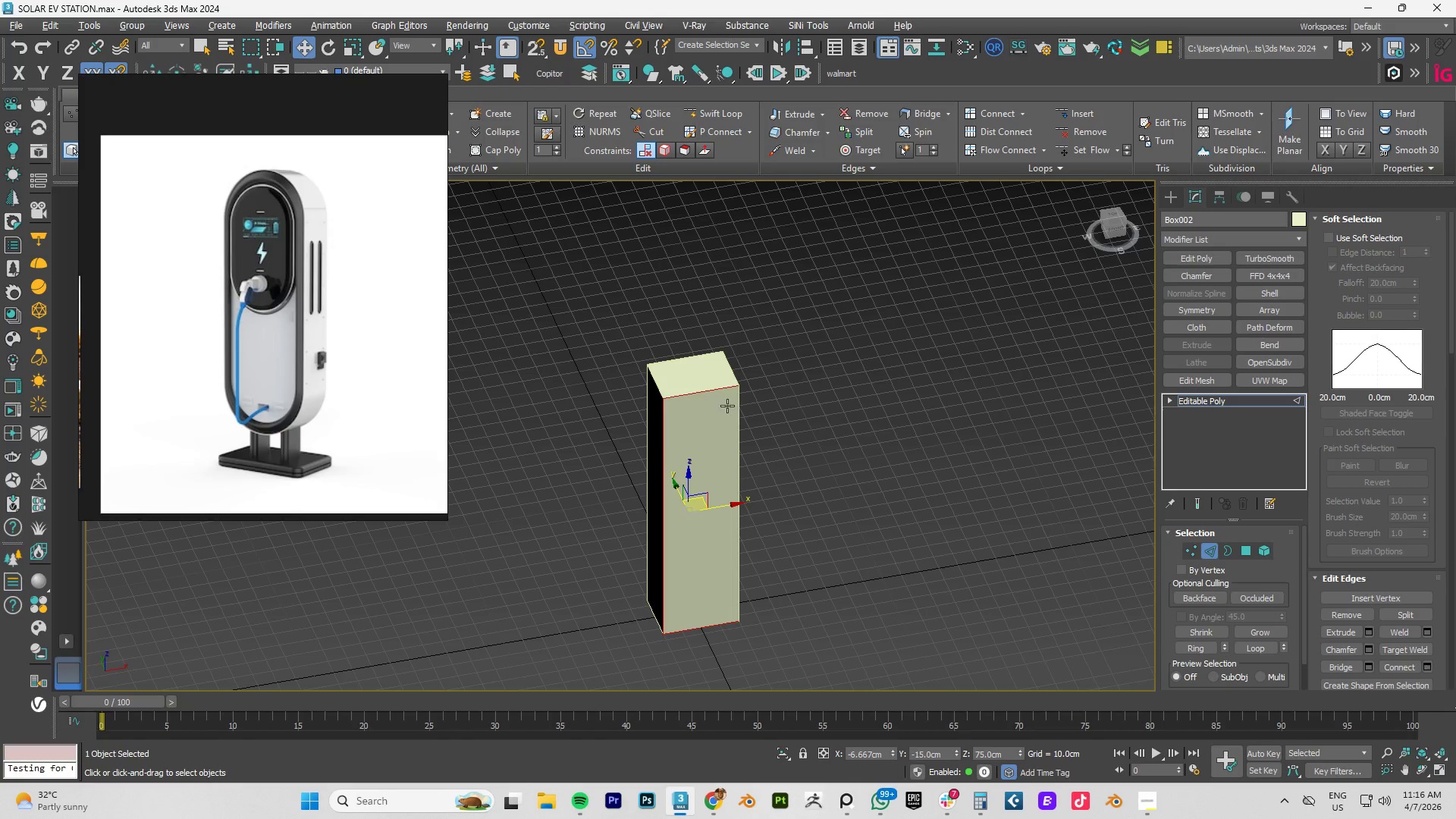 
key(Control+ControlLeft)
 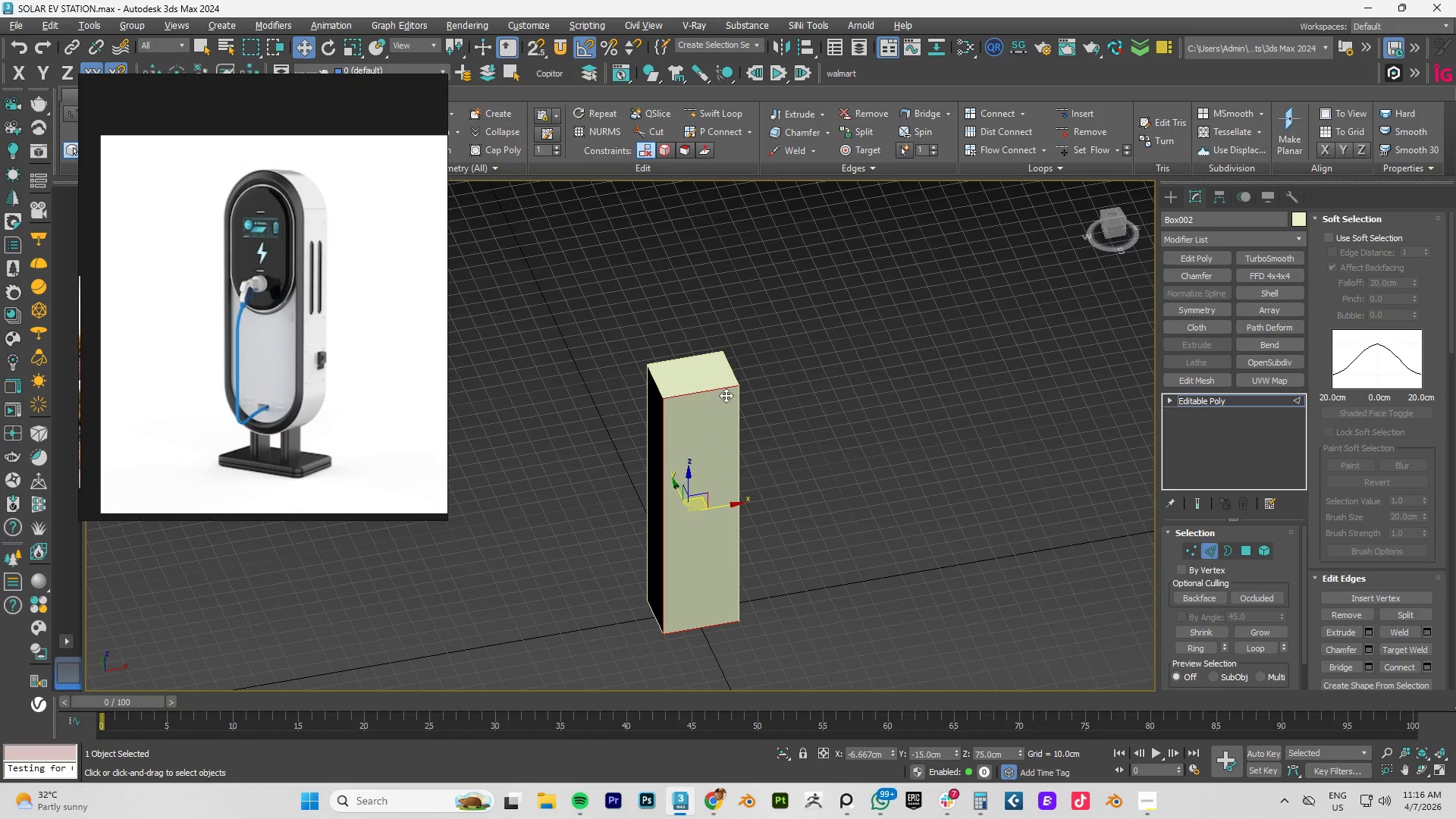 
key(Control+ControlLeft)
 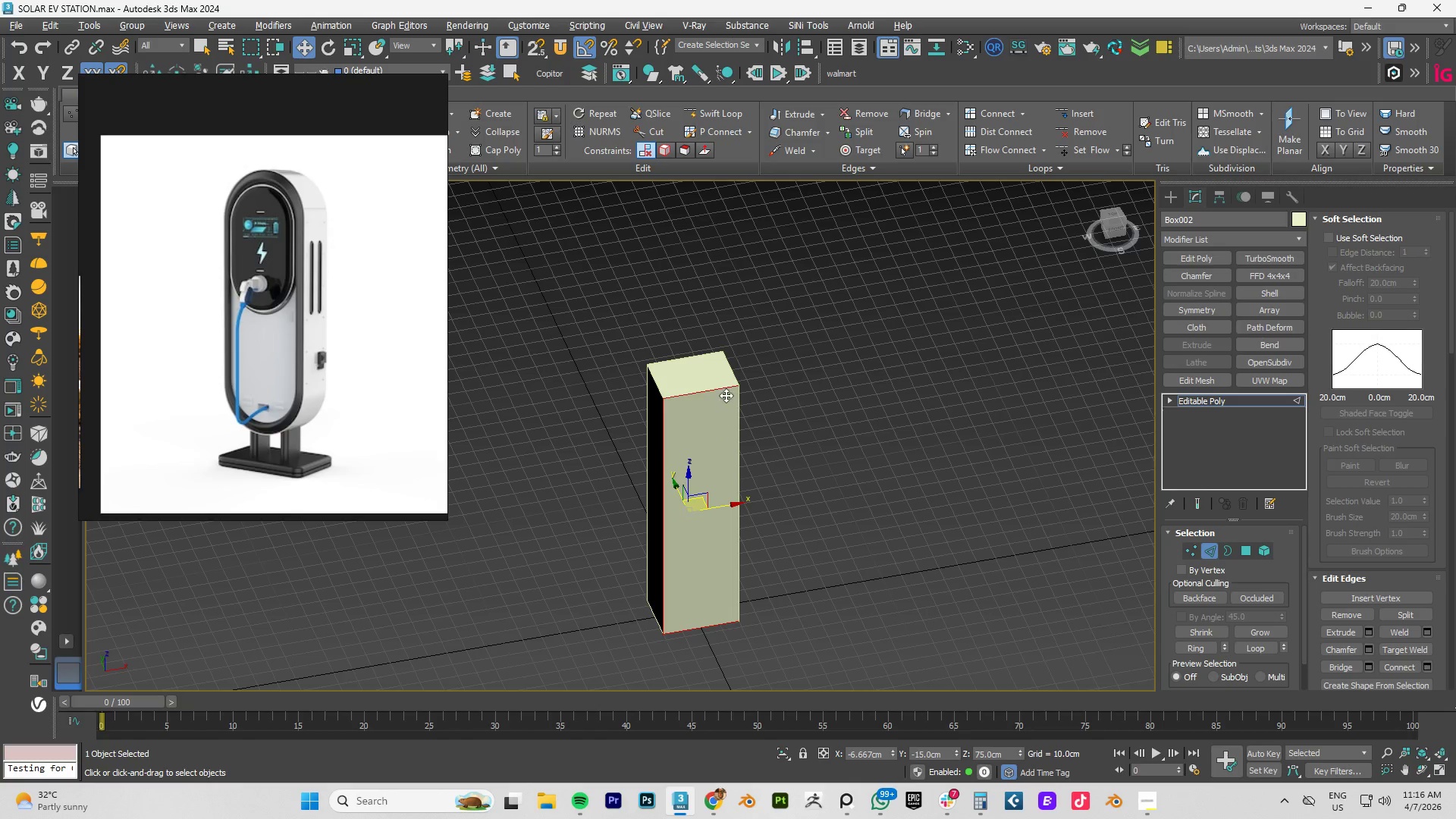 
key(Control+ControlLeft)
 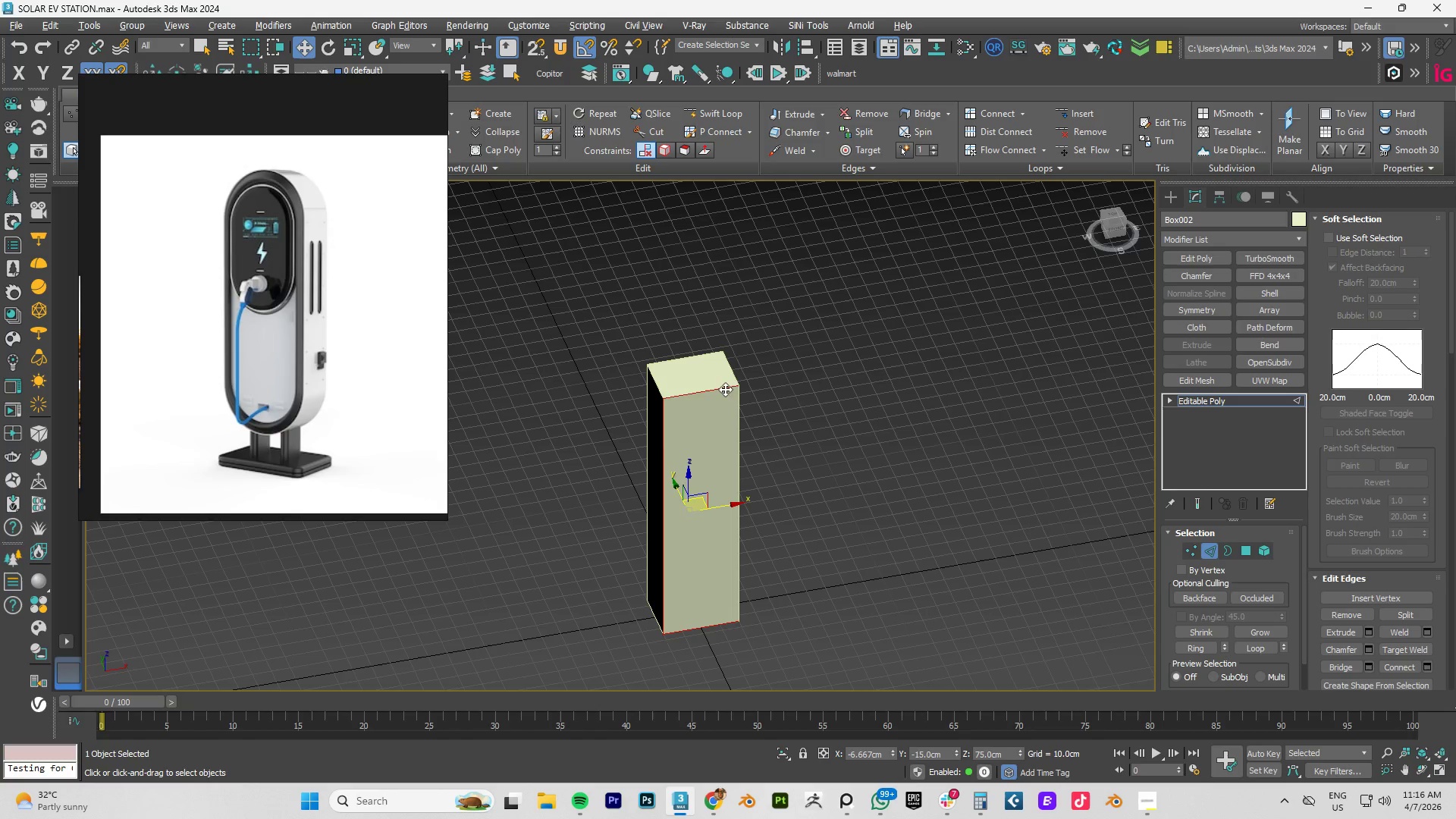 
key(Control+ControlLeft)
 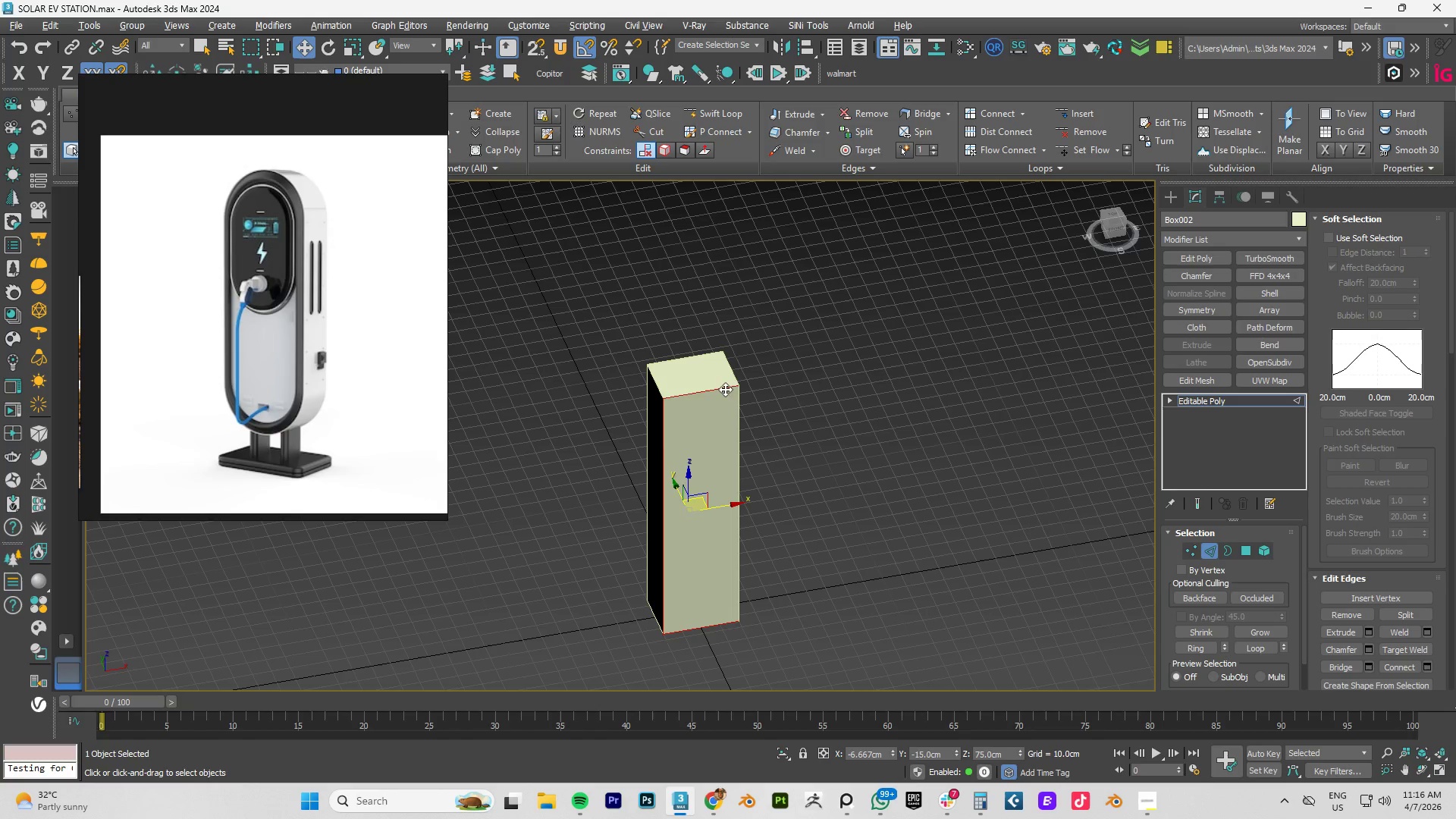 
key(Control+ControlLeft)
 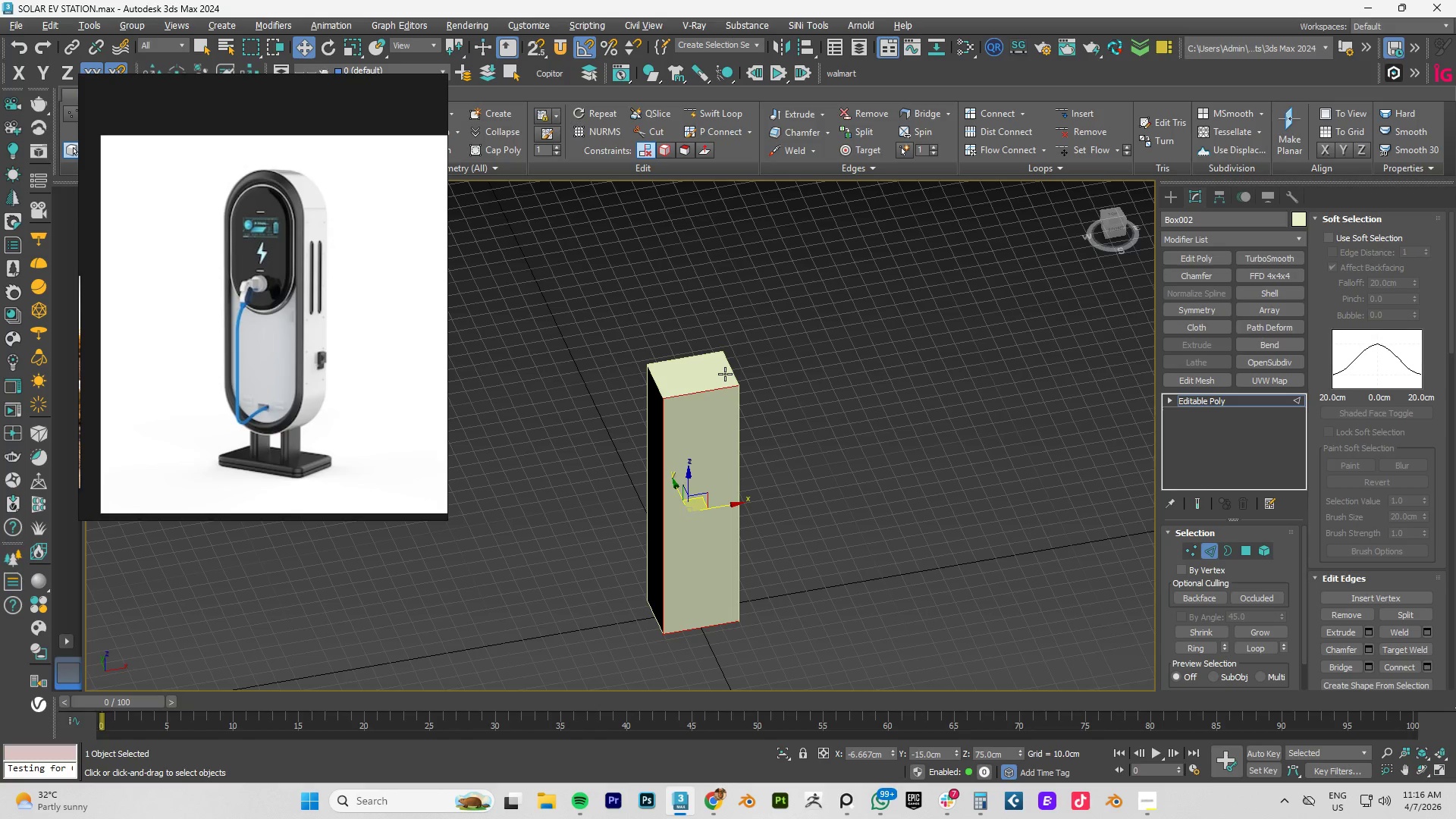 
left_click([725, 374])
 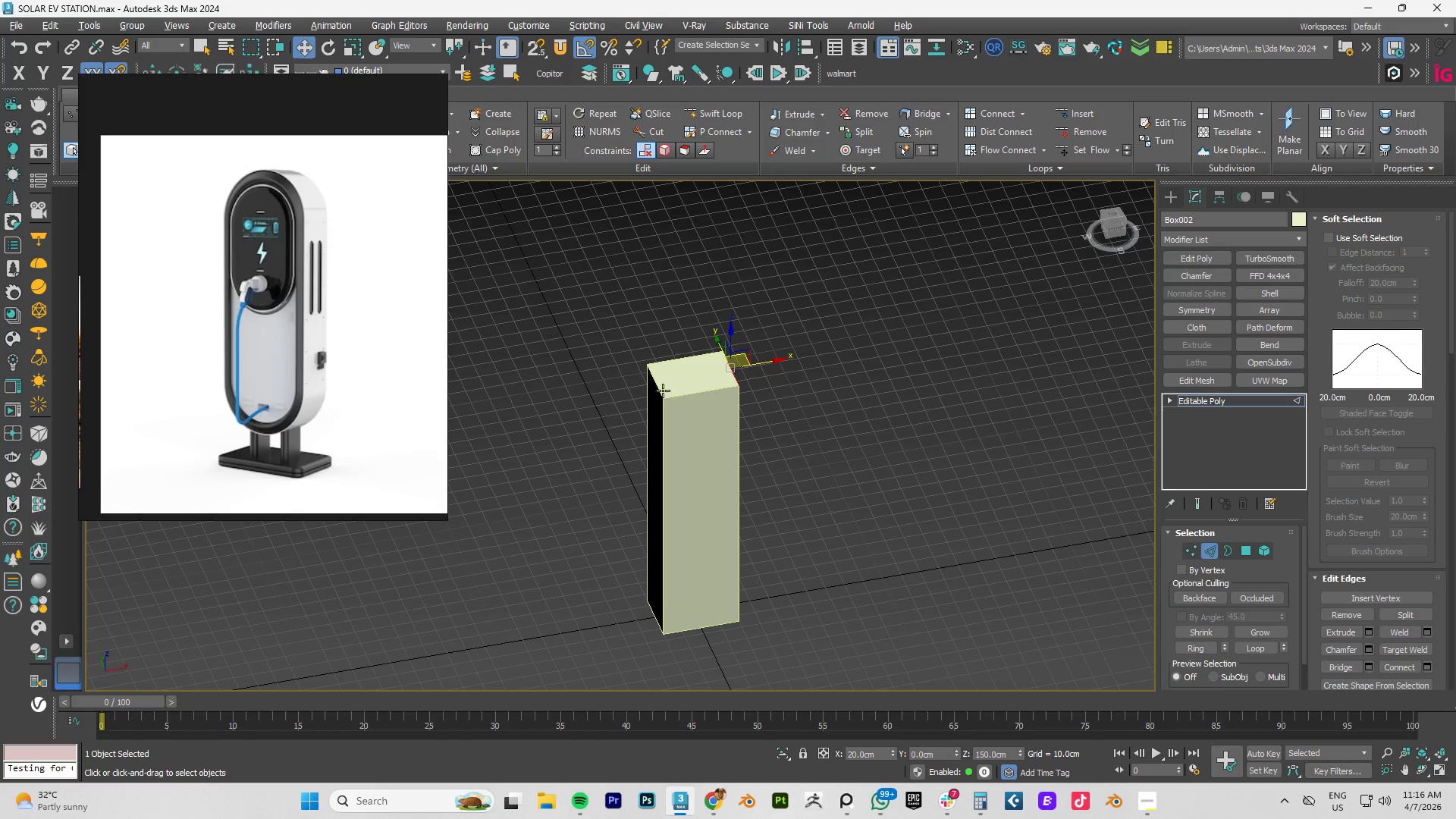 
left_click([663, 391])
 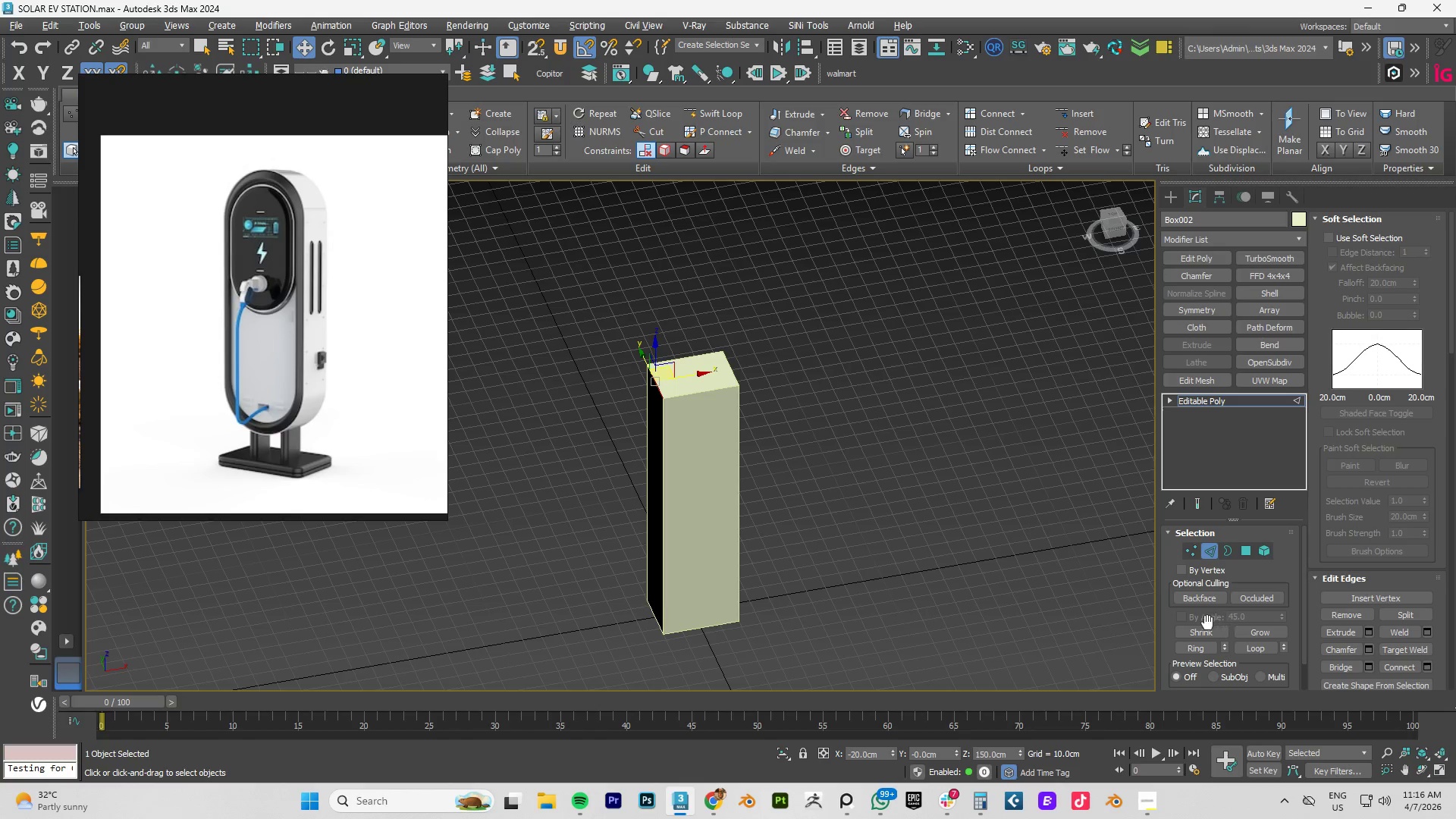 
left_click([1200, 649])
 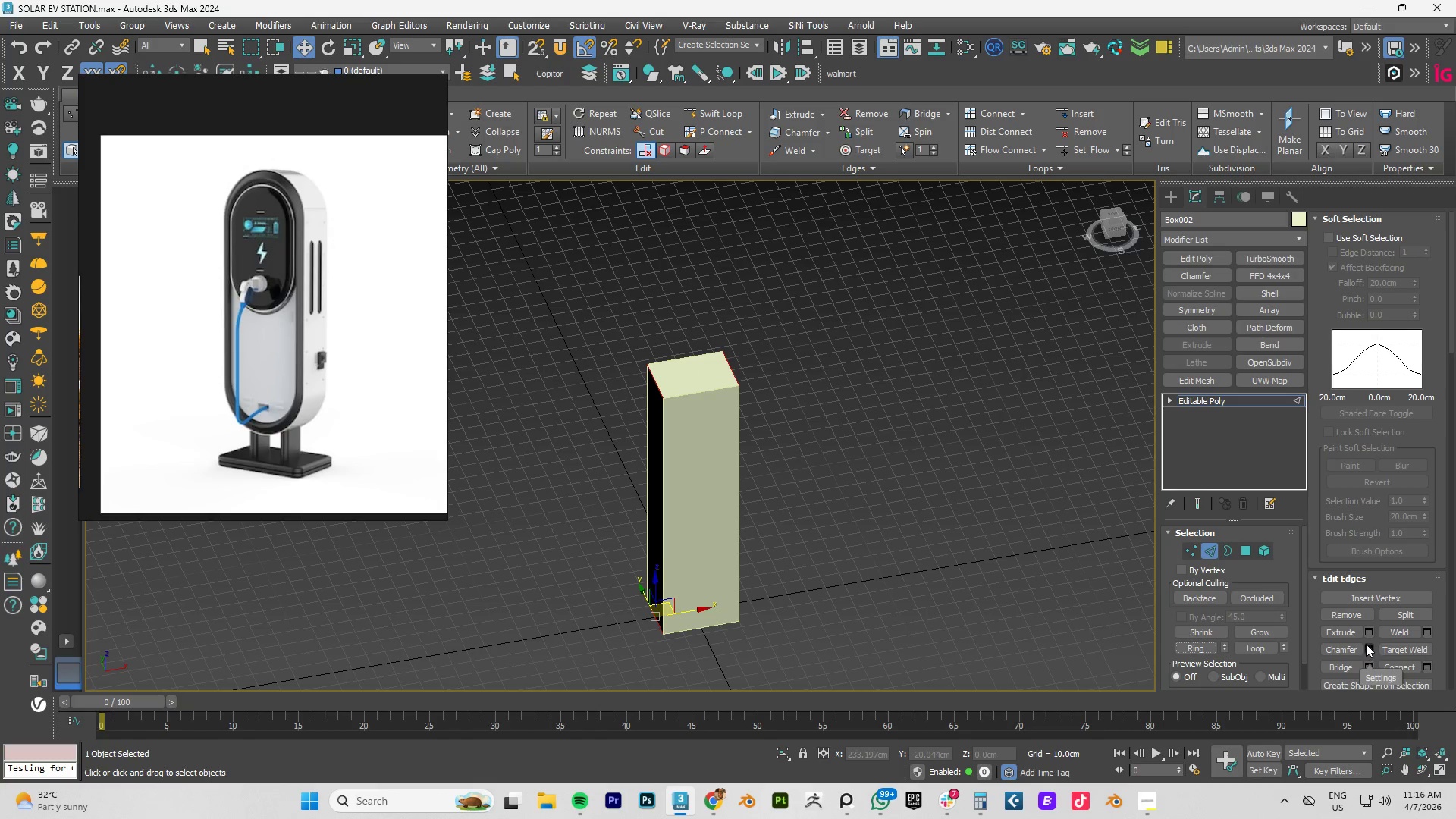 
left_click([1370, 648])
 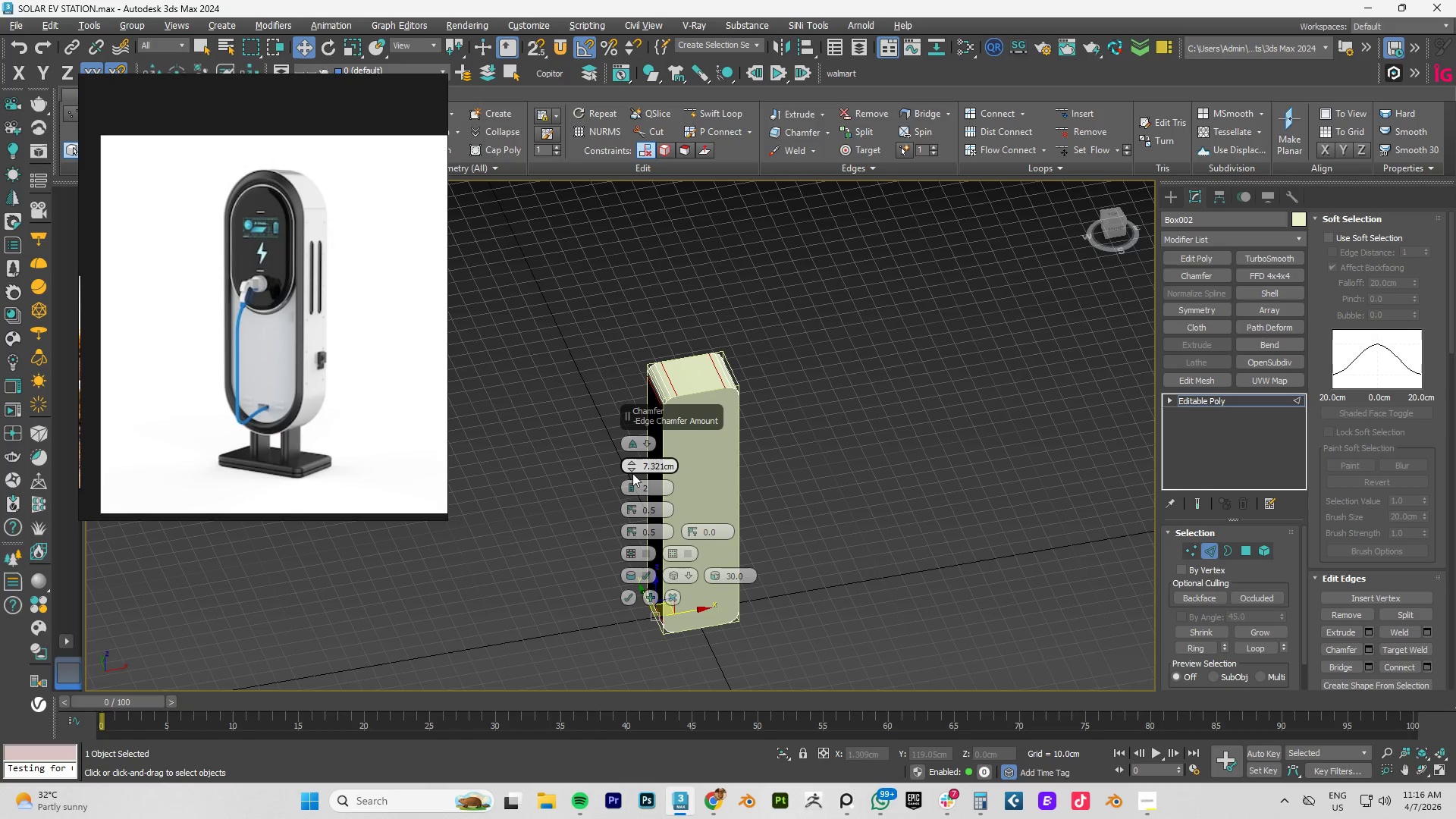 
left_click_drag(start_coordinate=[632, 466], to_coordinate=[632, 449])
 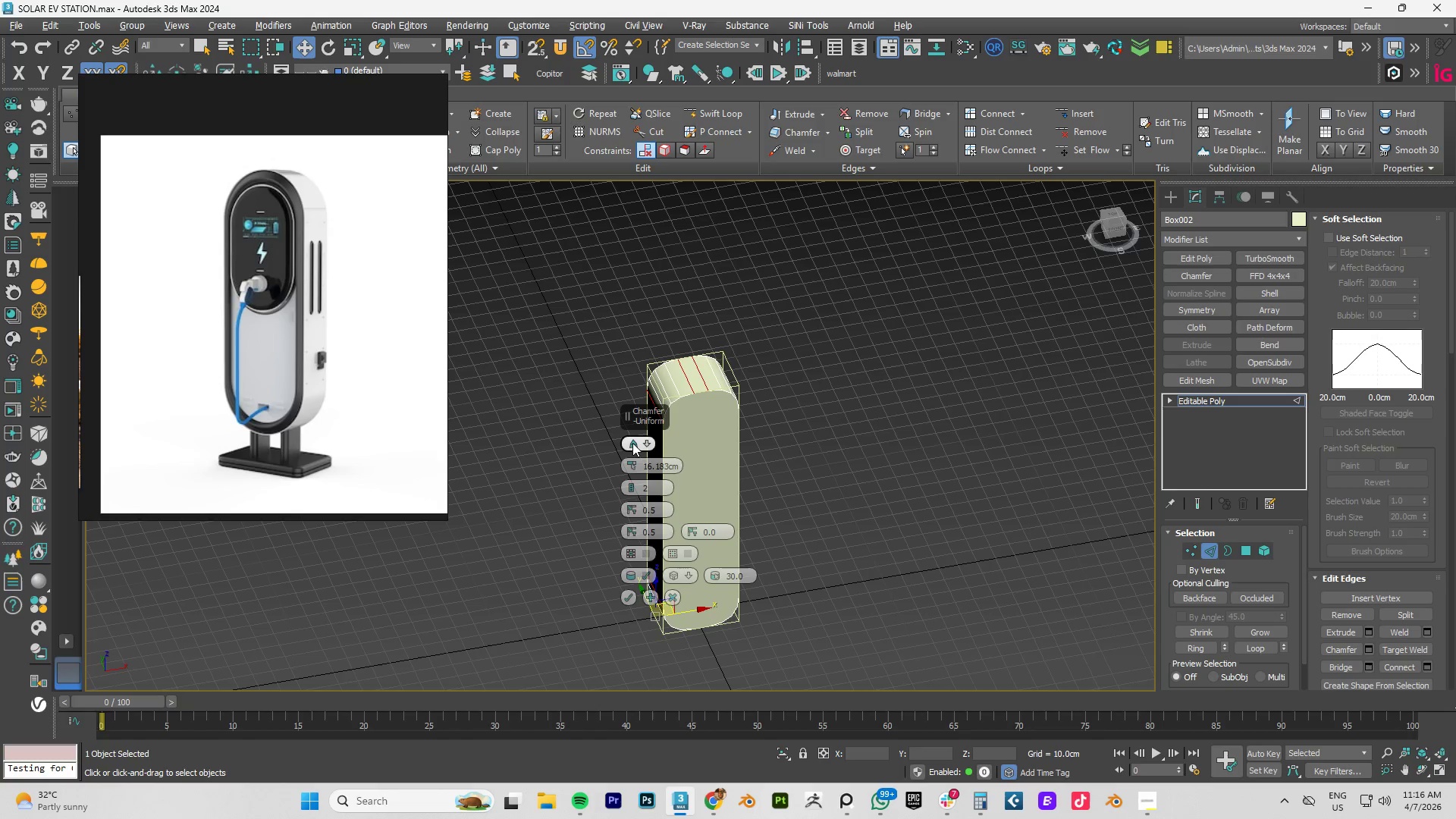 
type(fz)
 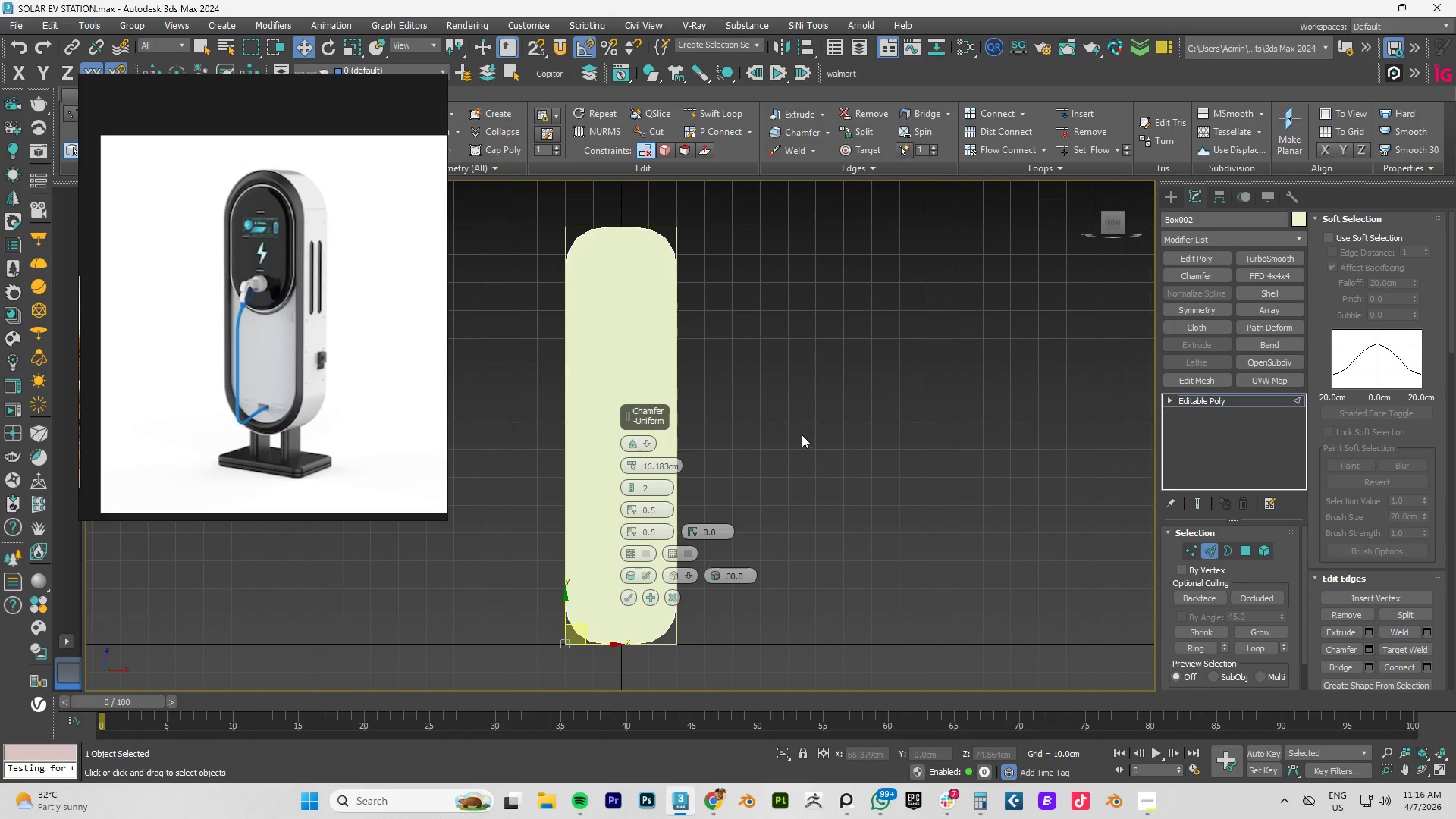 
scroll: coordinate [793, 431], scroll_direction: down, amount: 2.0
 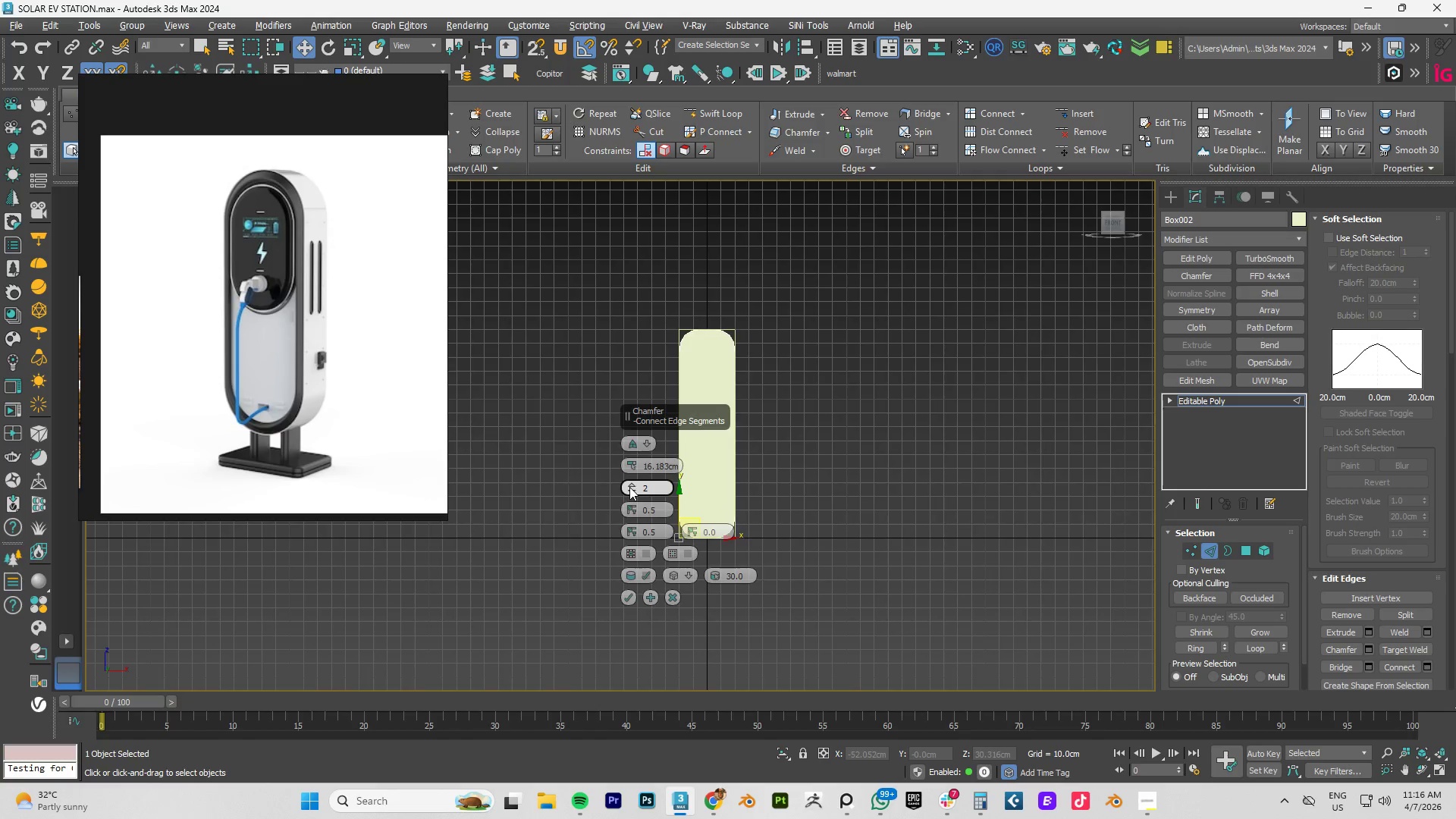 
double_click([629, 485])
 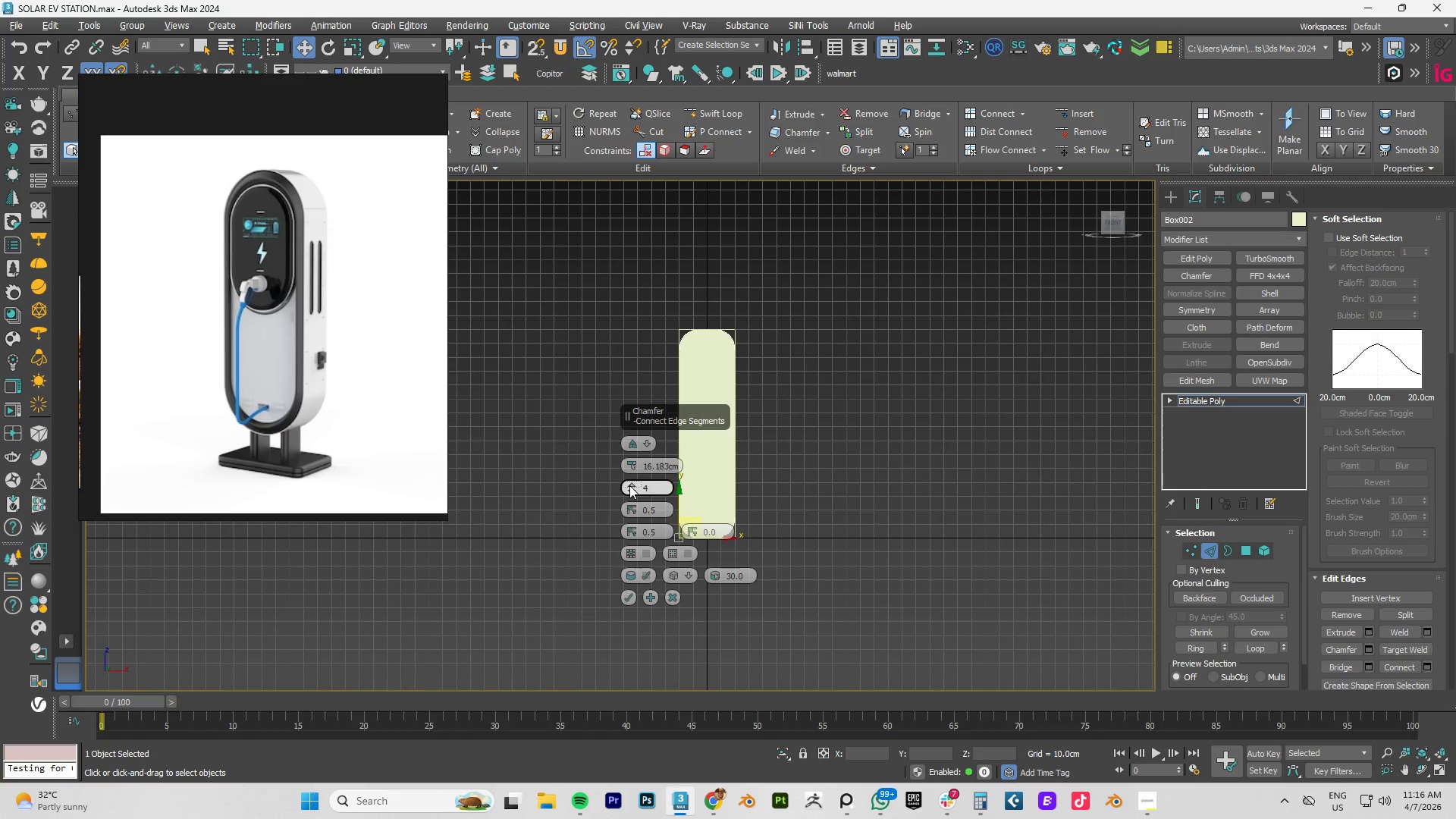 
triple_click([629, 485])
 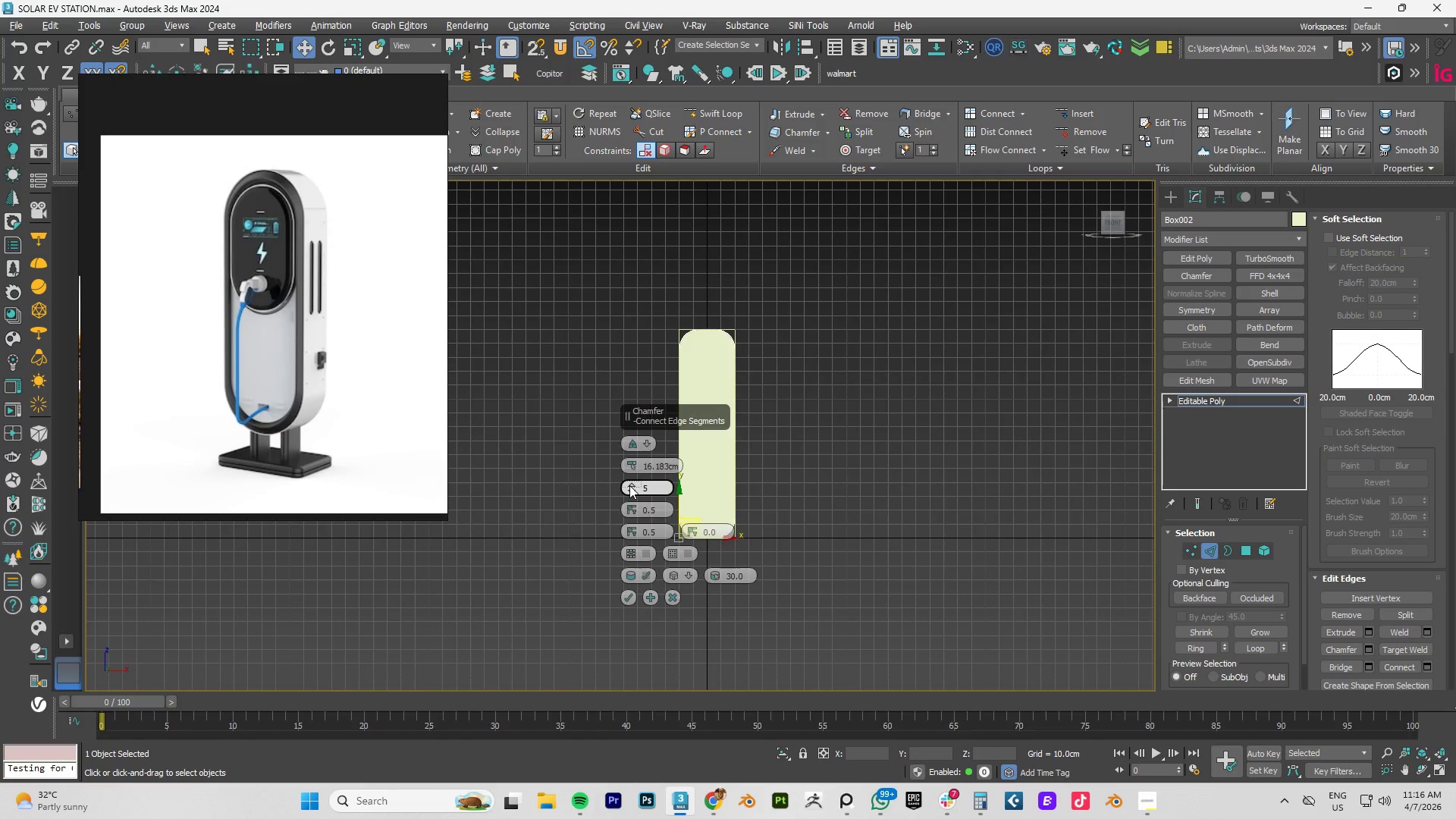 
left_click([629, 485])
 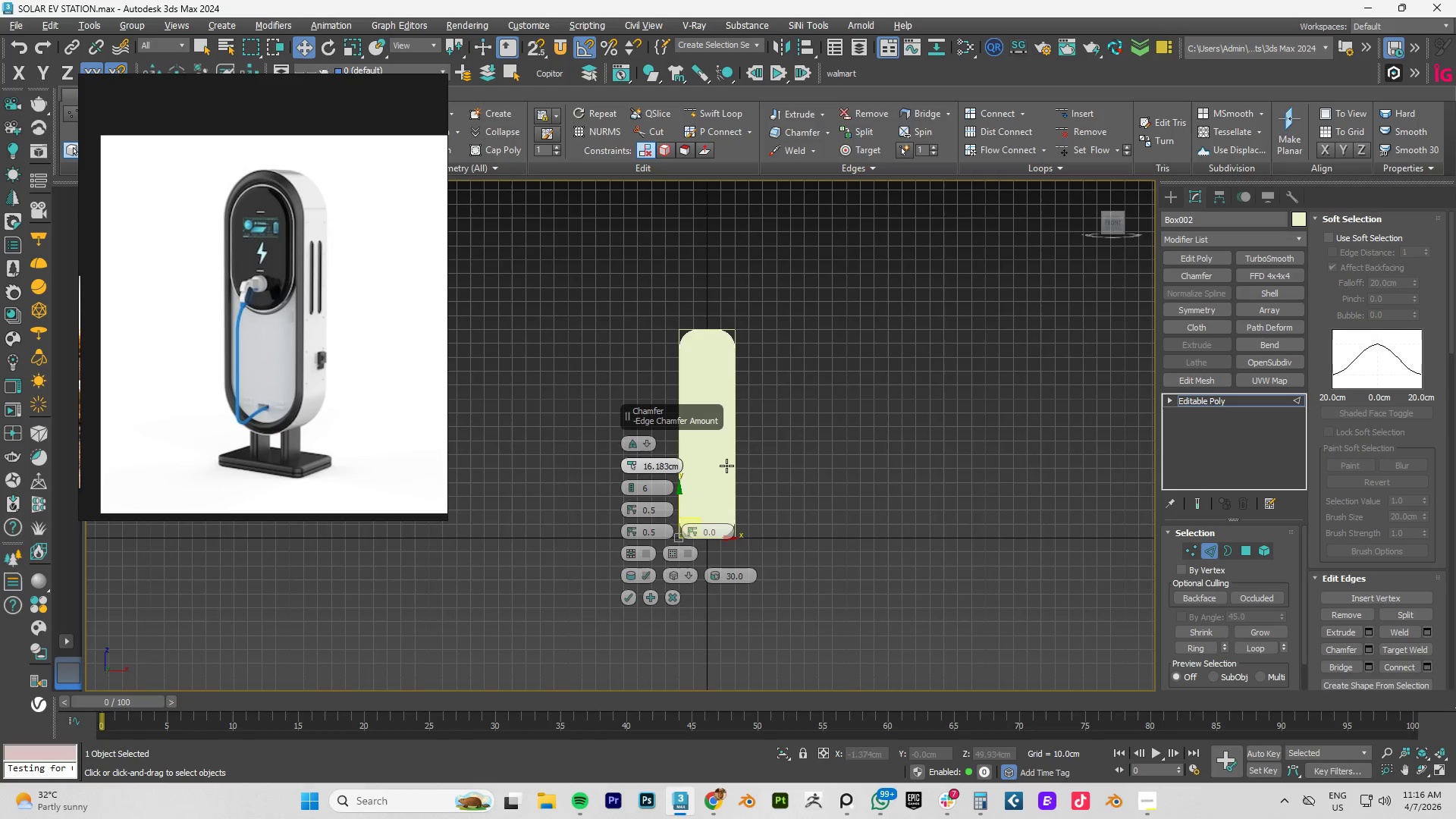 
hold_key(key=AltLeft, duration=1.52)
 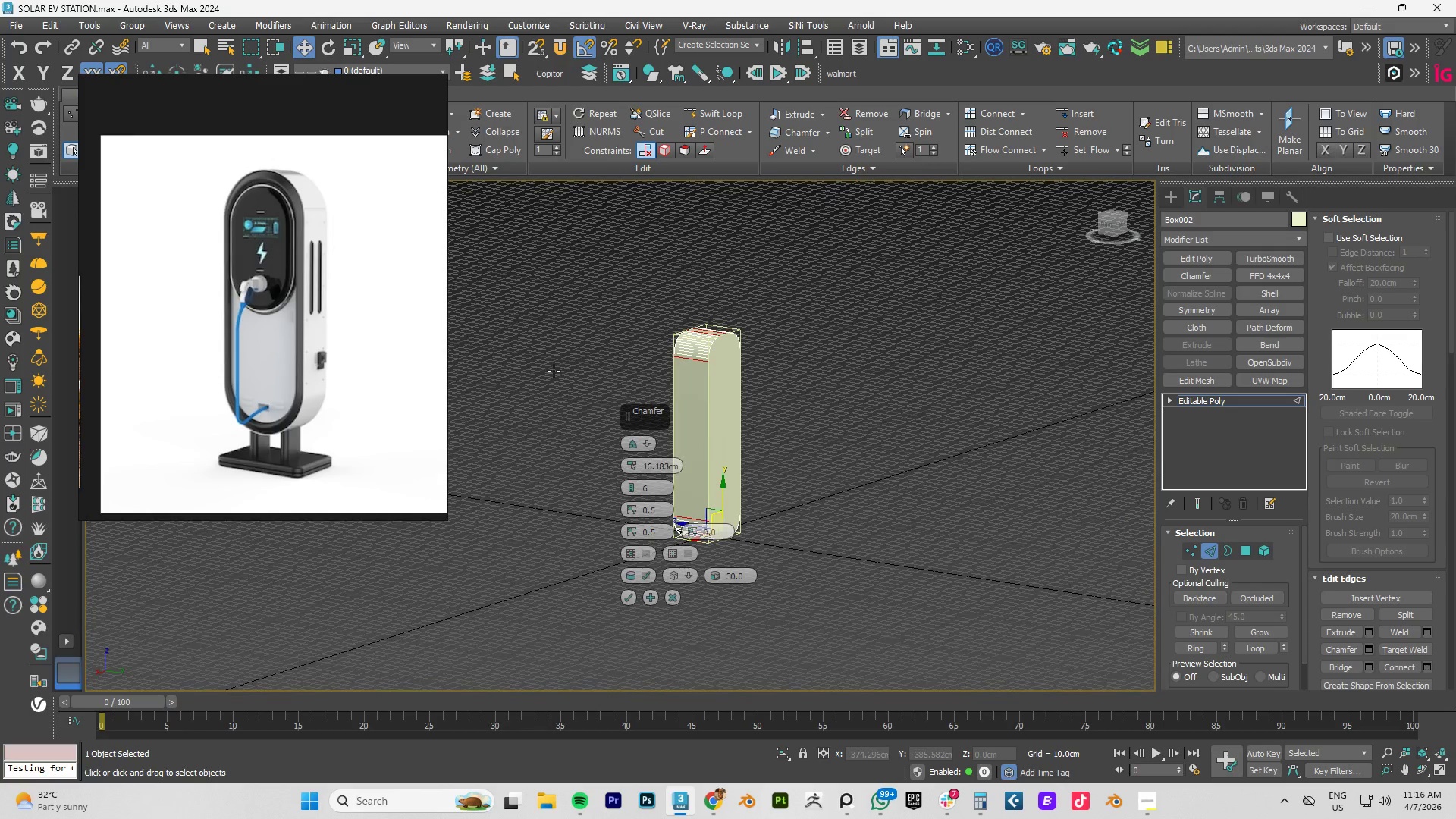 
hold_key(key=AltLeft, duration=0.98)
 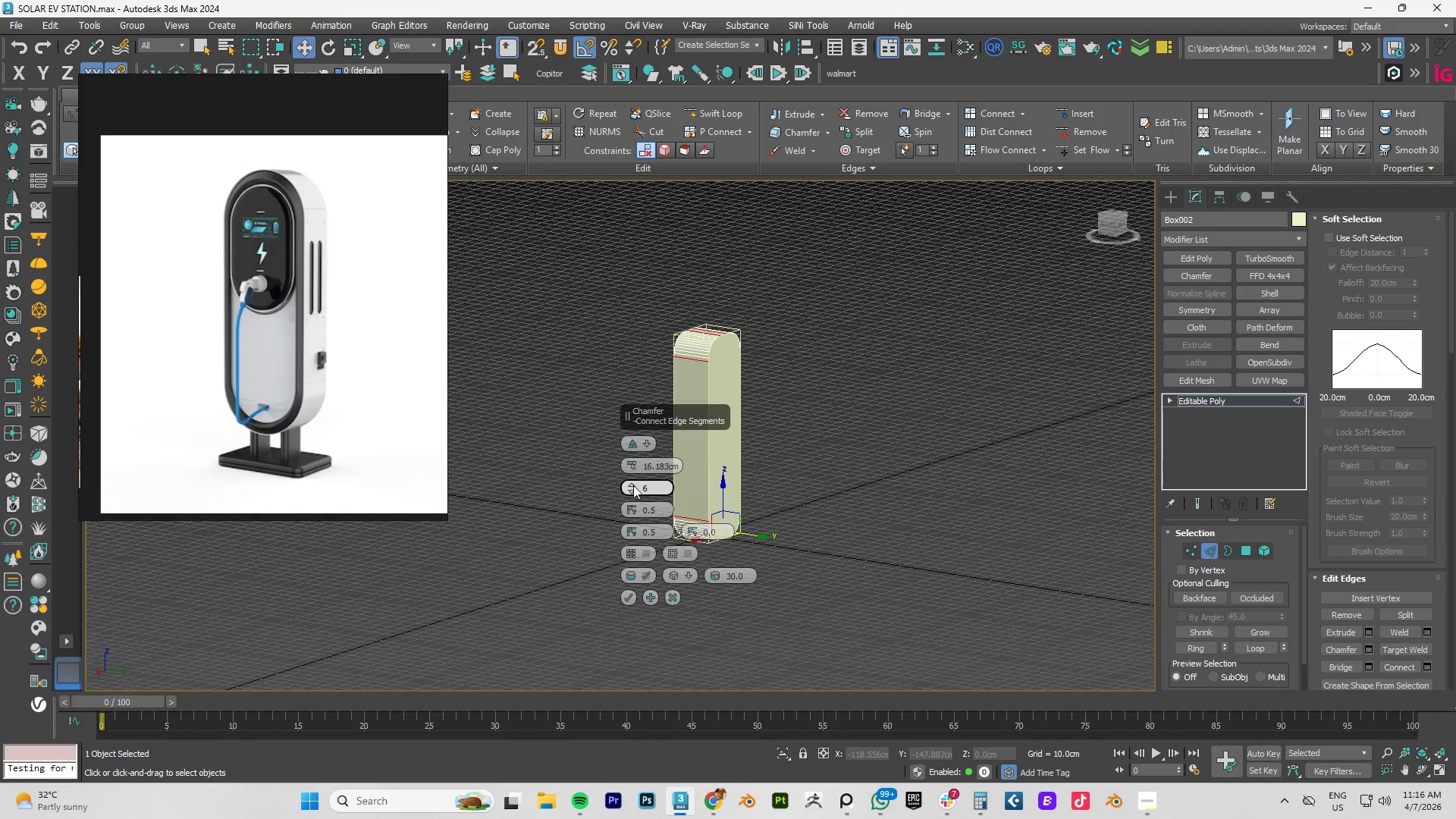 
double_click([632, 491])
 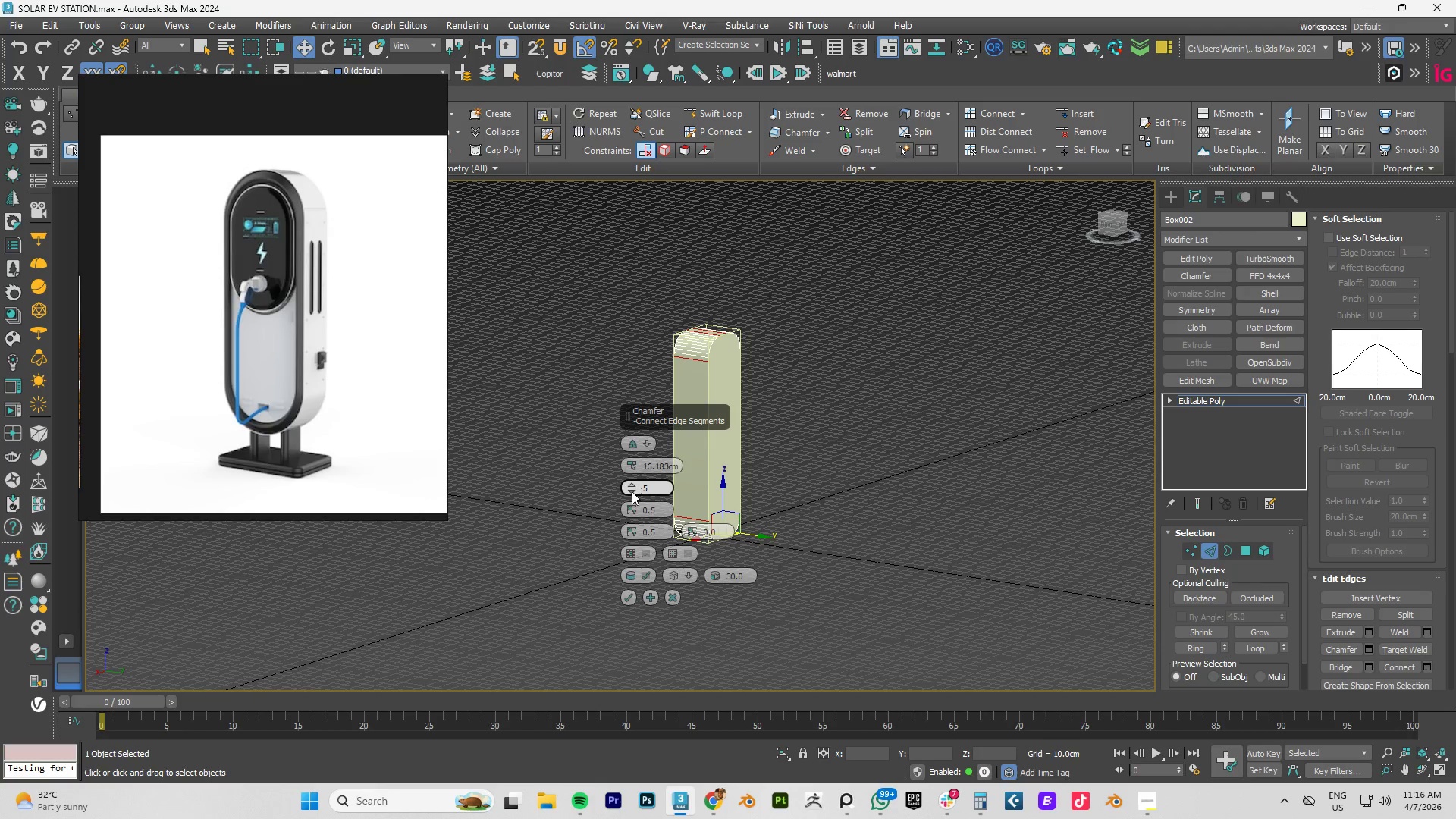 
triple_click([632, 491])
 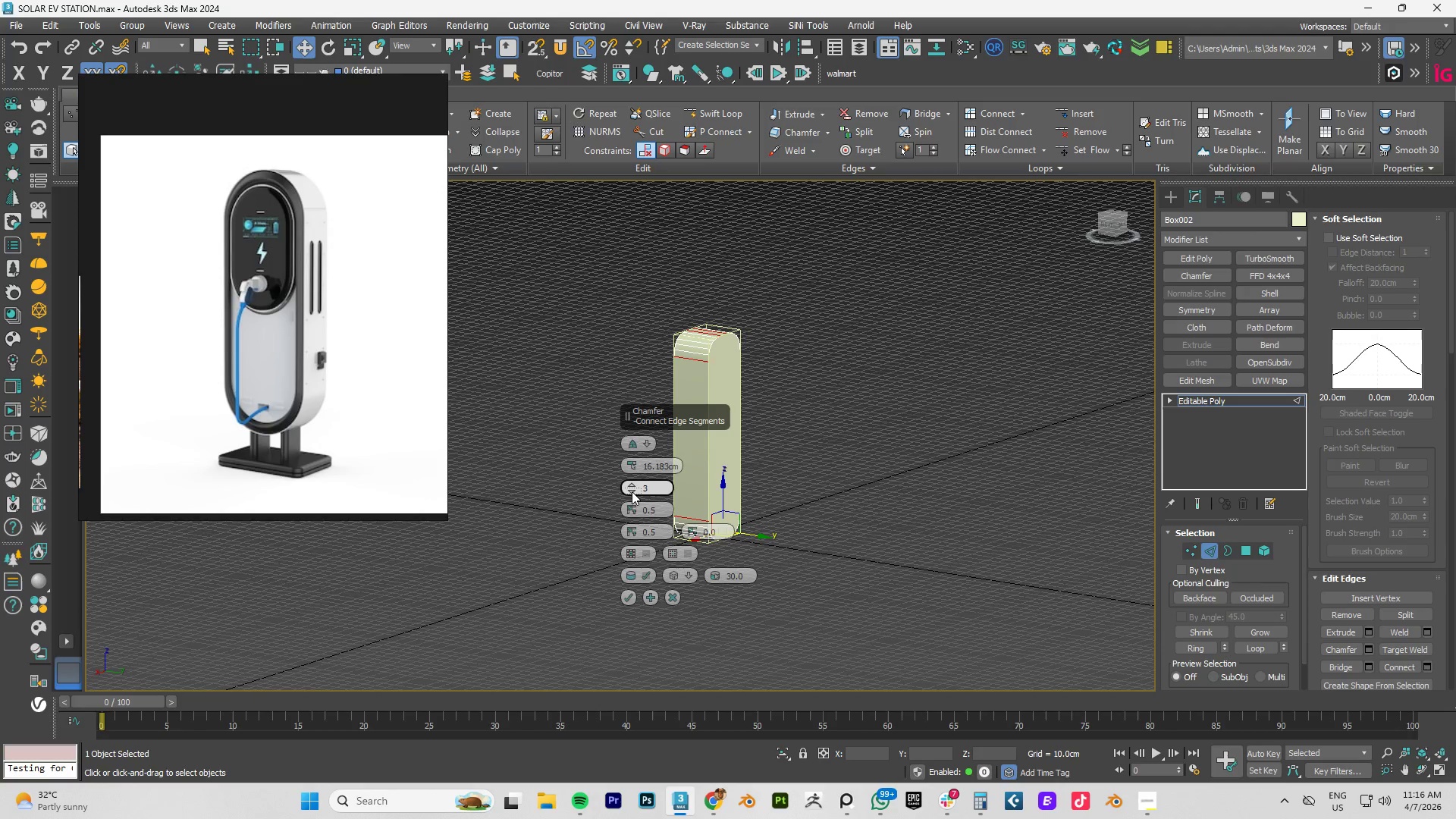 
triple_click([632, 491])
 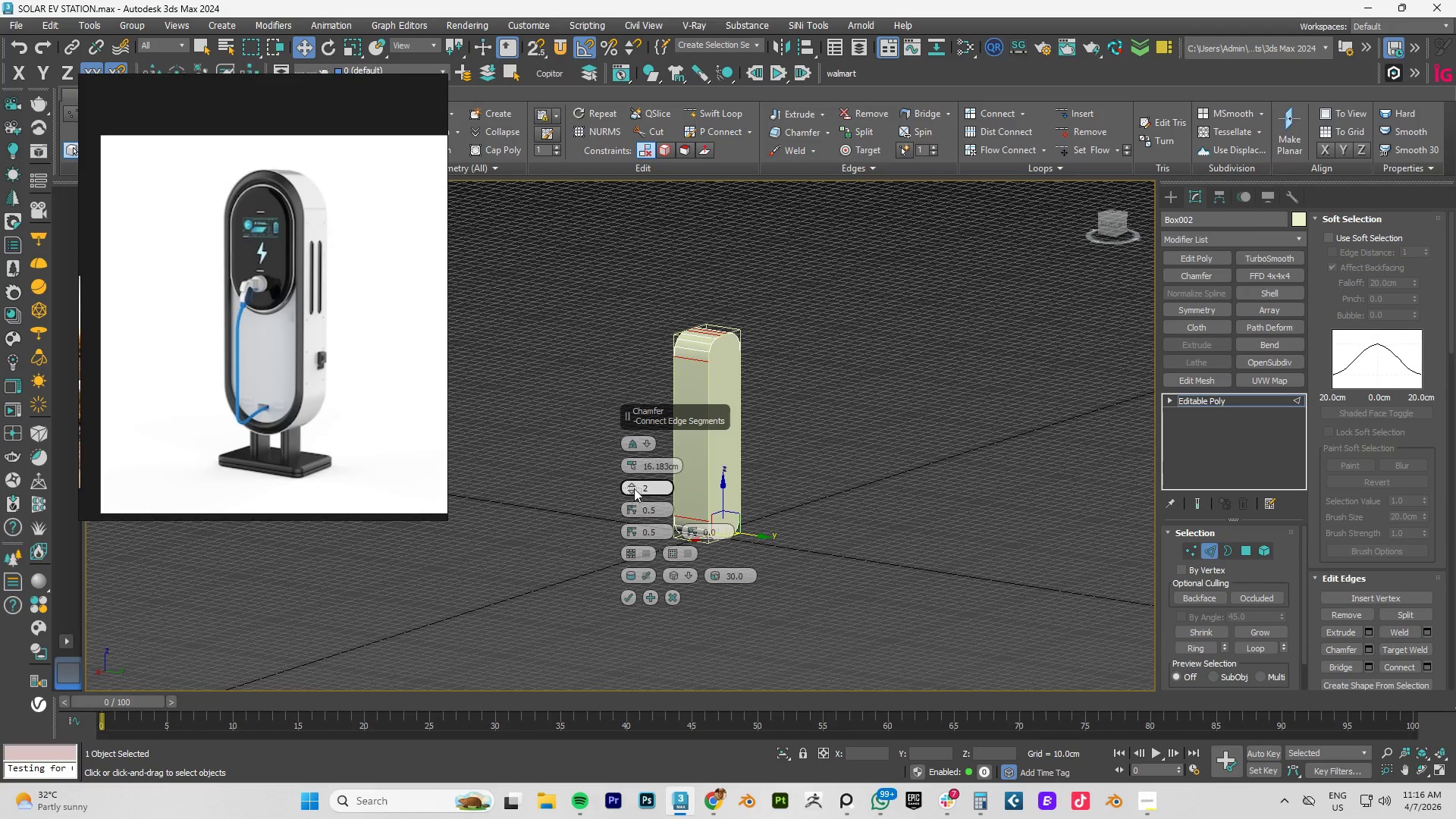 
hold_key(key=AltLeft, duration=1.5)
 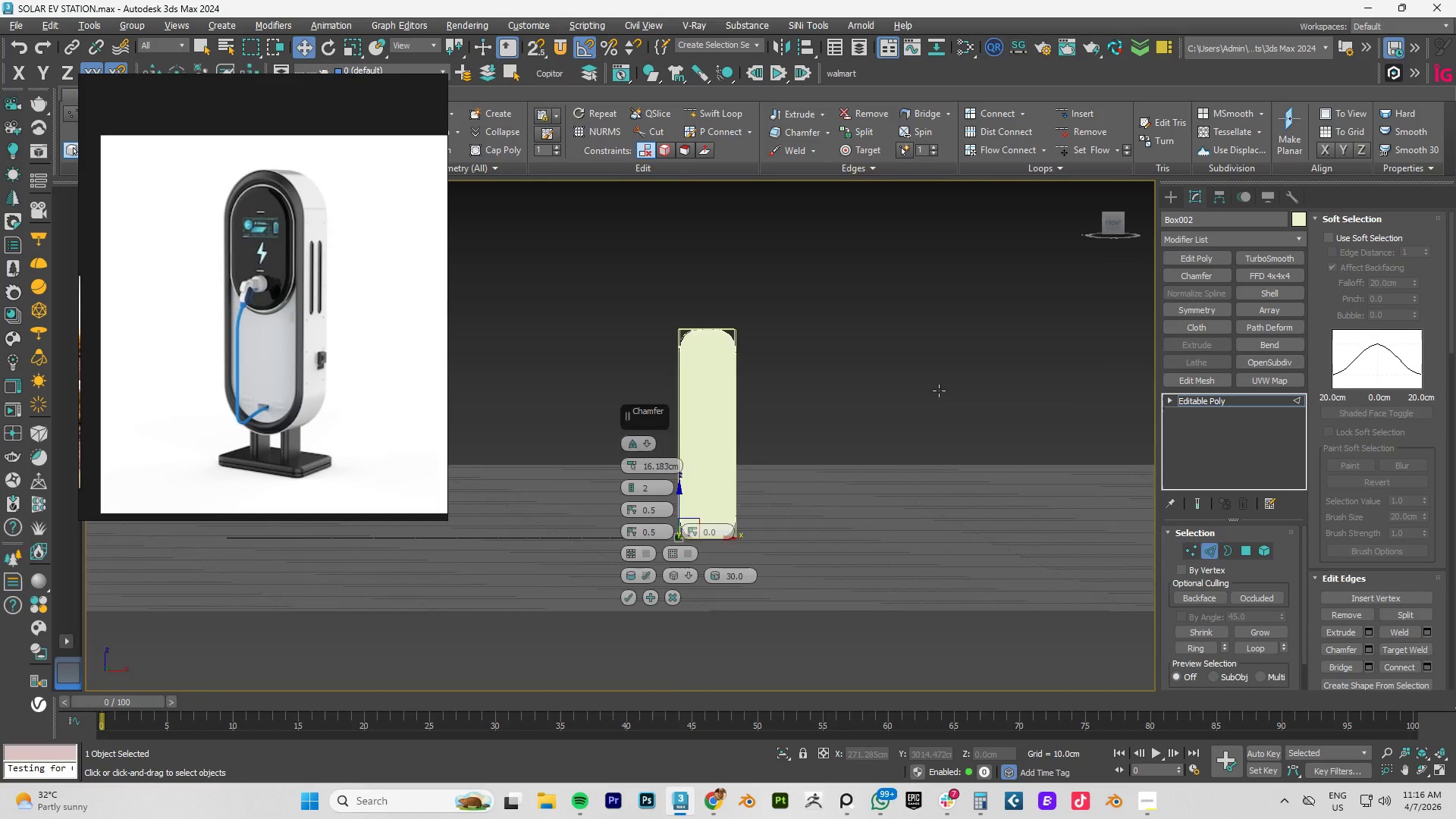 
hold_key(key=AltLeft, duration=1.39)
 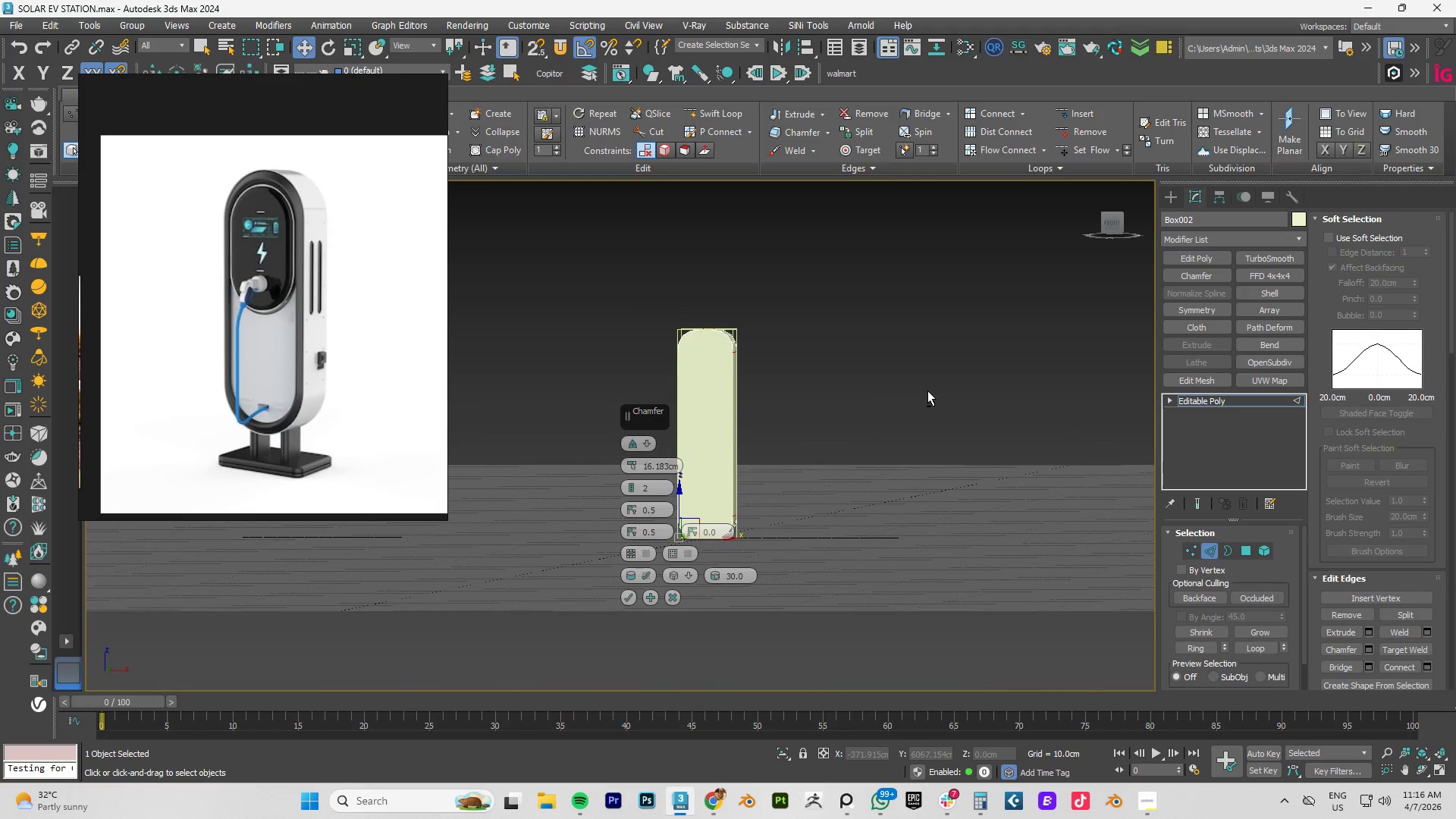 
type(fz)
 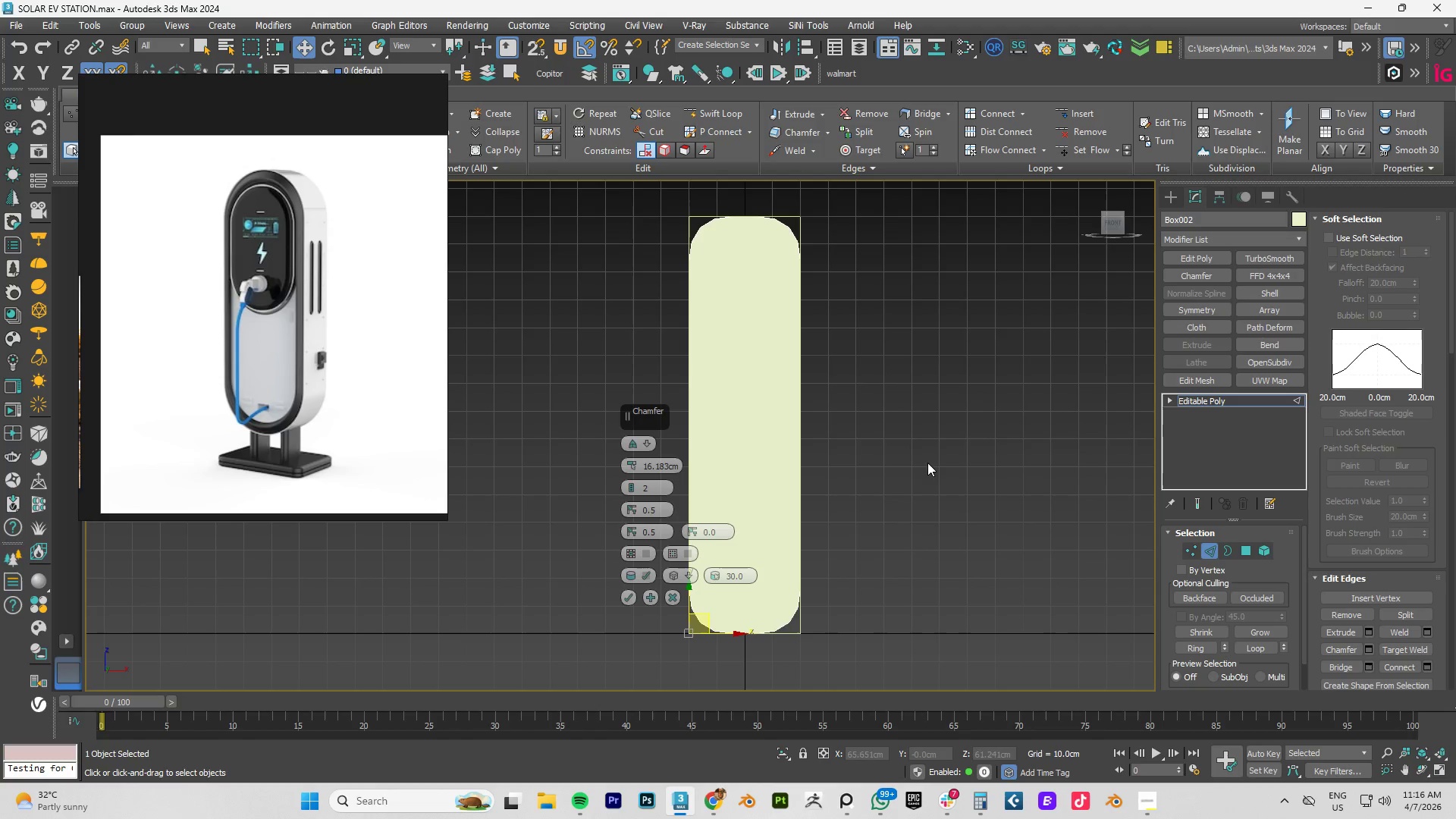 
left_click([626, 597])
 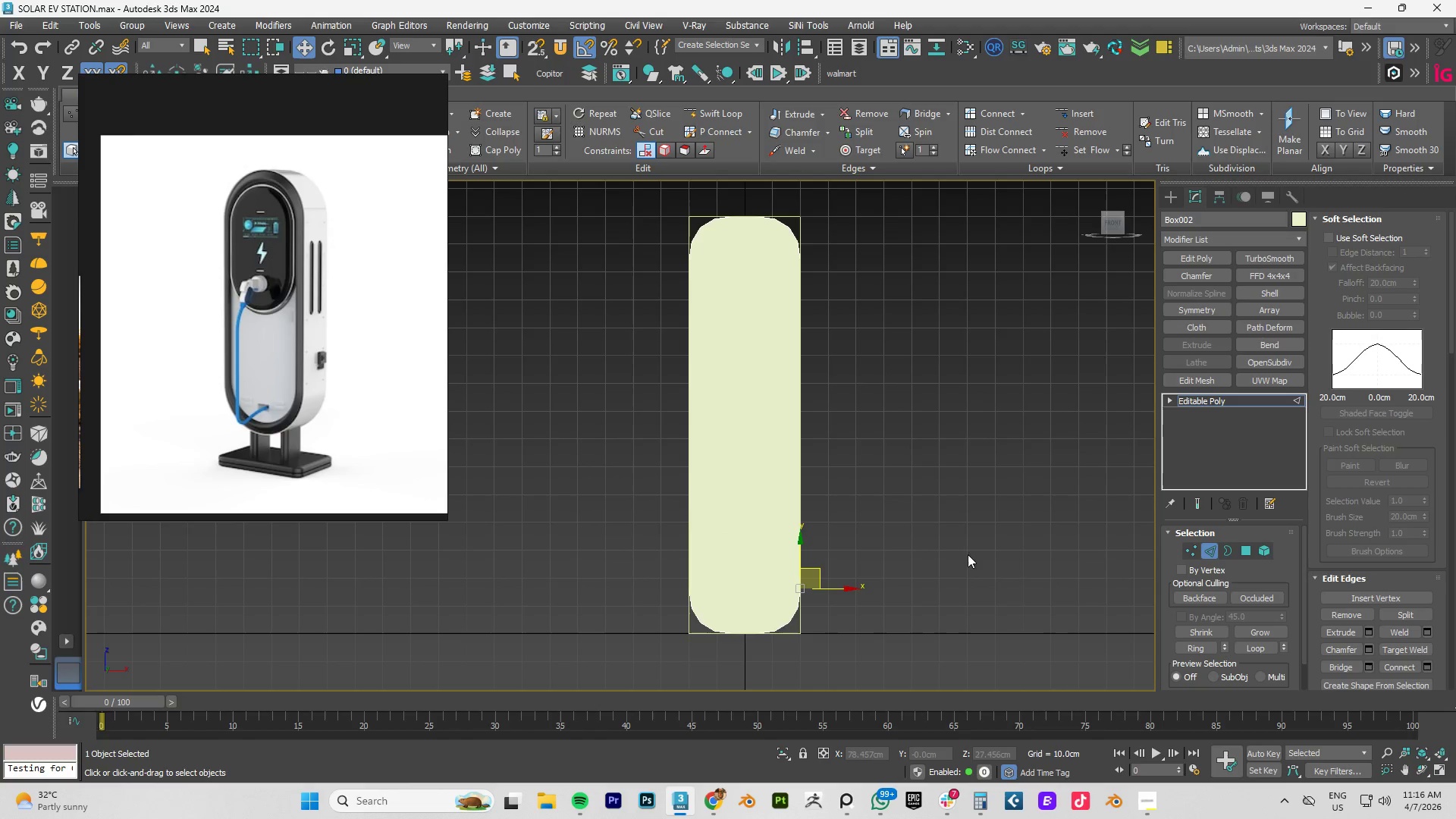 
key(1)
 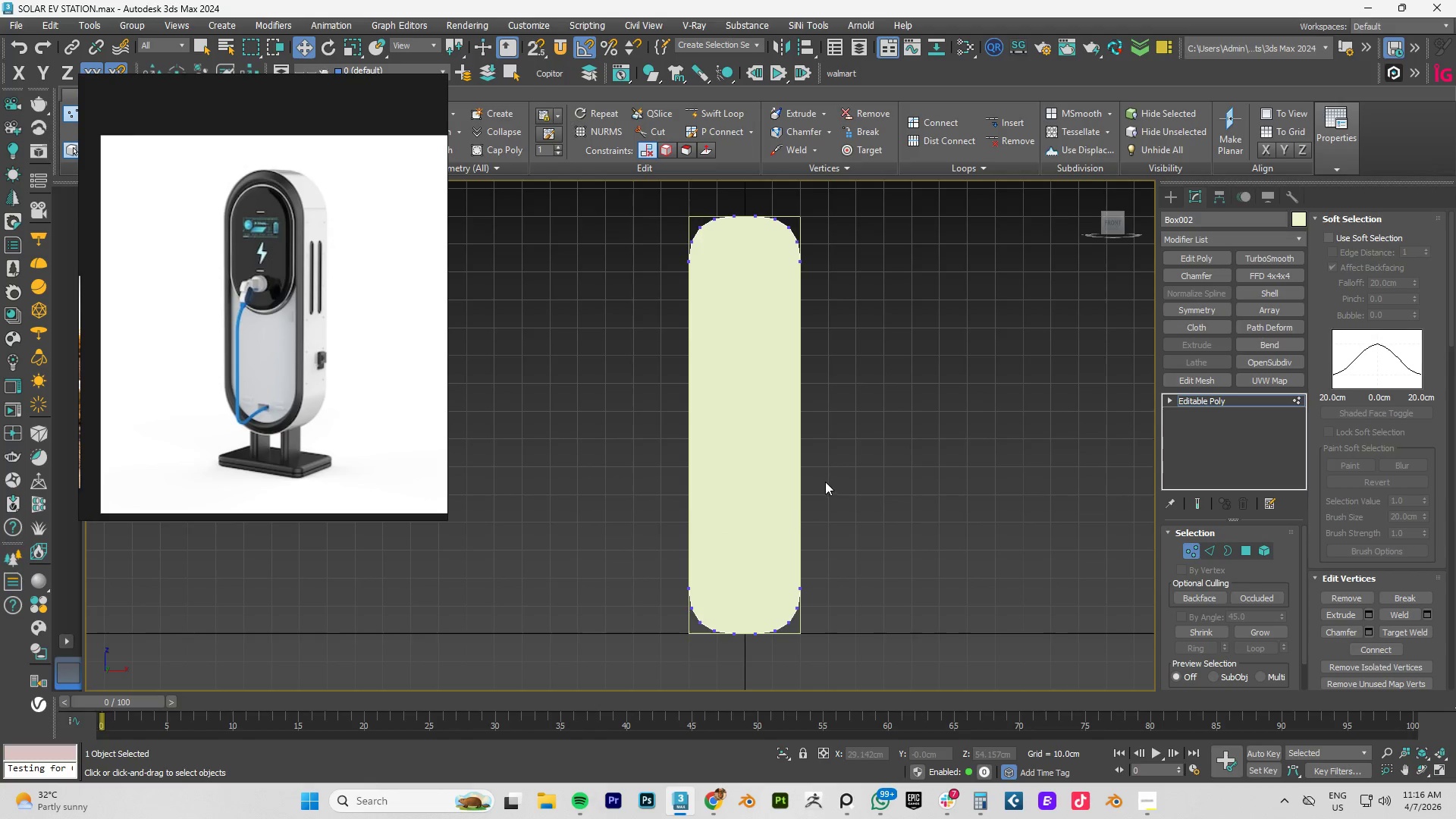 
key(F4)
 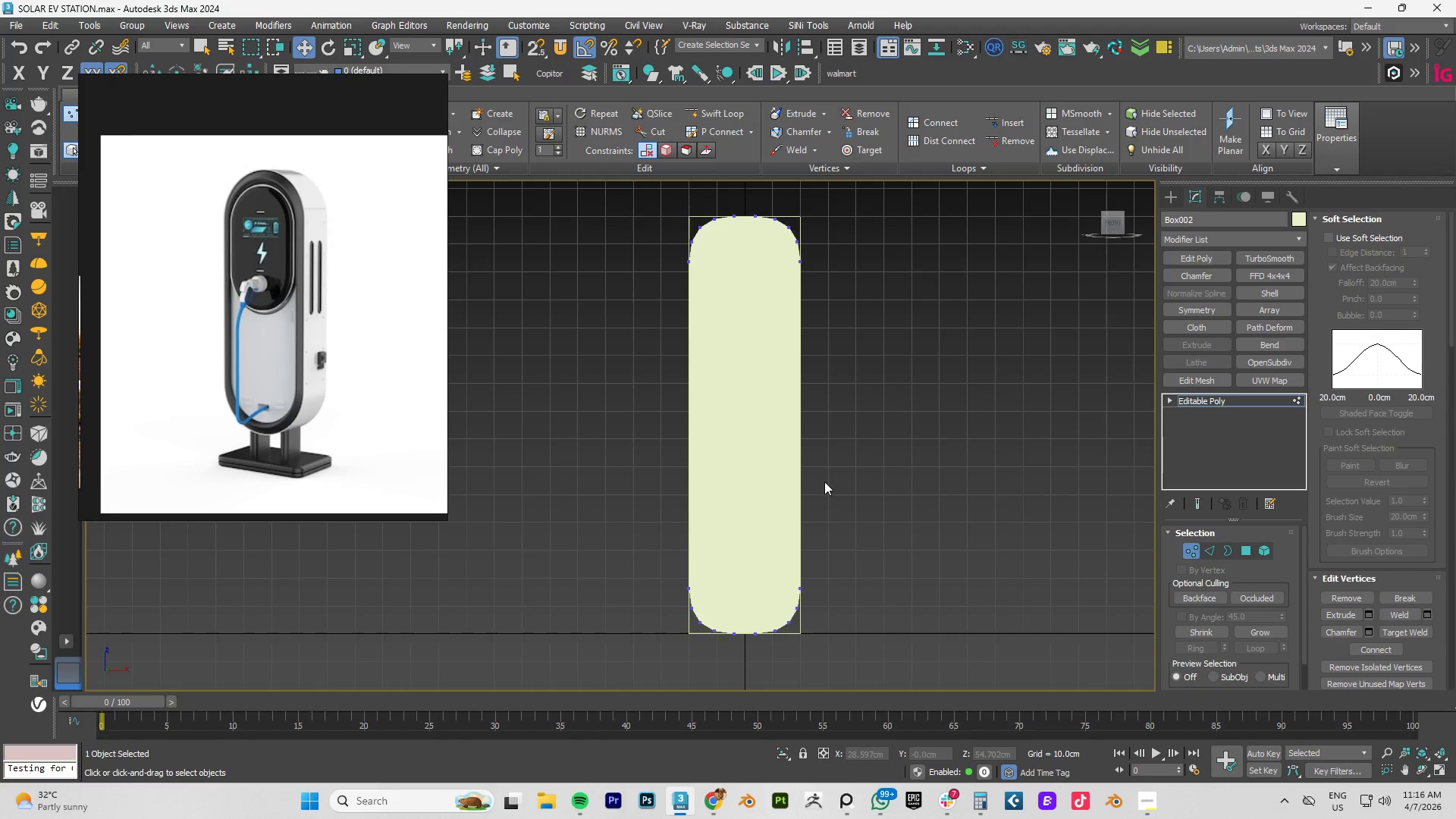 
key(F3)
 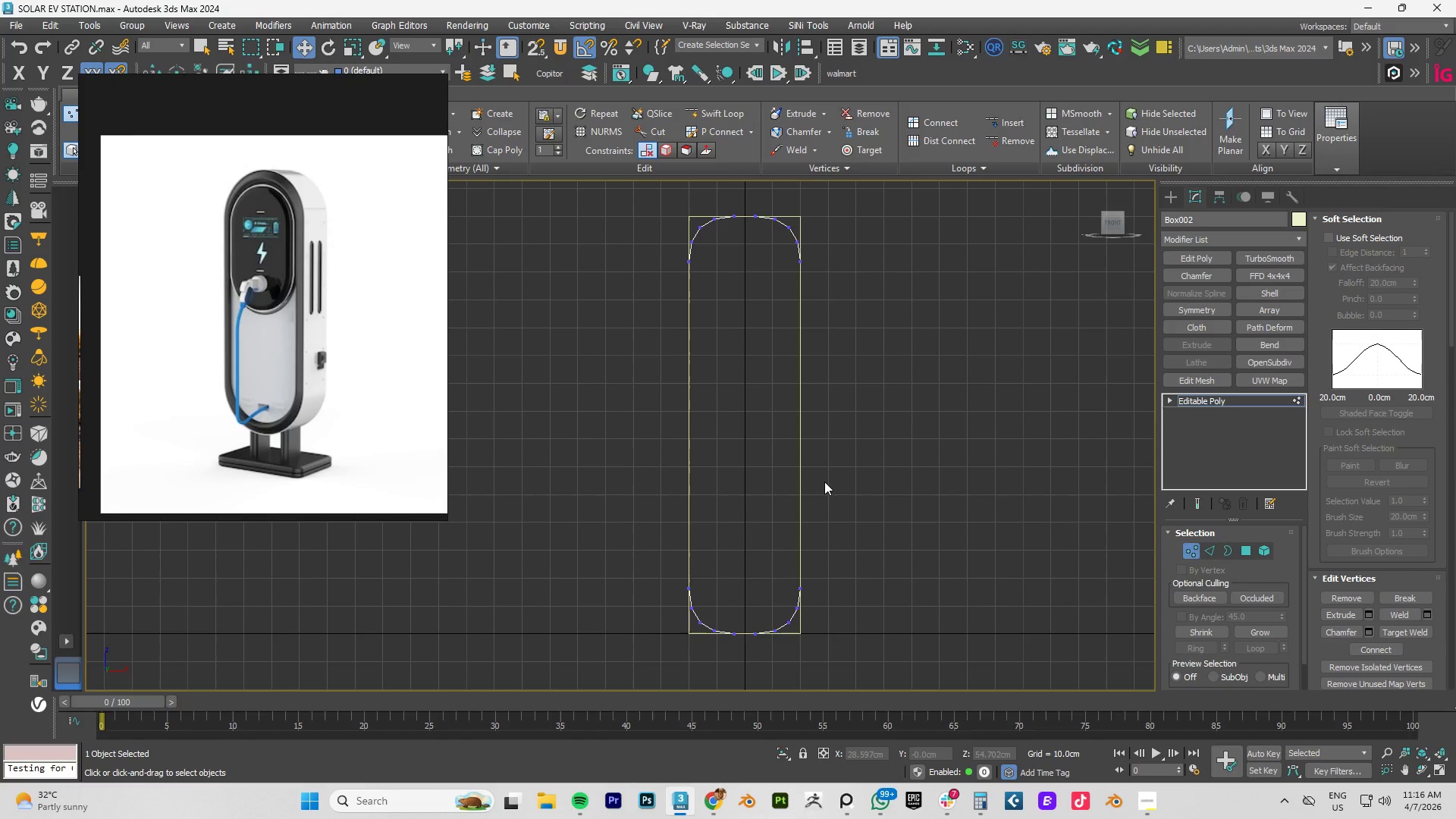 
key(F4)
 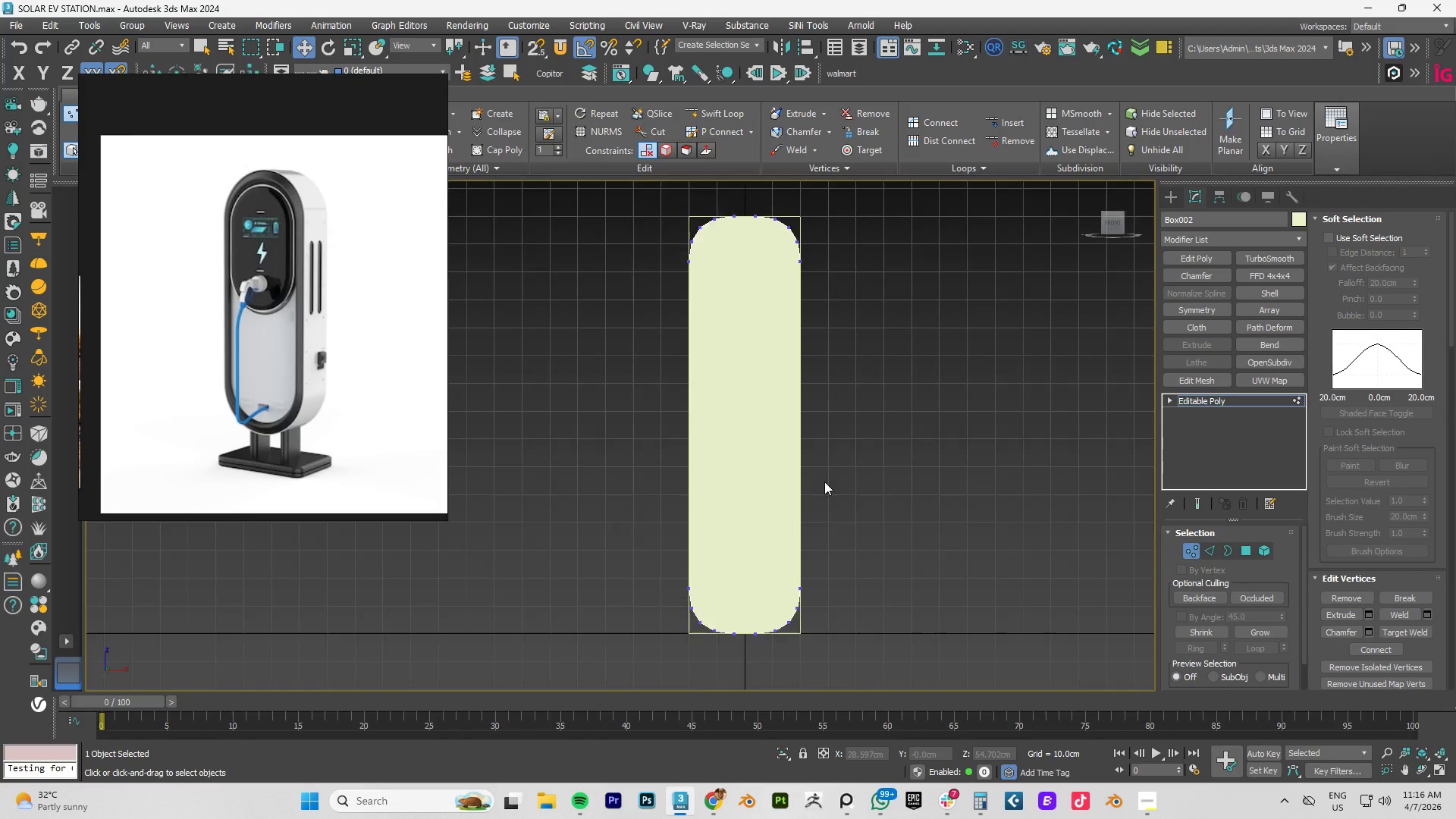 
key(F3)
 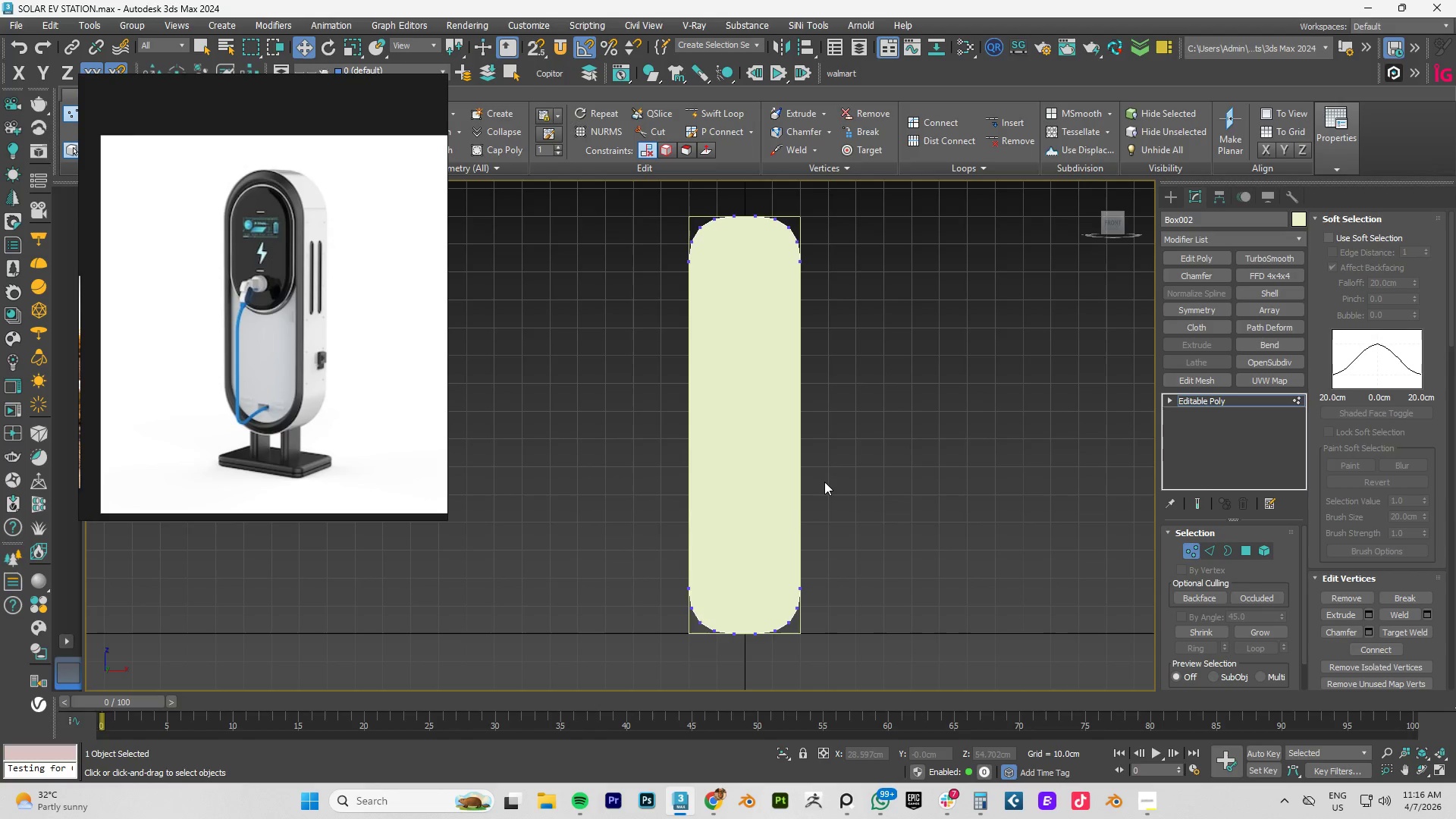 
key(F4)
 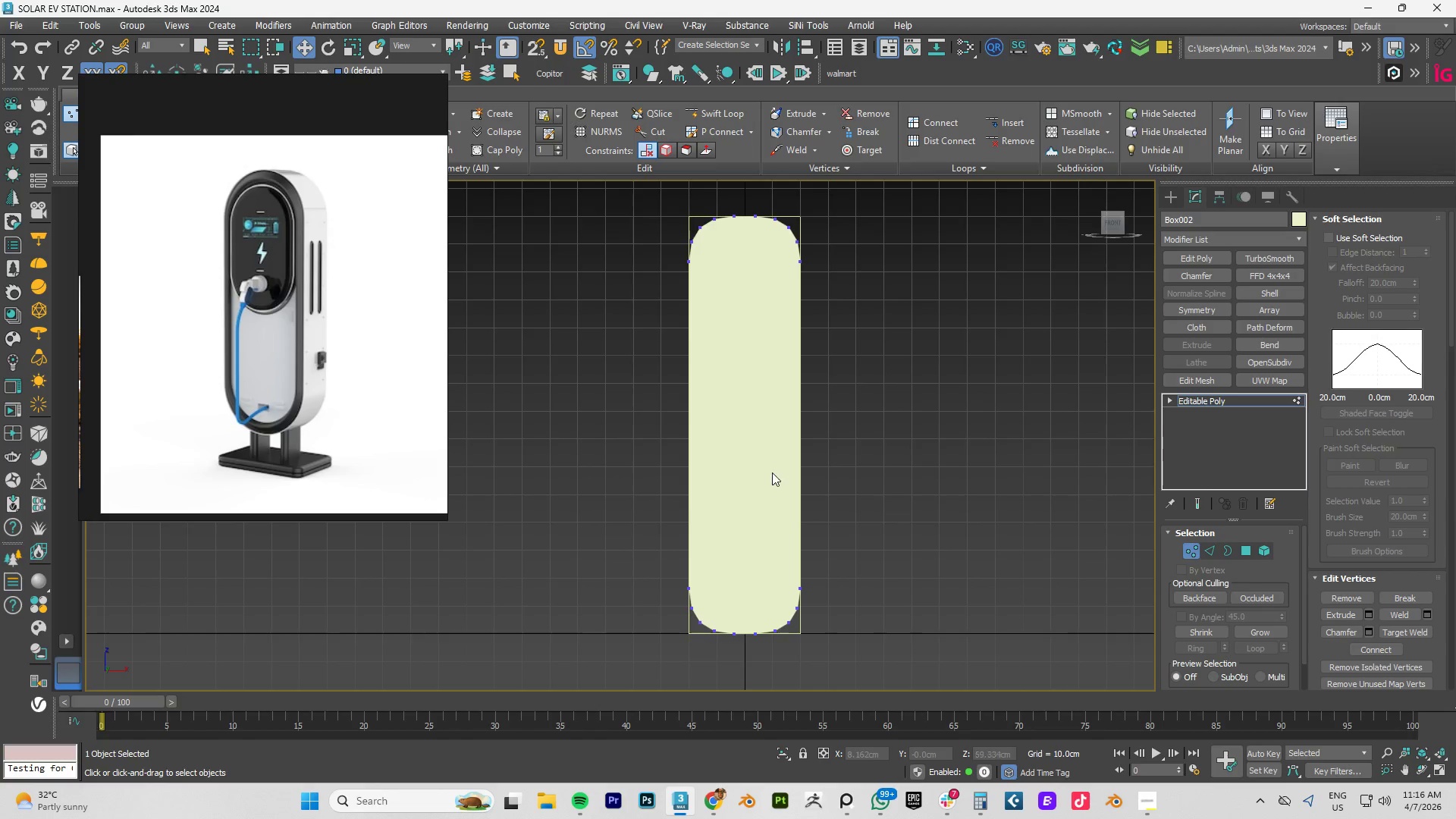 
hold_key(key=AltLeft, duration=0.86)
 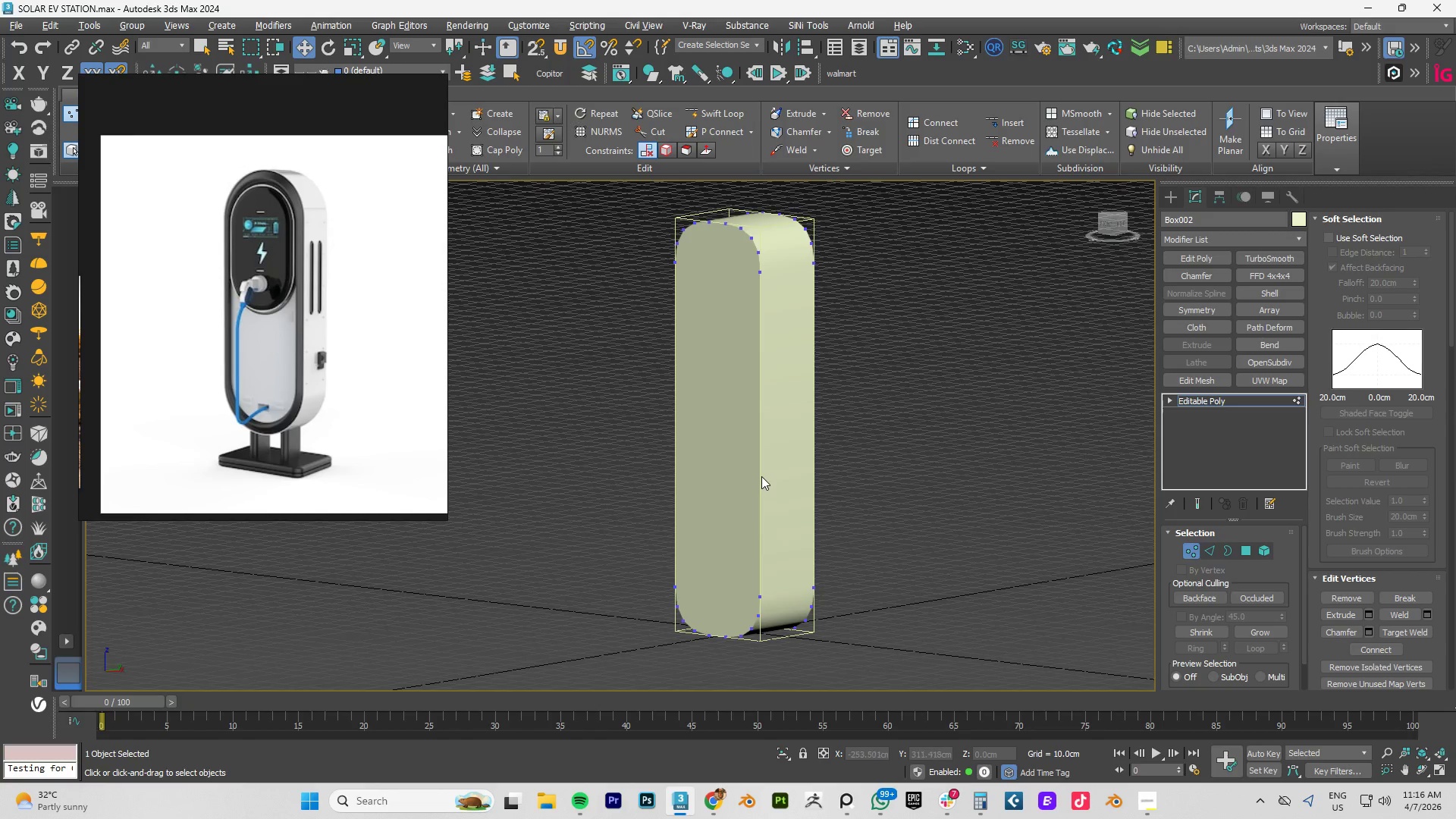 
key(Alt+1)
 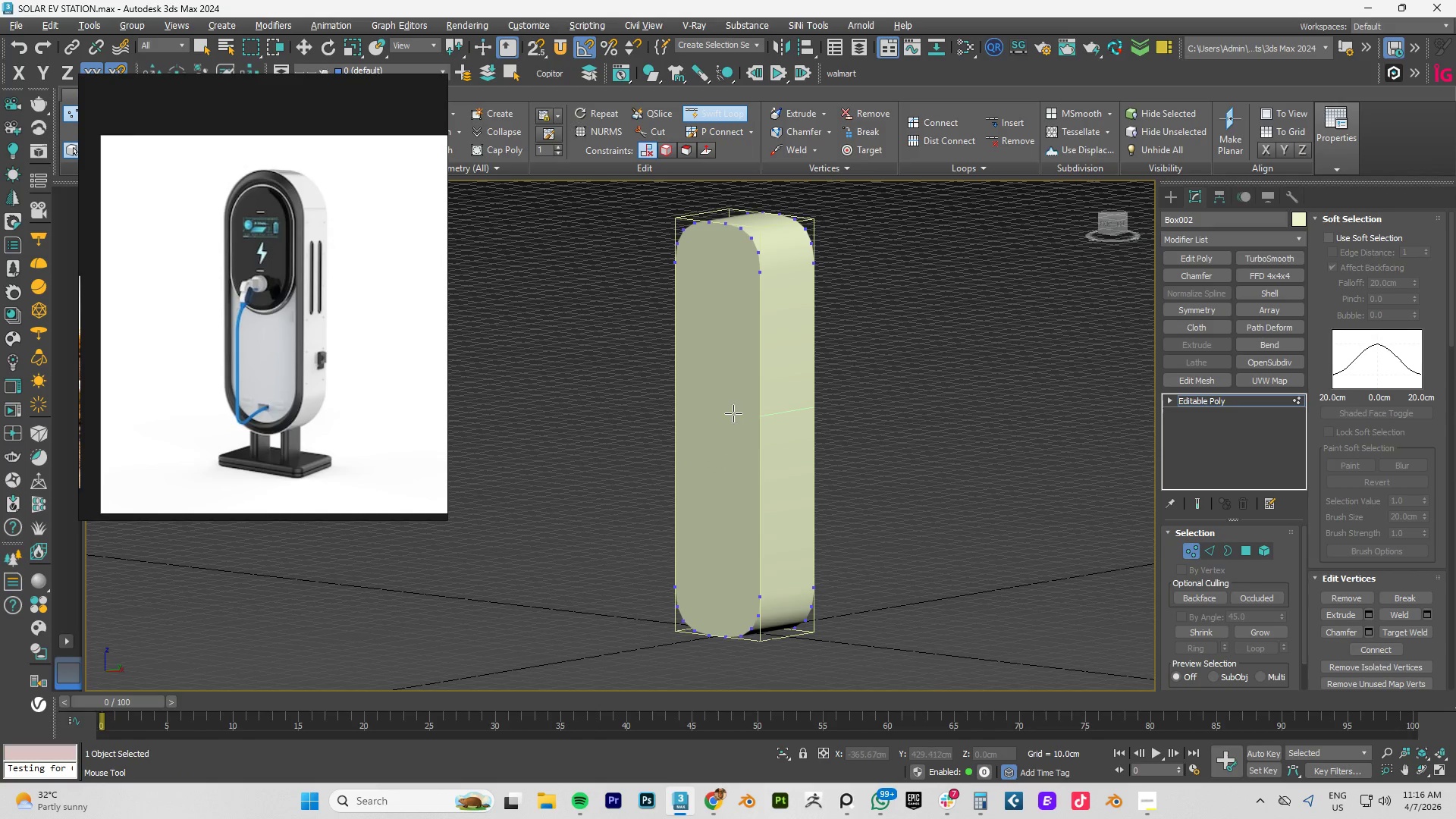 
right_click([734, 413])
 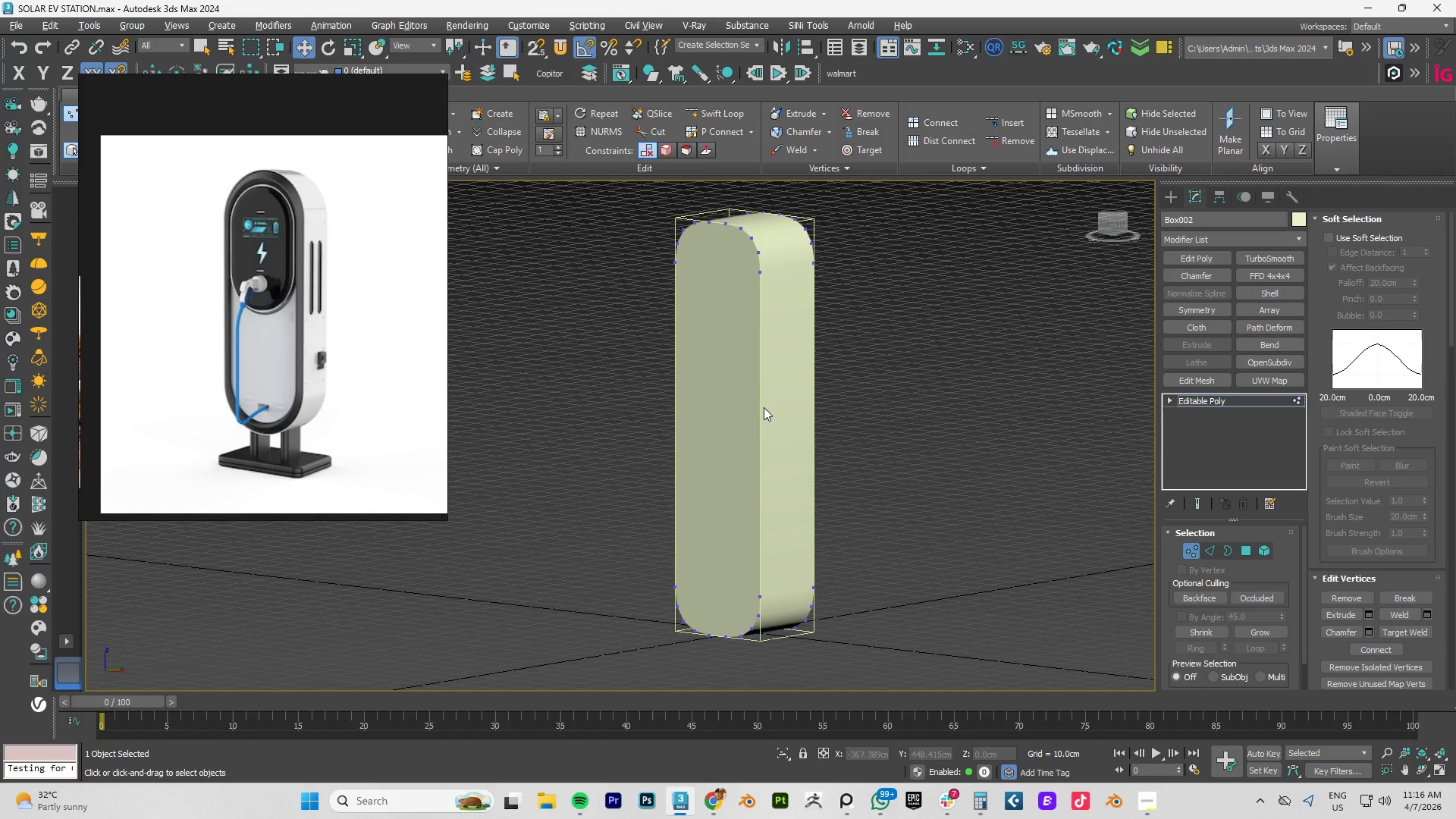 
wait(9.28)
 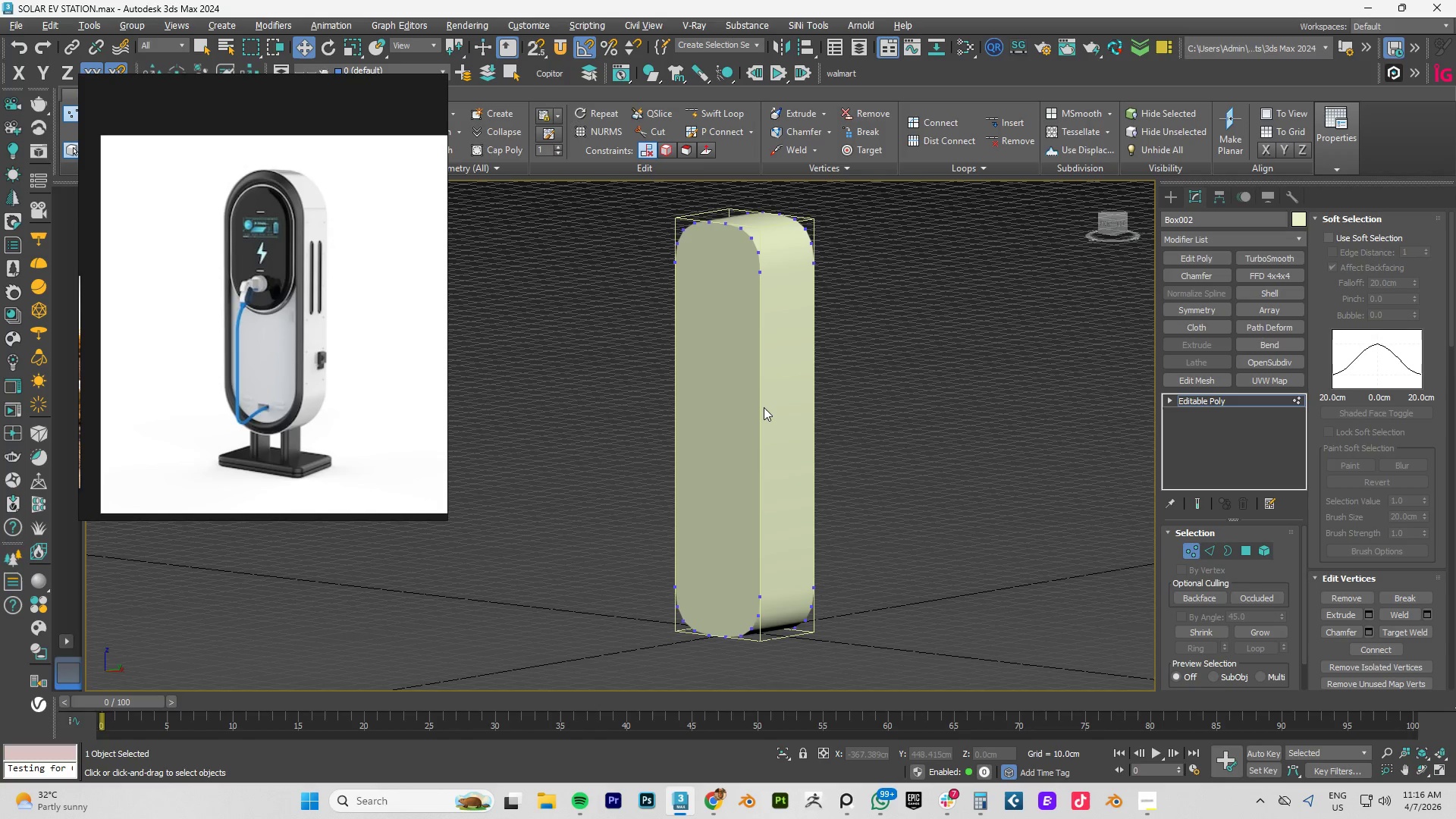 
scroll: coordinate [245, 381], scroll_direction: down, amount: 7.0
 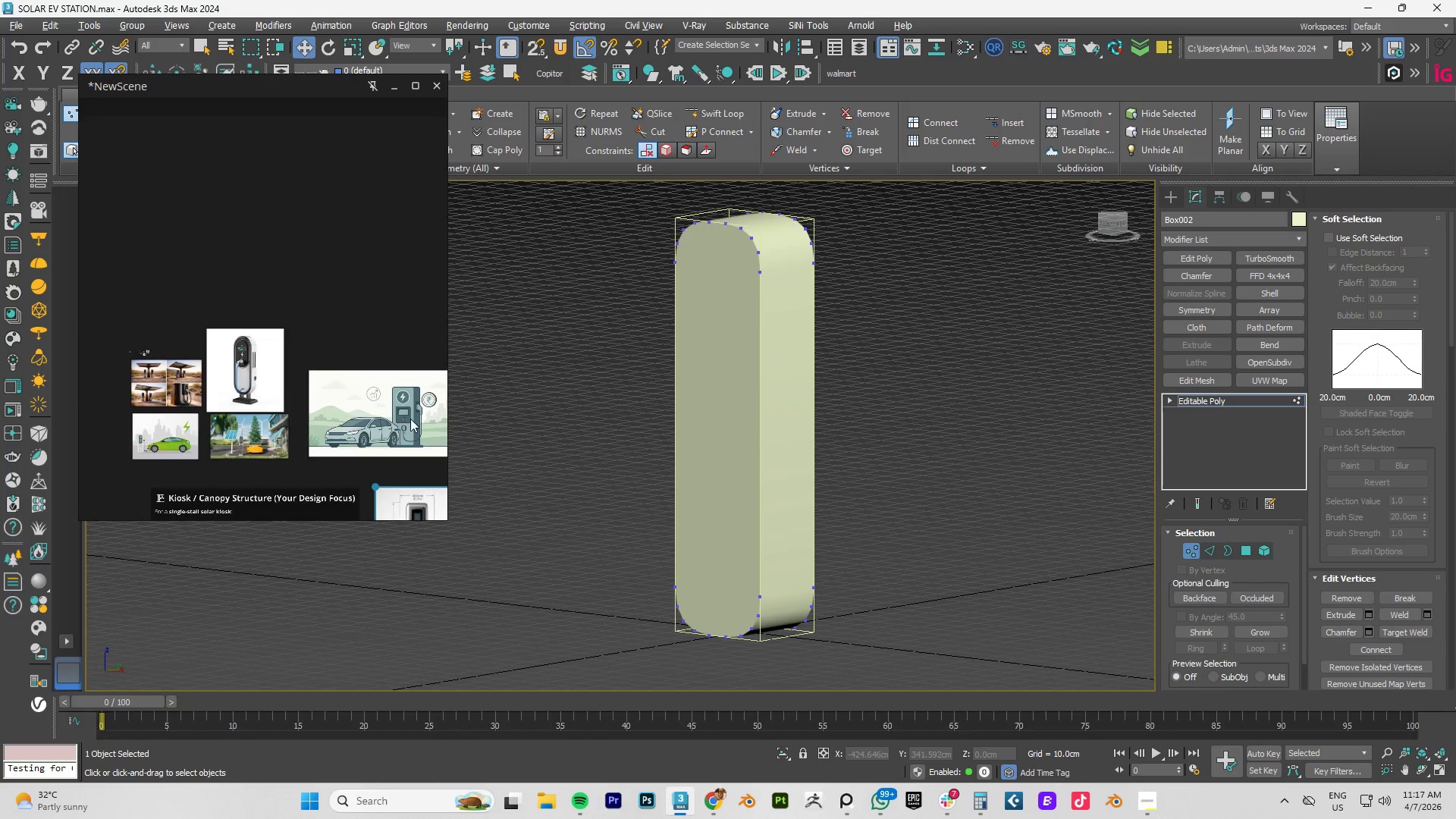 
scroll: coordinate [408, 419], scroll_direction: up, amount: 4.0
 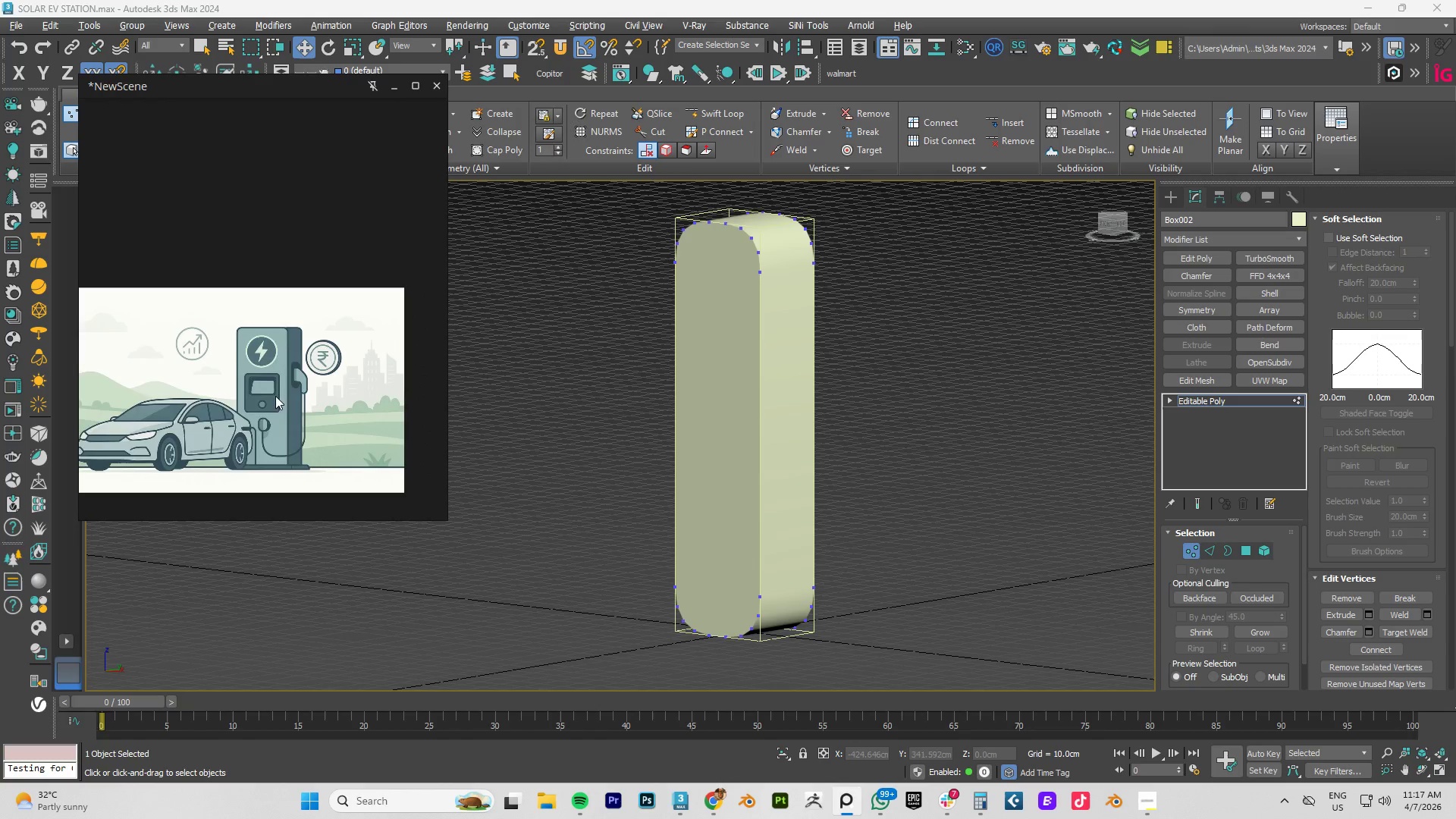 
scroll: coordinate [303, 389], scroll_direction: down, amount: 1.0
 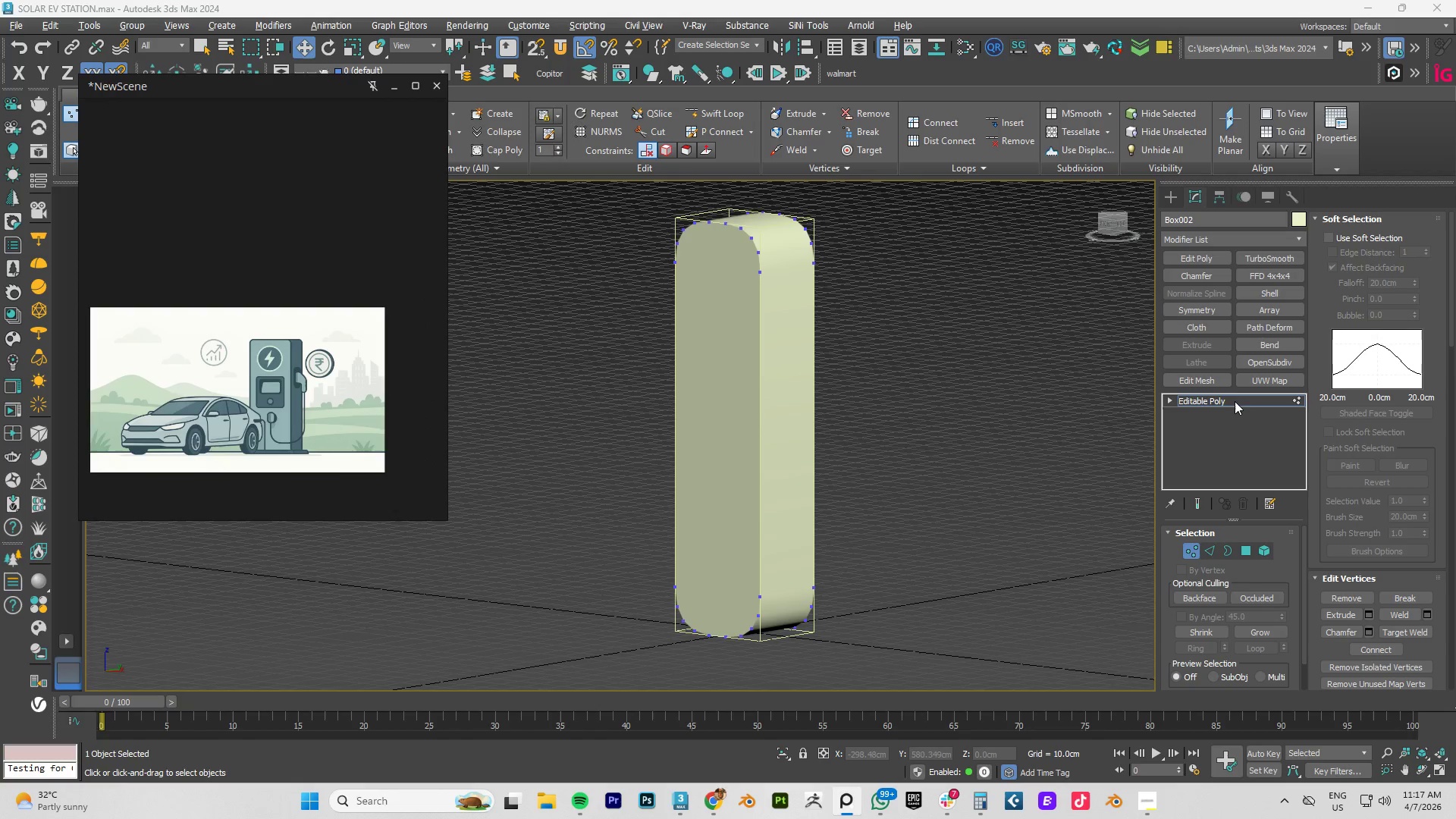 
left_click([1207, 399])
 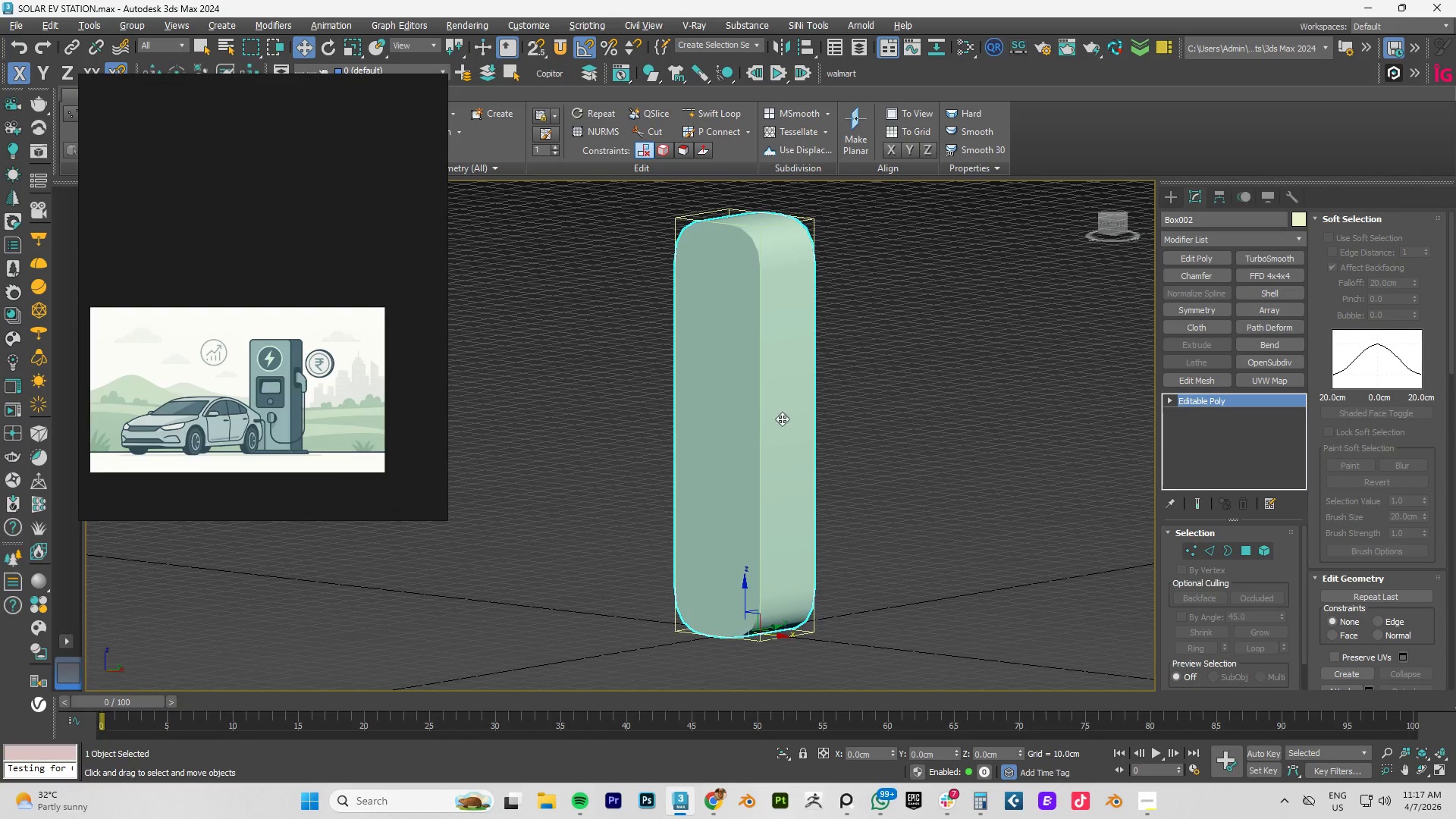 
left_click([719, 444])
 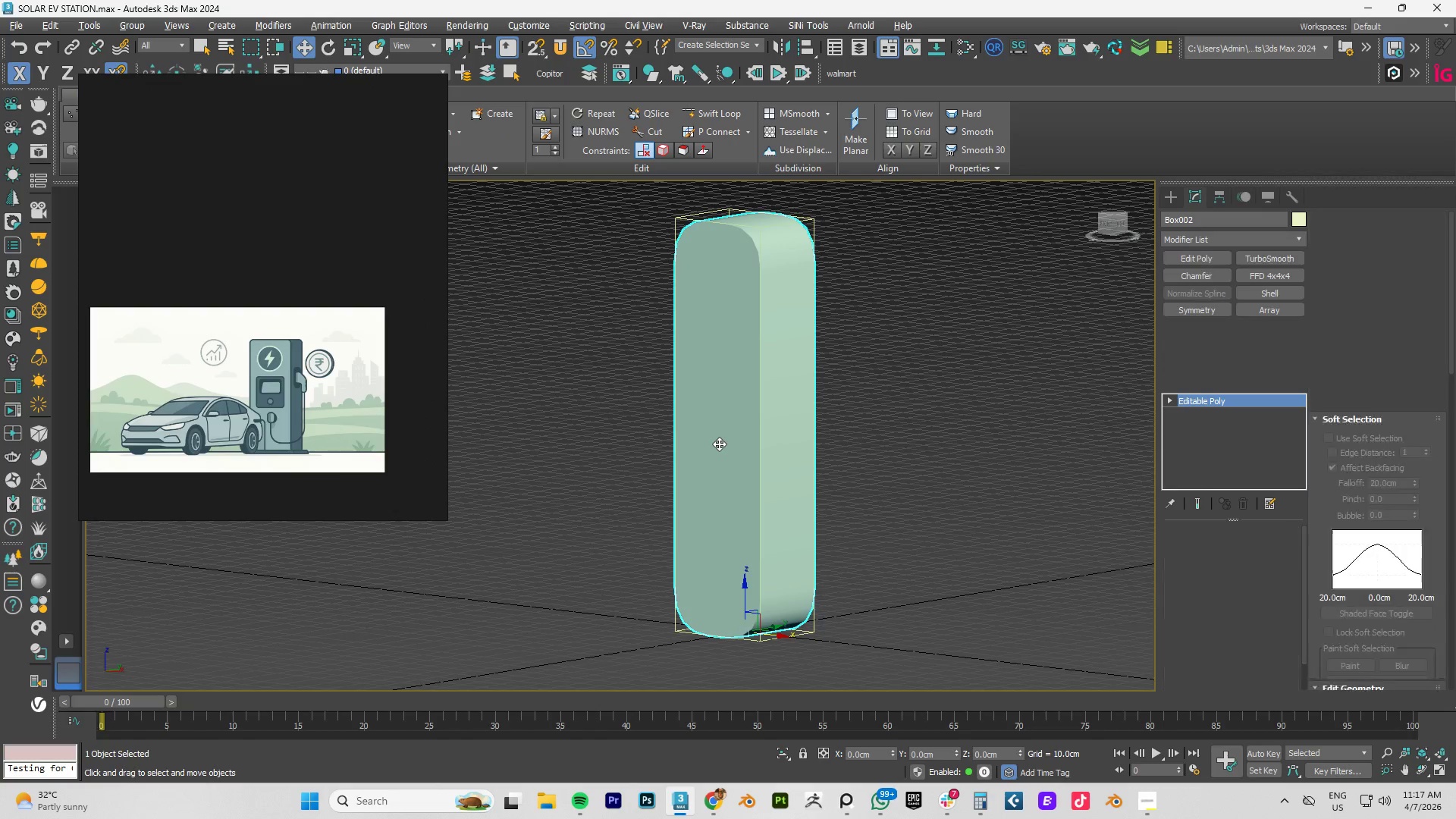 
key(Delete)
 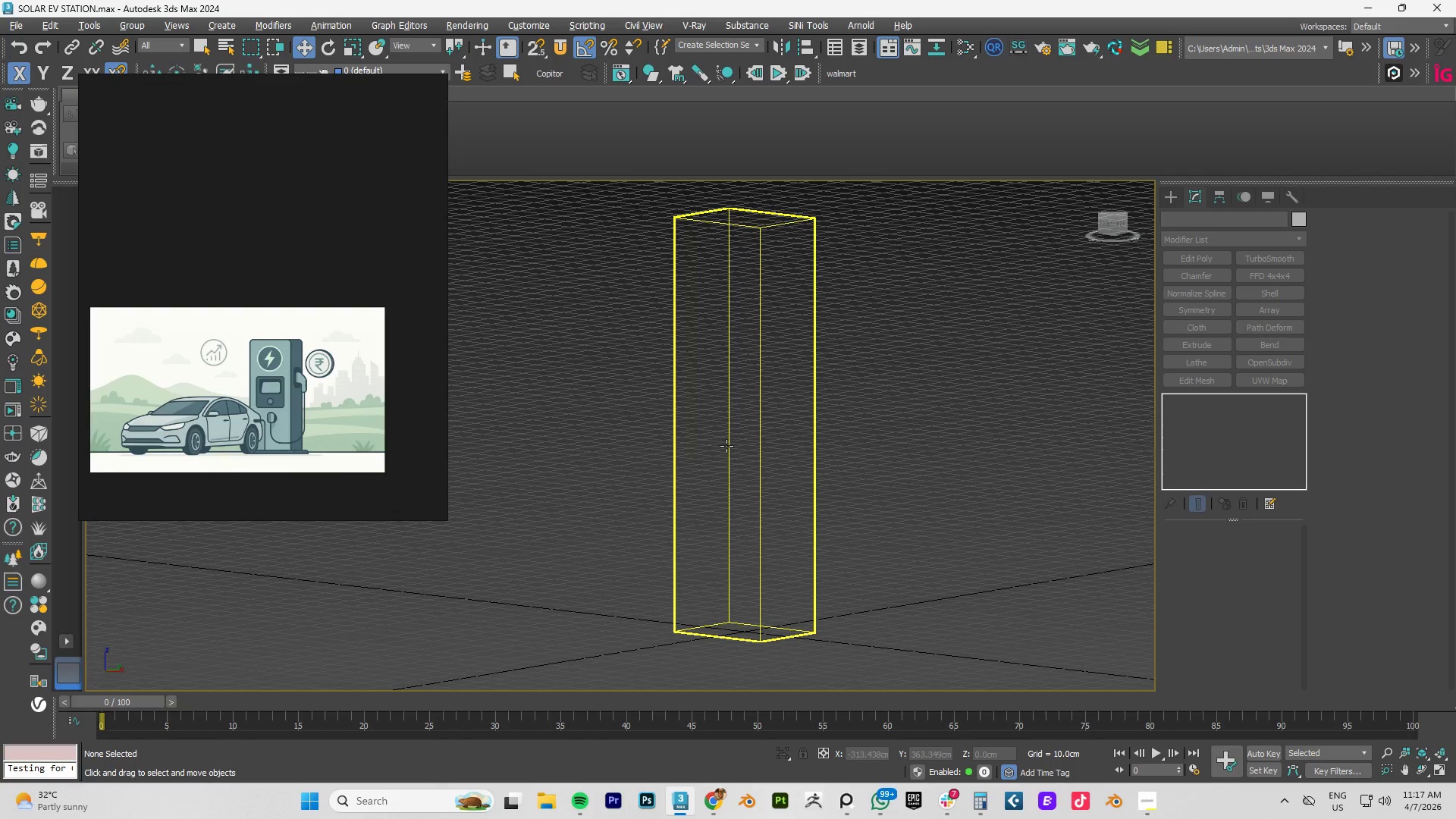 
left_click([730, 447])
 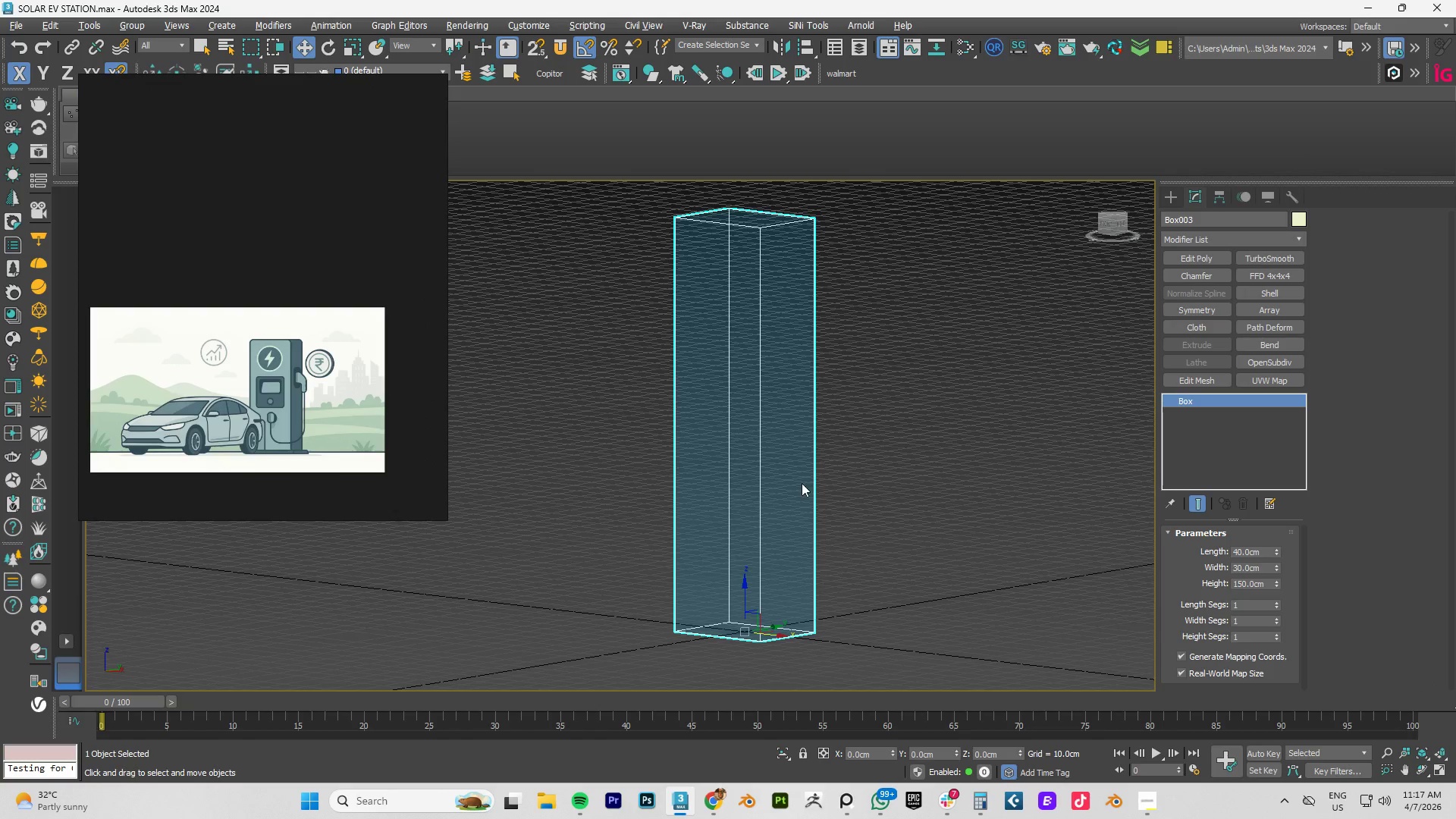 
type(fz)
 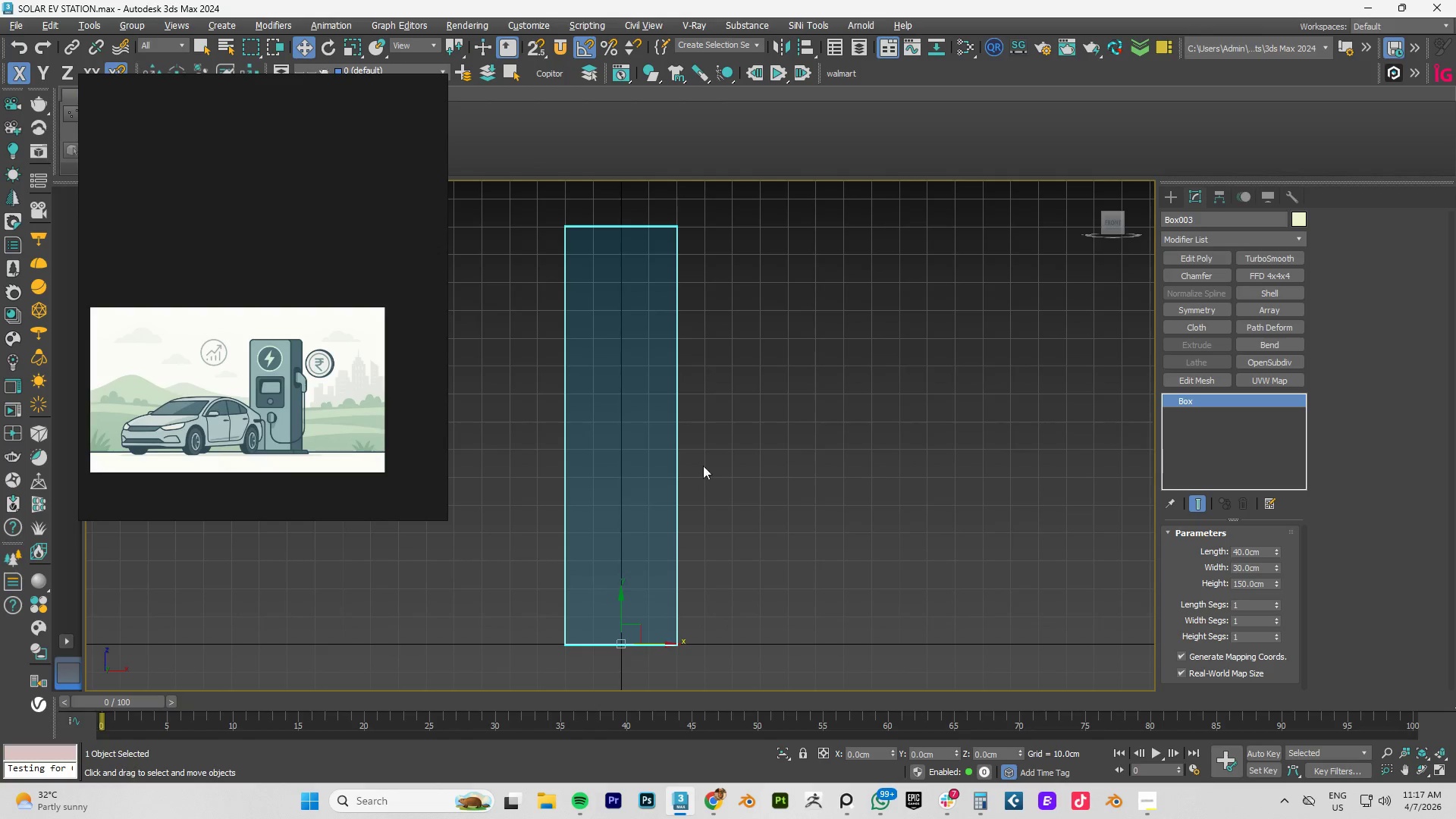 
scroll: coordinate [685, 462], scroll_direction: down, amount: 3.0
 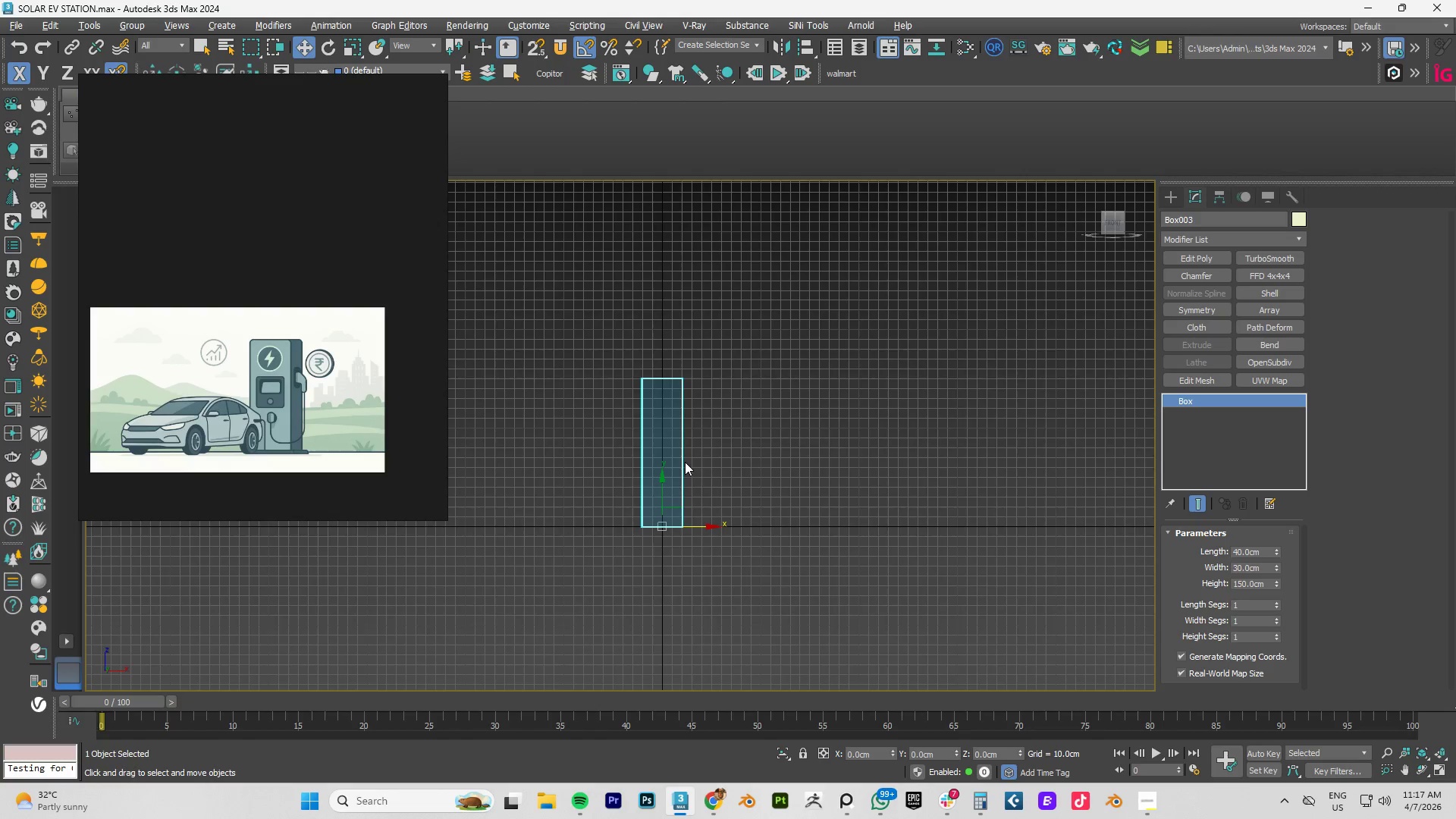 
scroll: coordinate [684, 462], scroll_direction: up, amount: 2.0
 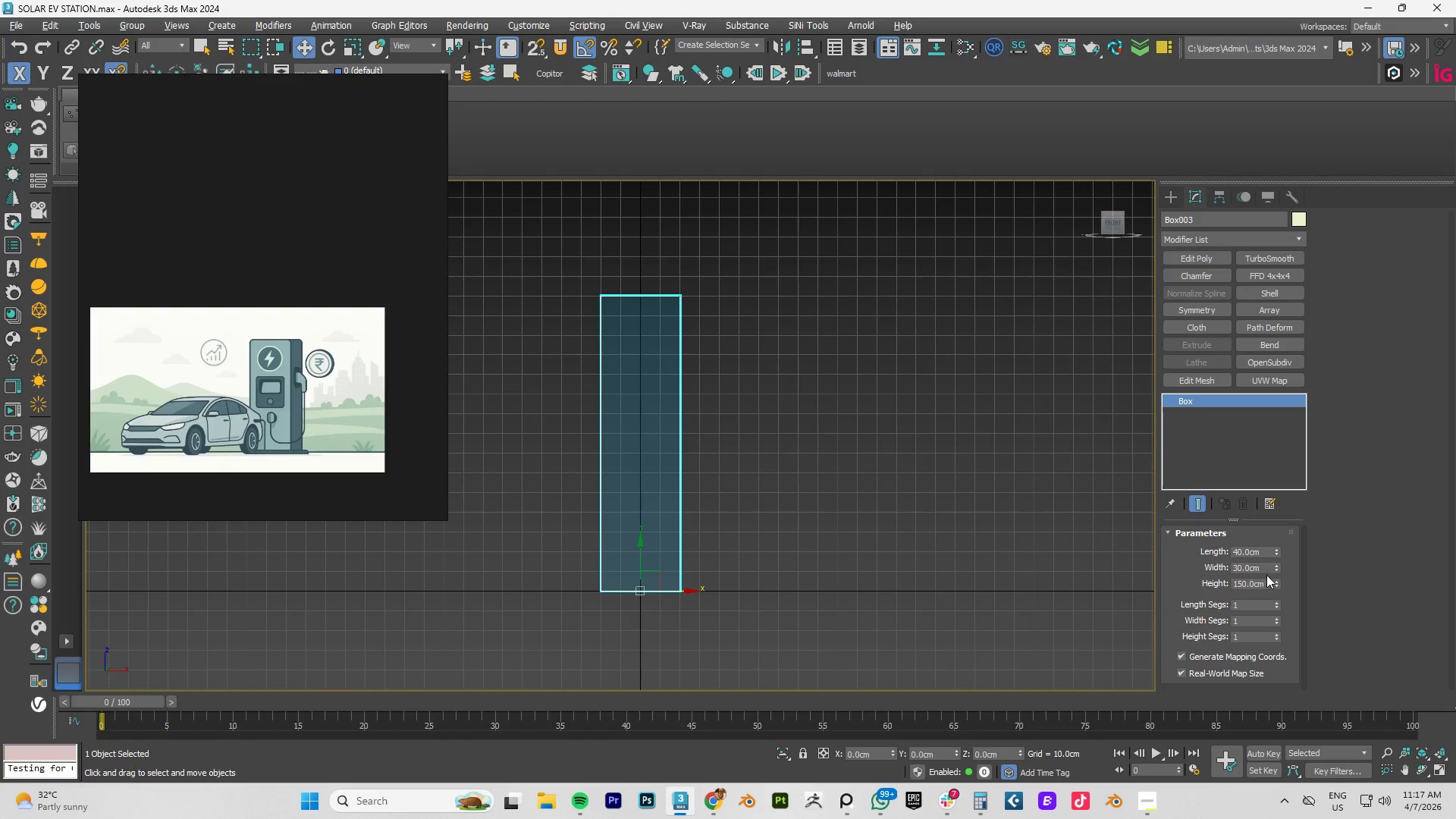 
left_click_drag(start_coordinate=[1275, 568], to_coordinate=[1277, 559])
 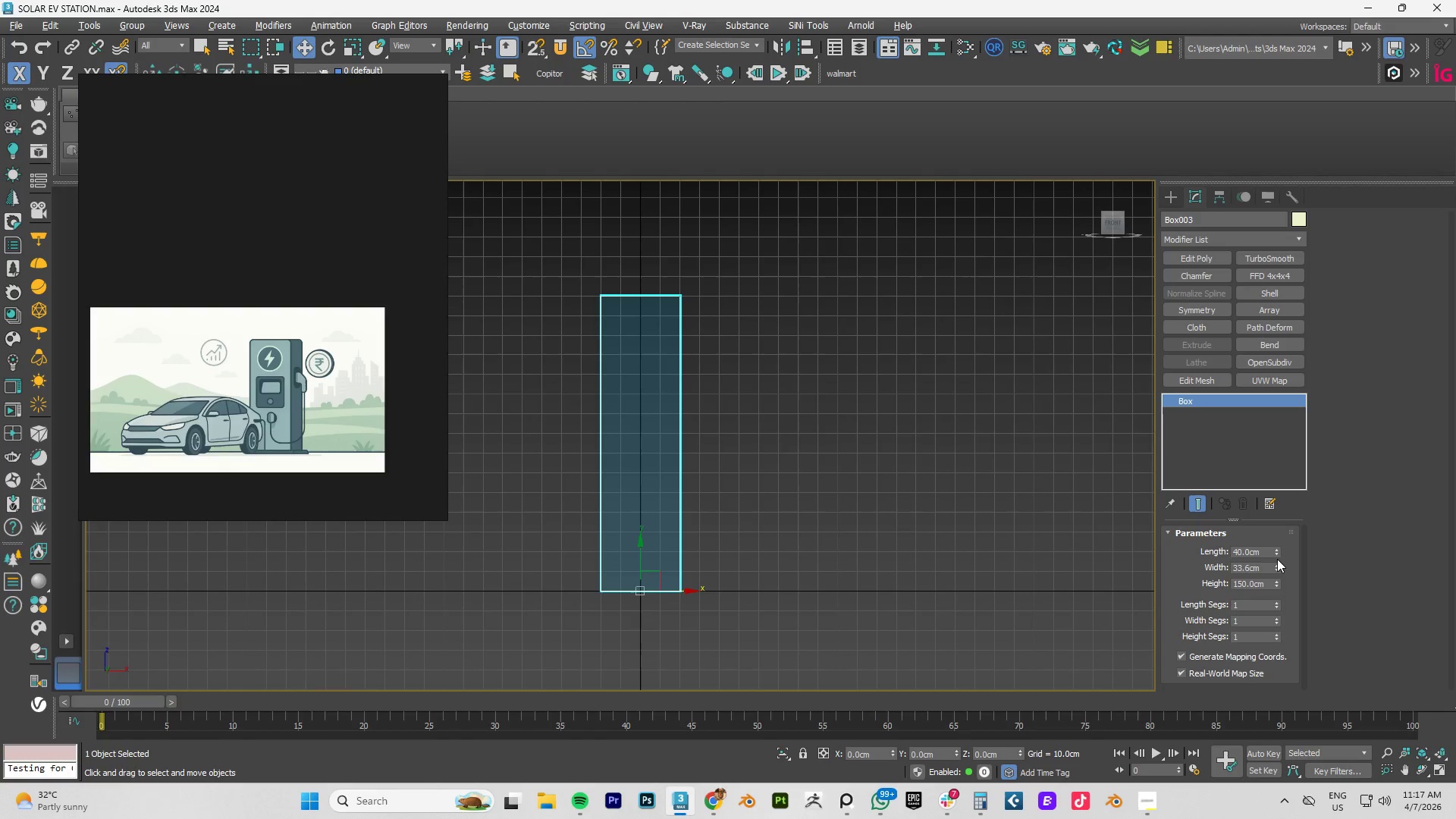 
key(Control+ControlLeft)
 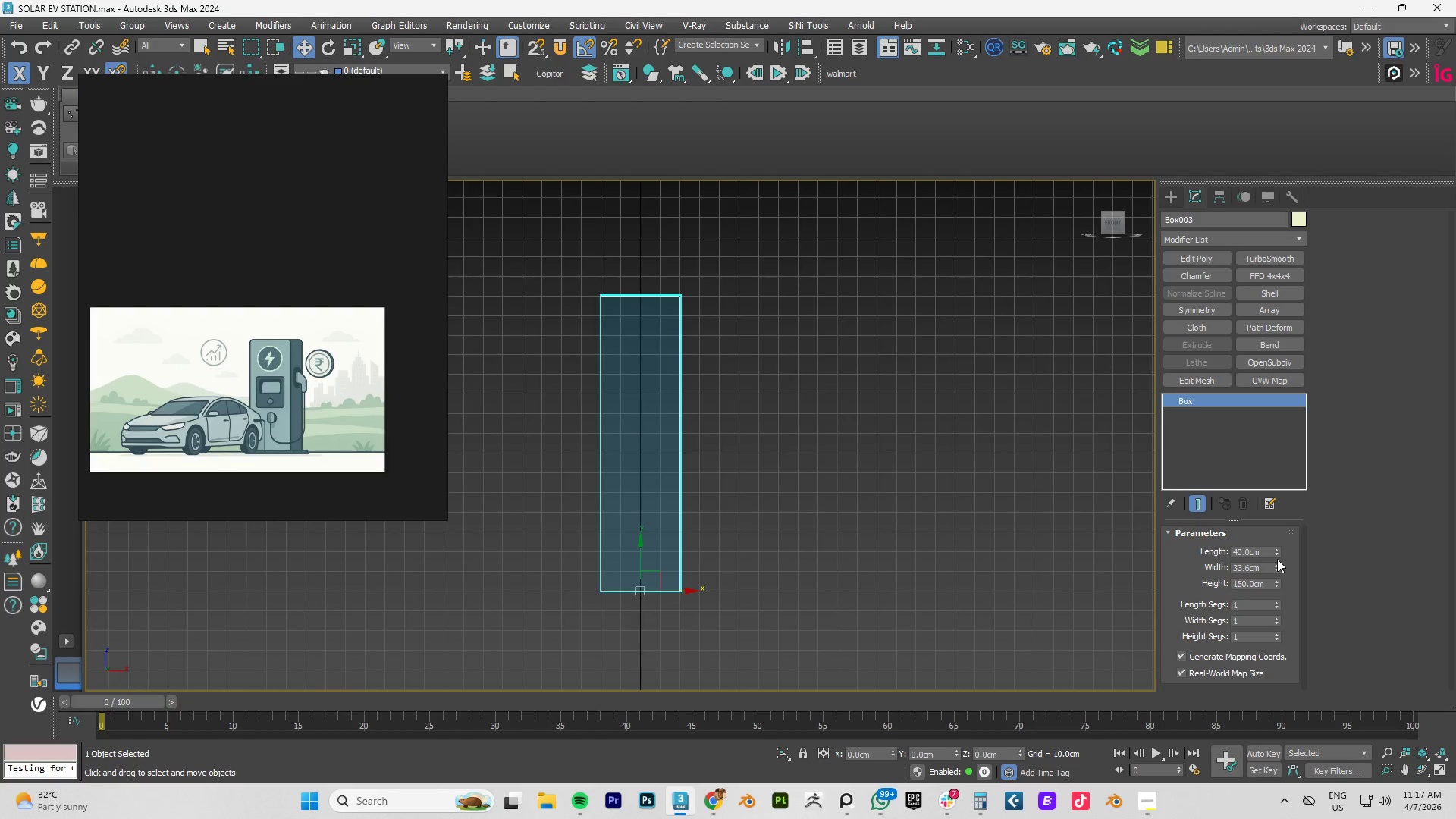 
key(Control+Z)
 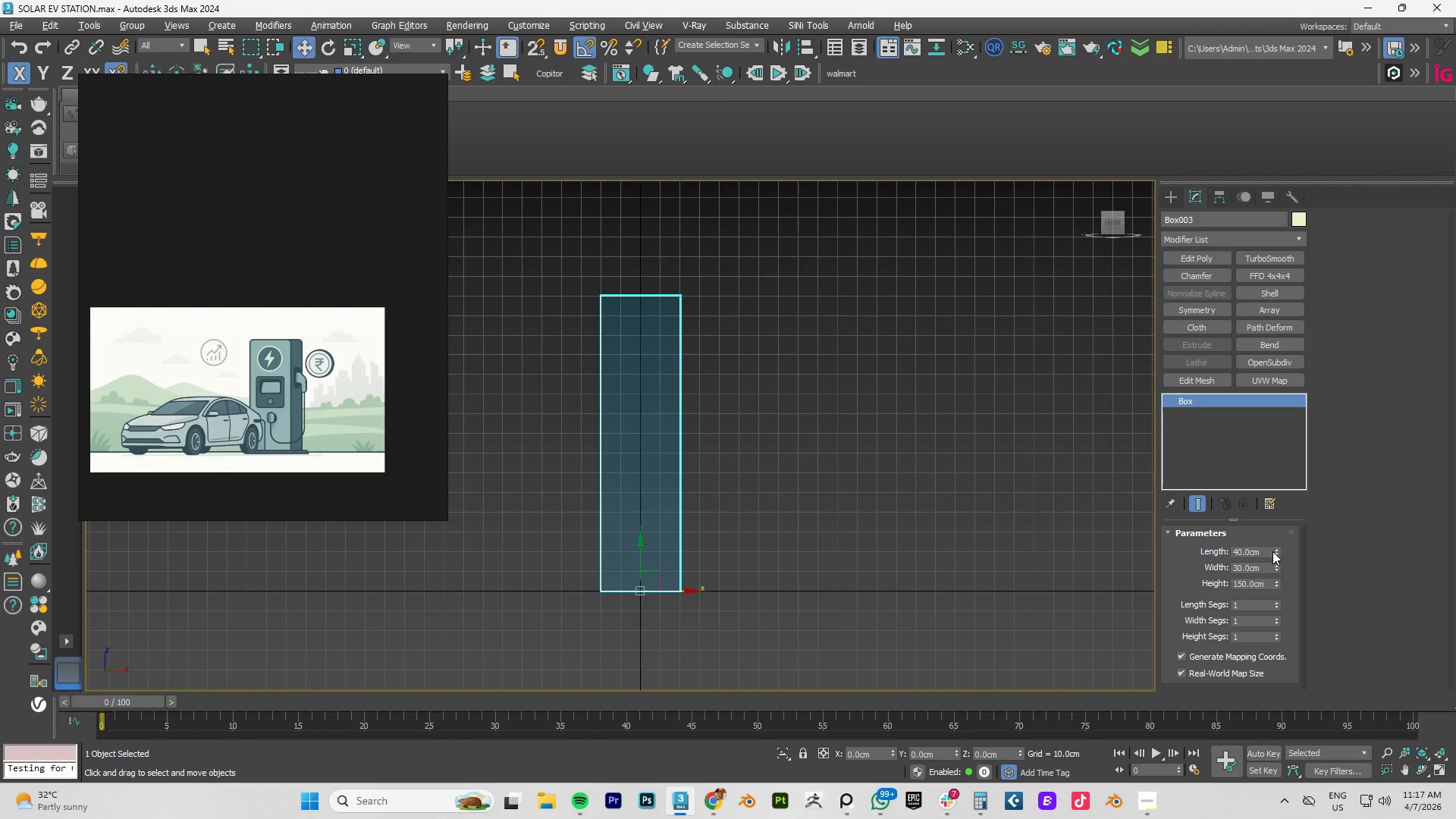 
left_click_drag(start_coordinate=[1275, 551], to_coordinate=[1282, 465])
 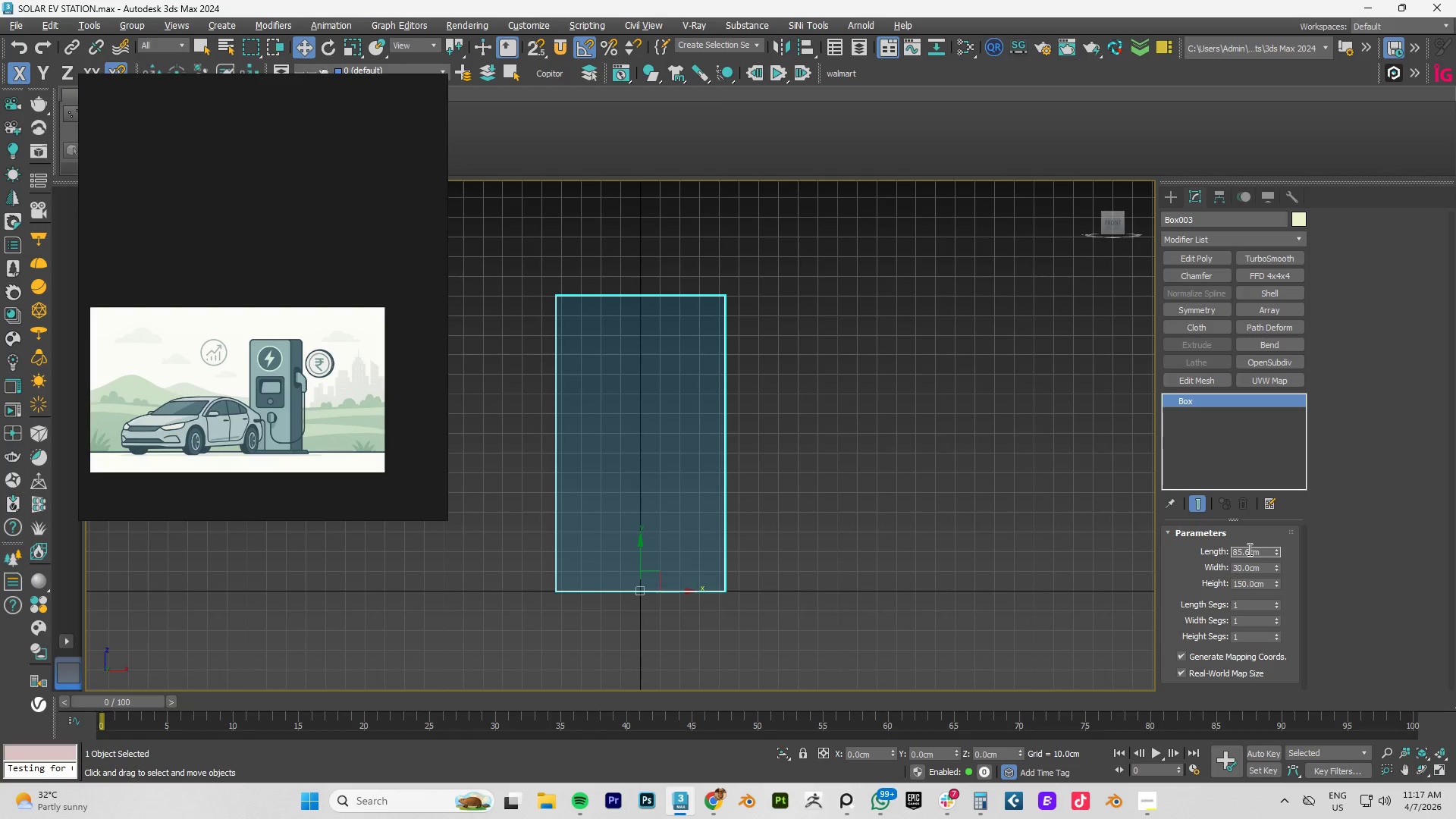 
double_click([1248, 549])
 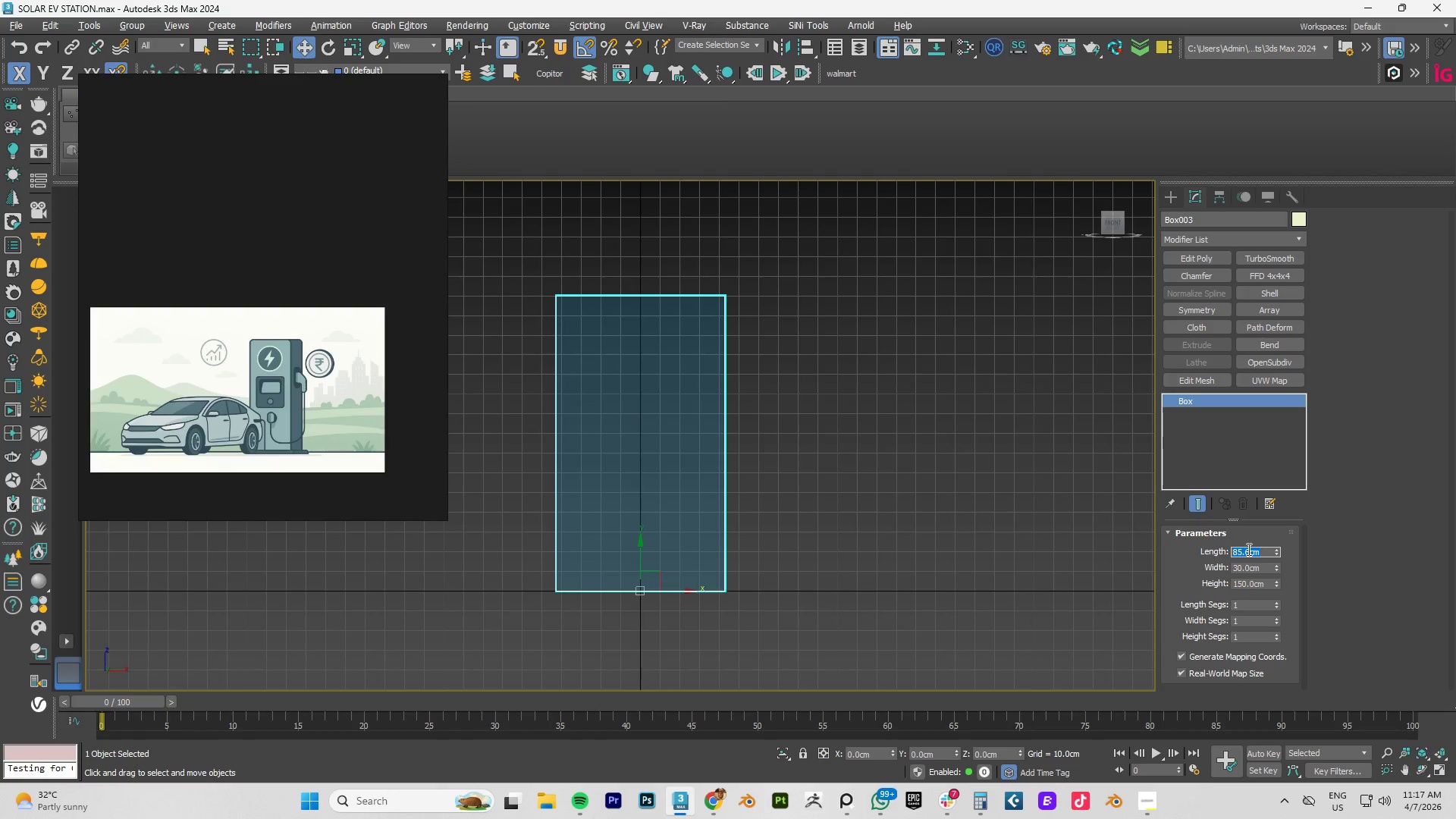 
key(Numpad9)
 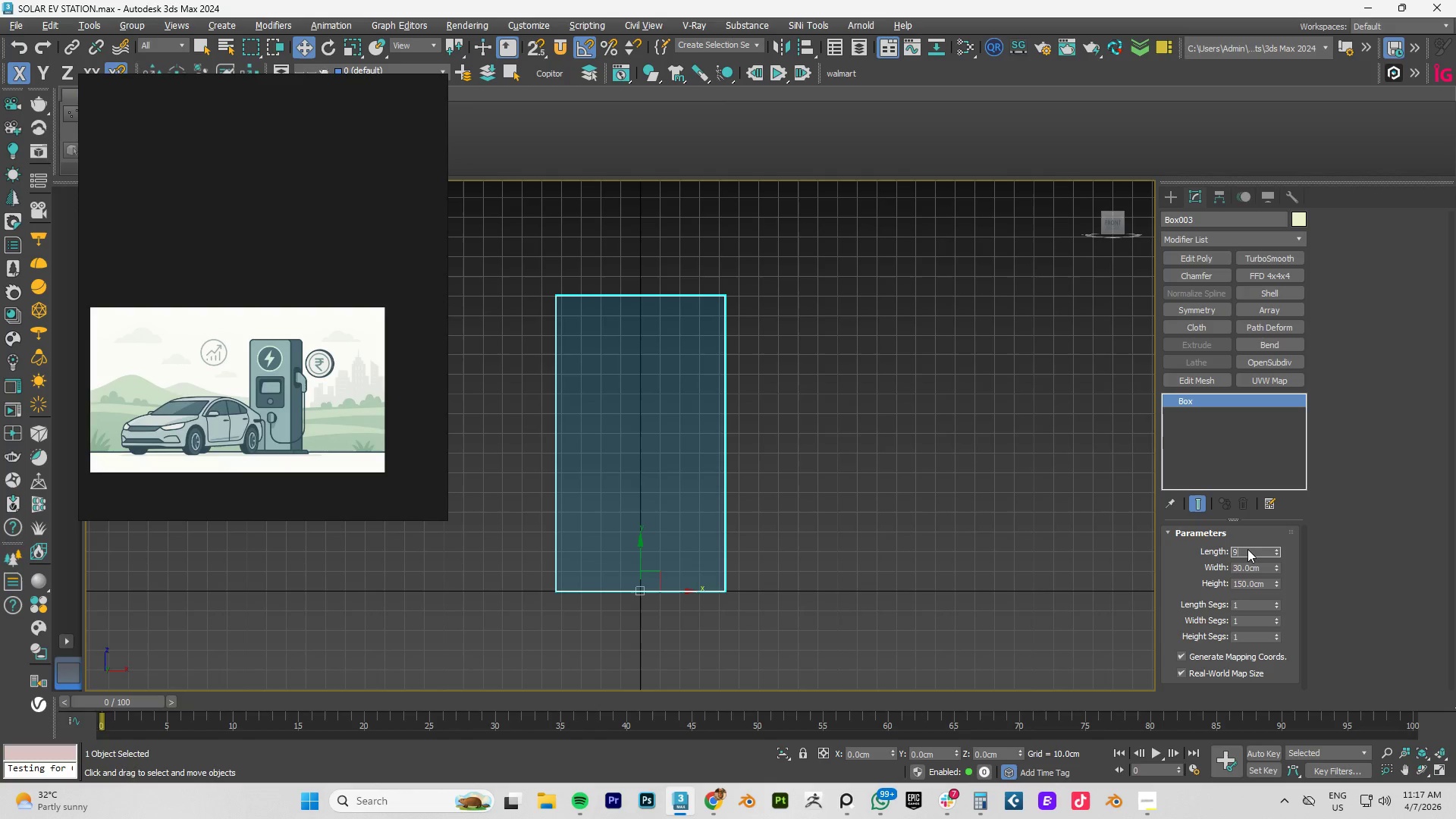 
key(Numpad0)
 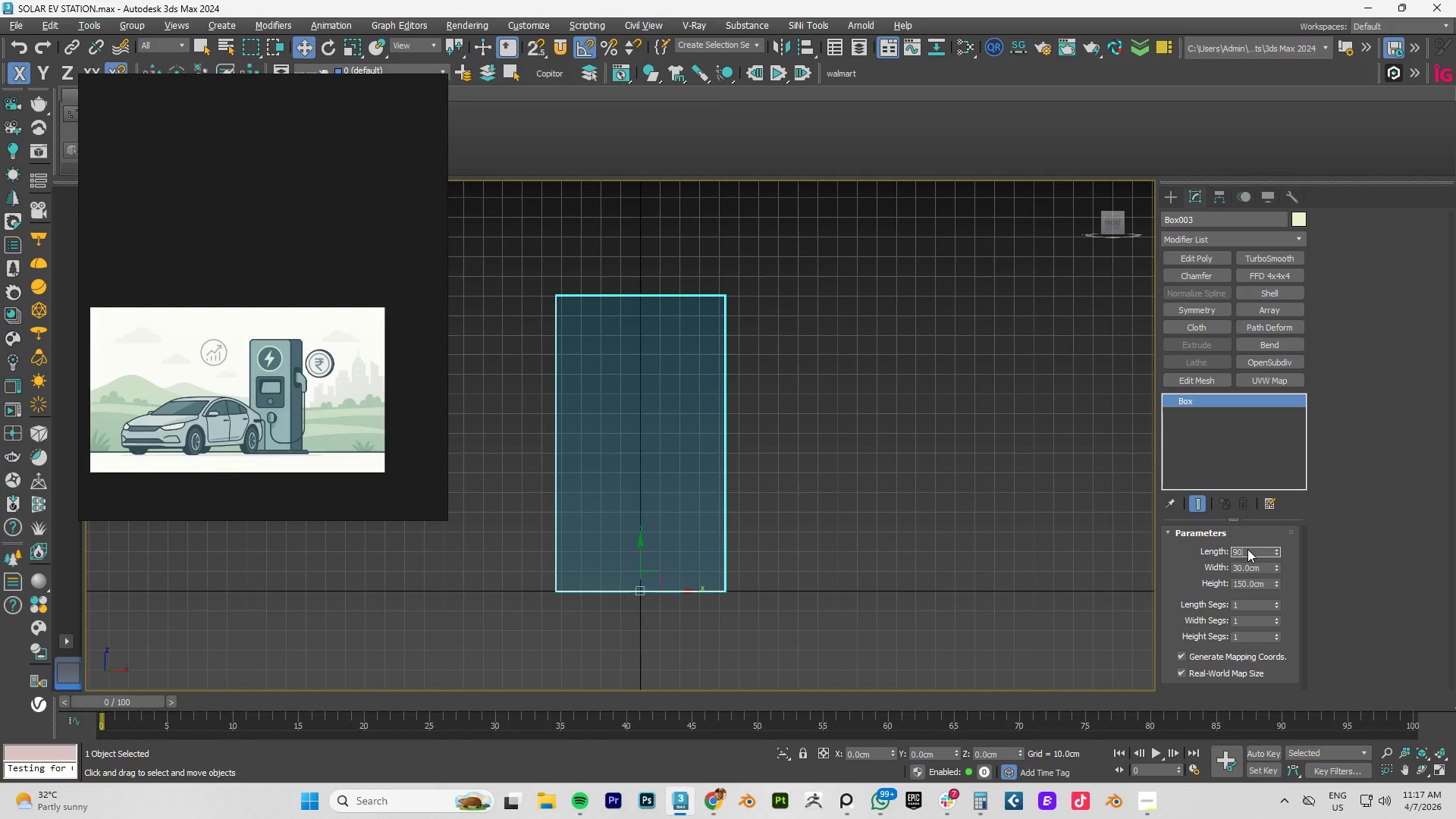 
key(NumpadEnter)
 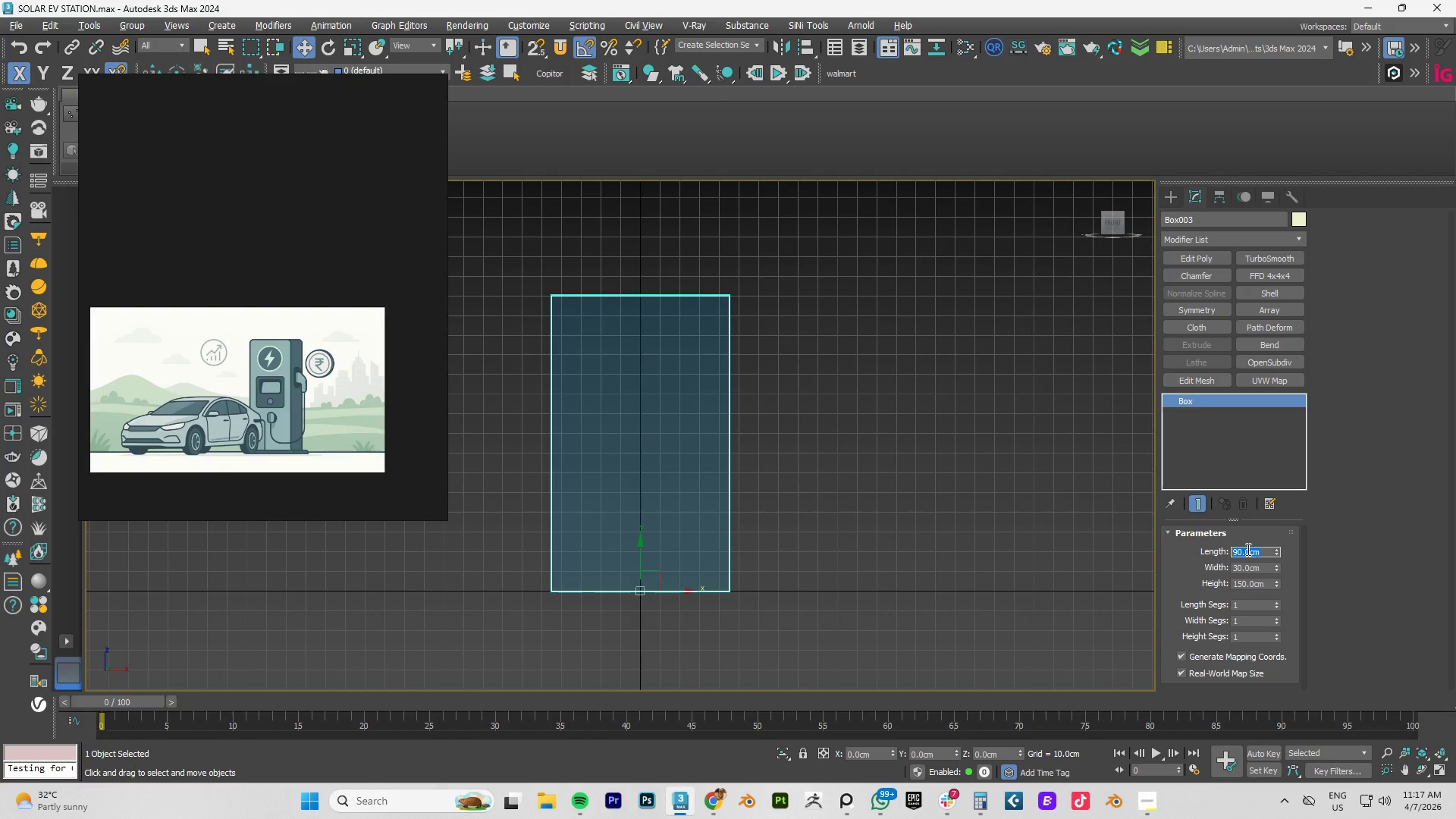 
key(Alt+Q)
 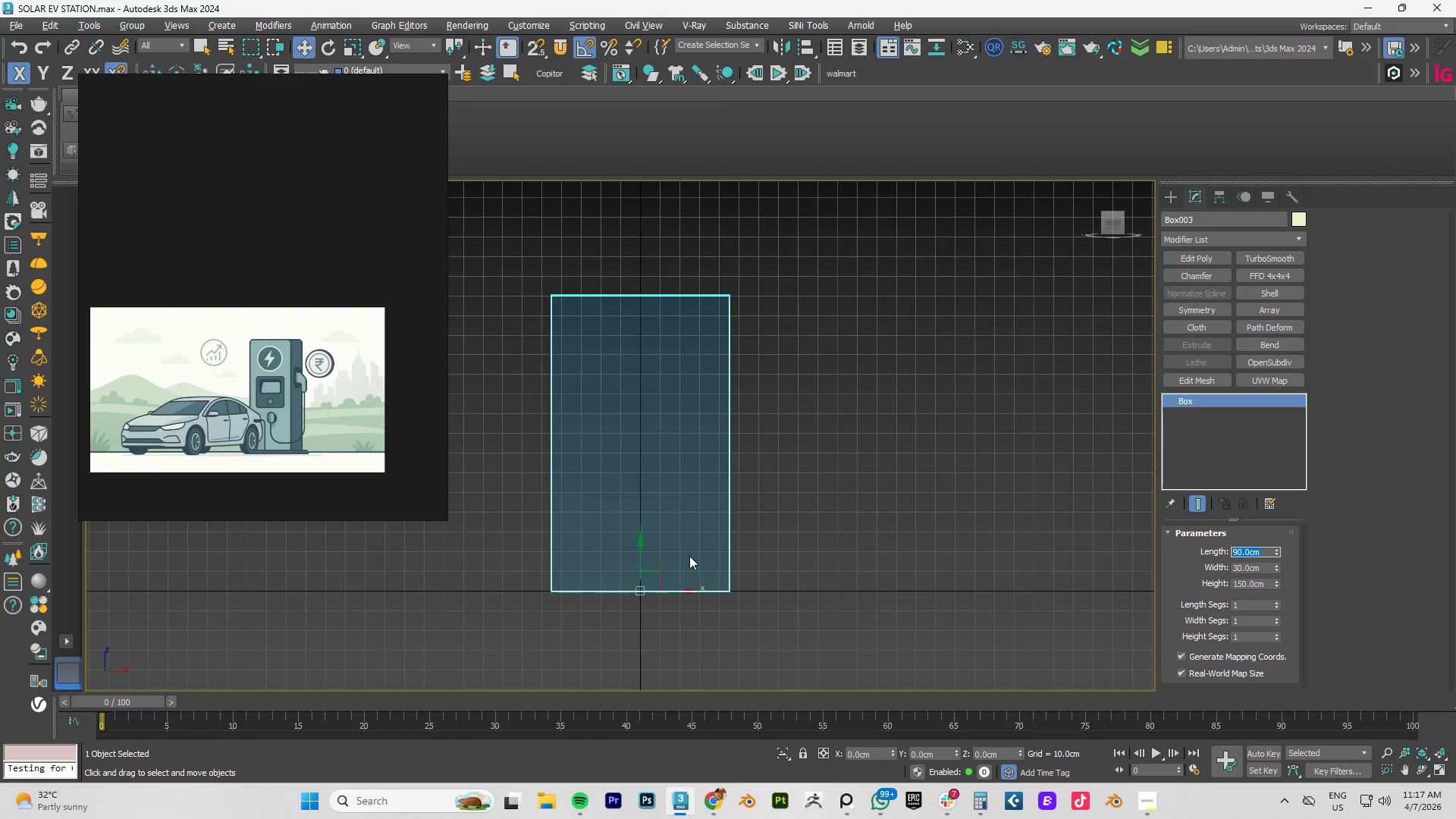 
scroll: coordinate [734, 556], scroll_direction: down, amount: 4.0
 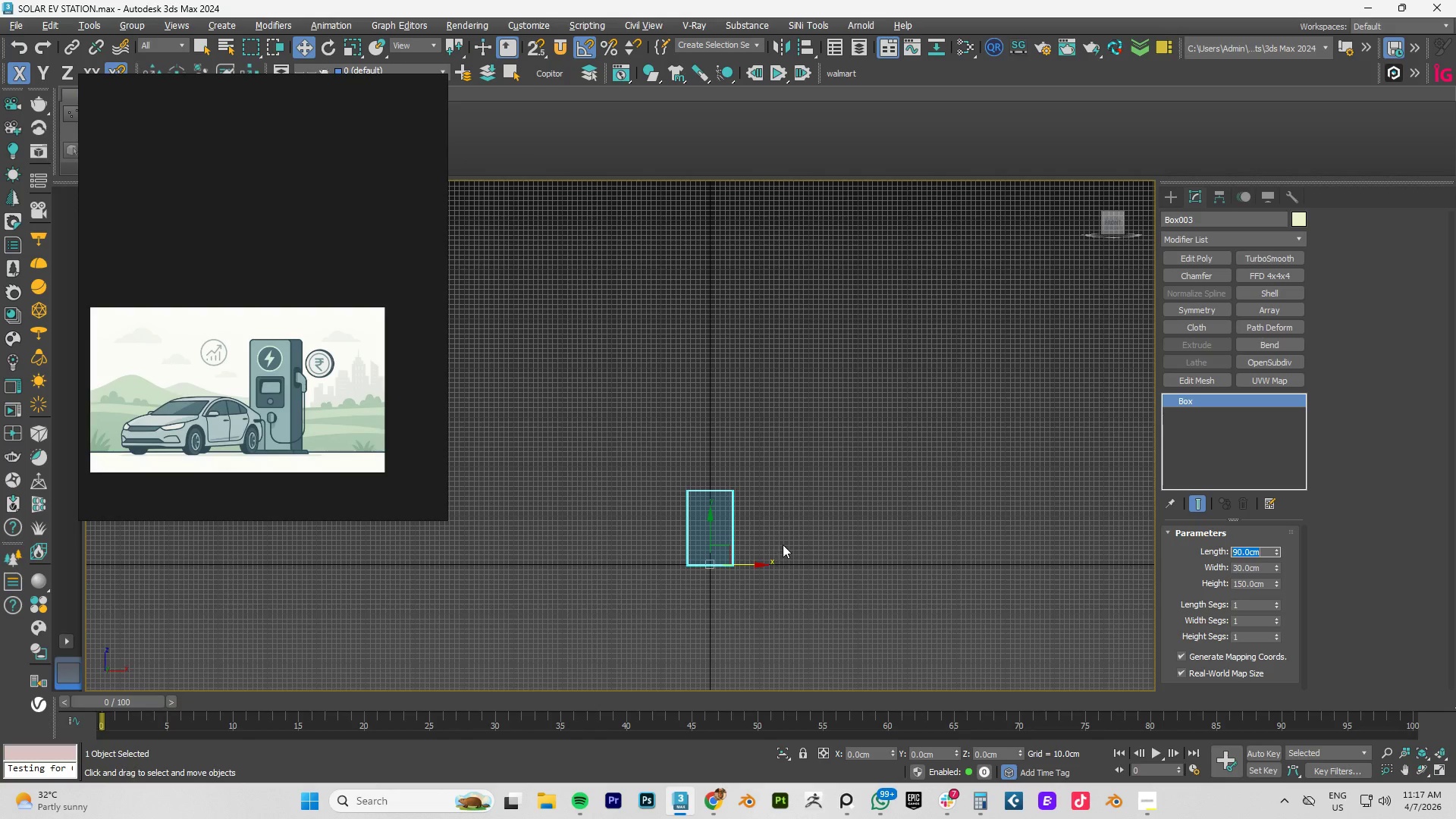 
key(Alt+Q)
 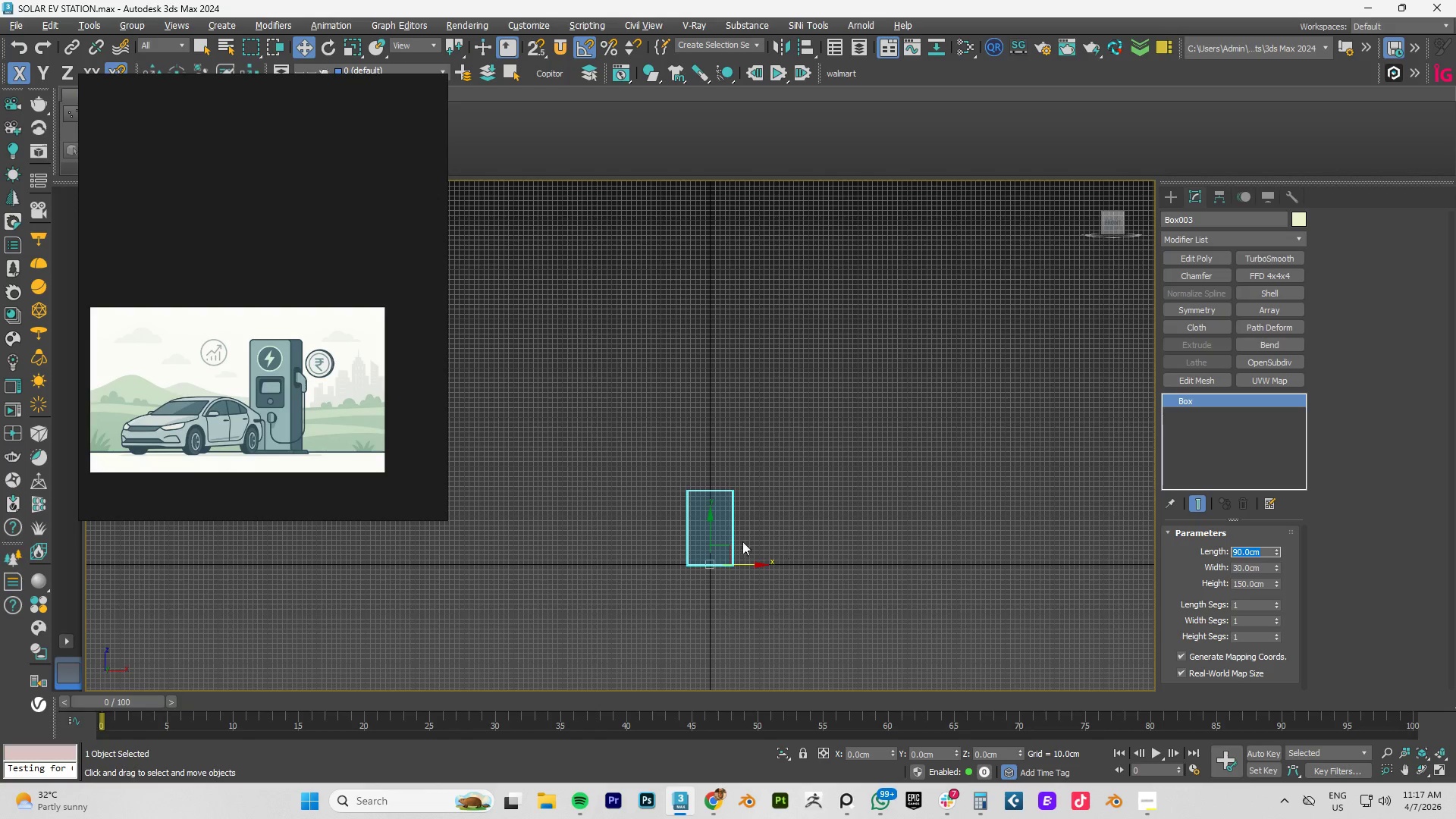 
right_click([810, 463])
 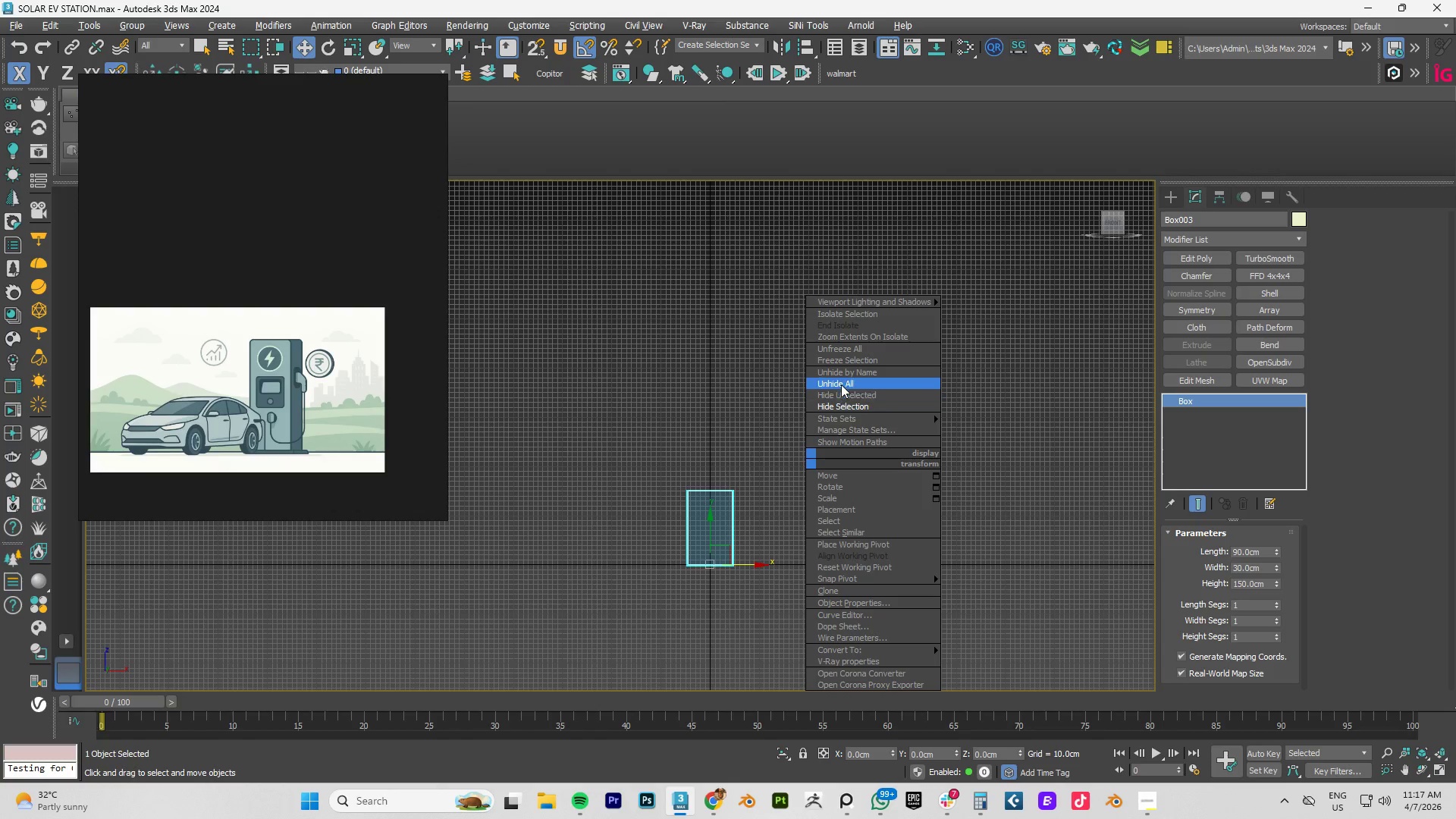 
left_click([841, 384])
 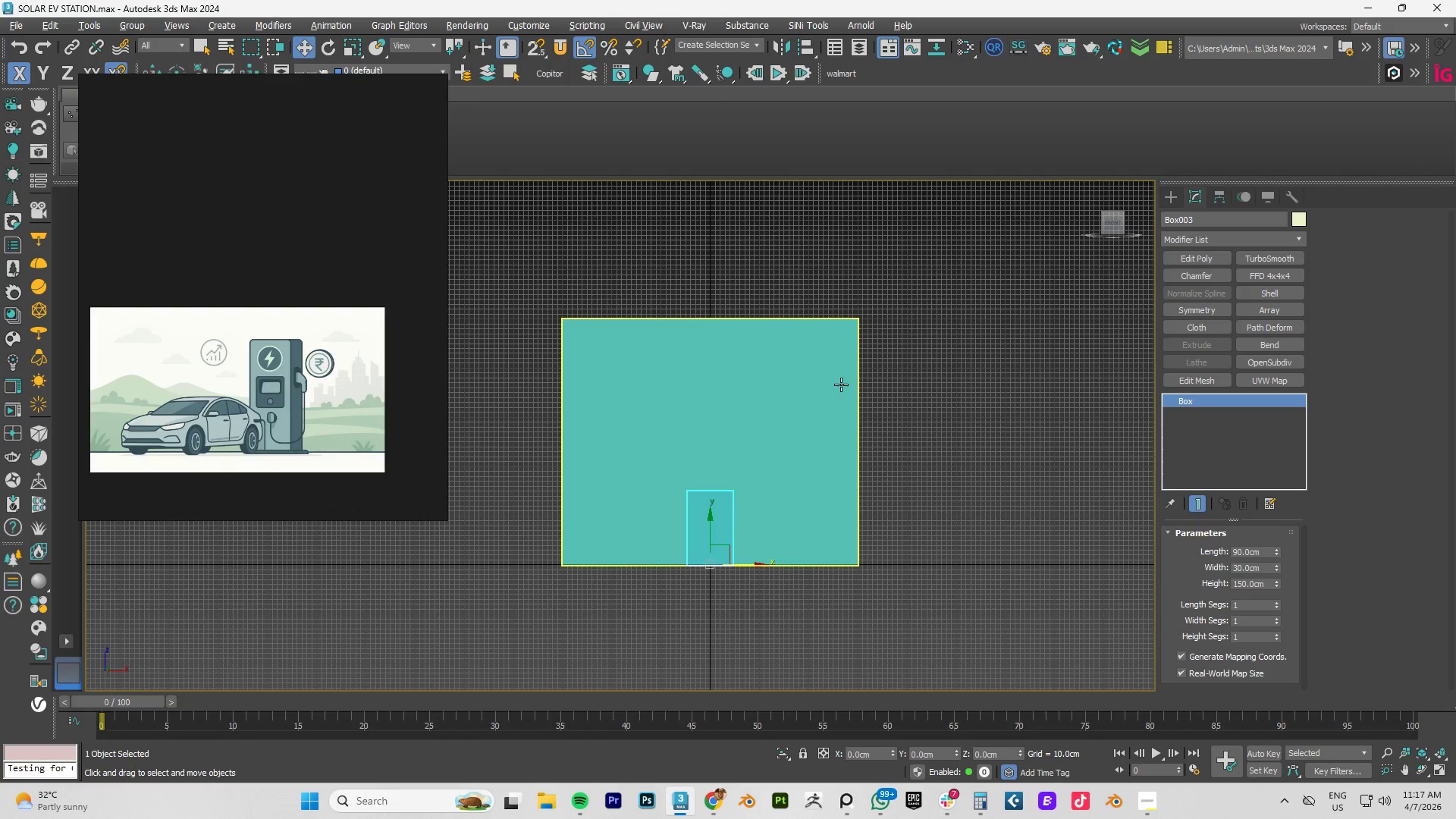 
key(Alt+AltLeft)
 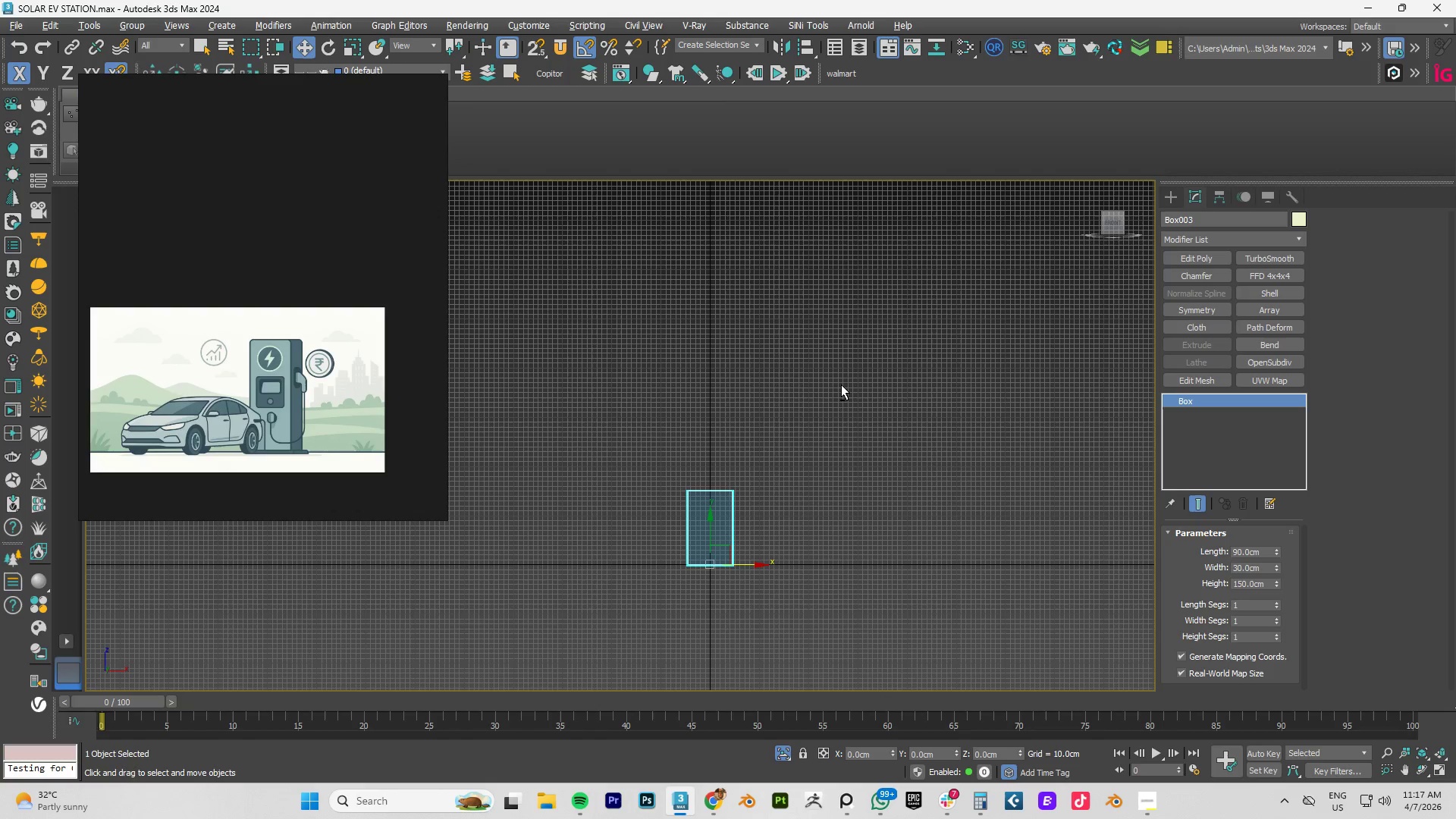 
key(Alt+Q)
 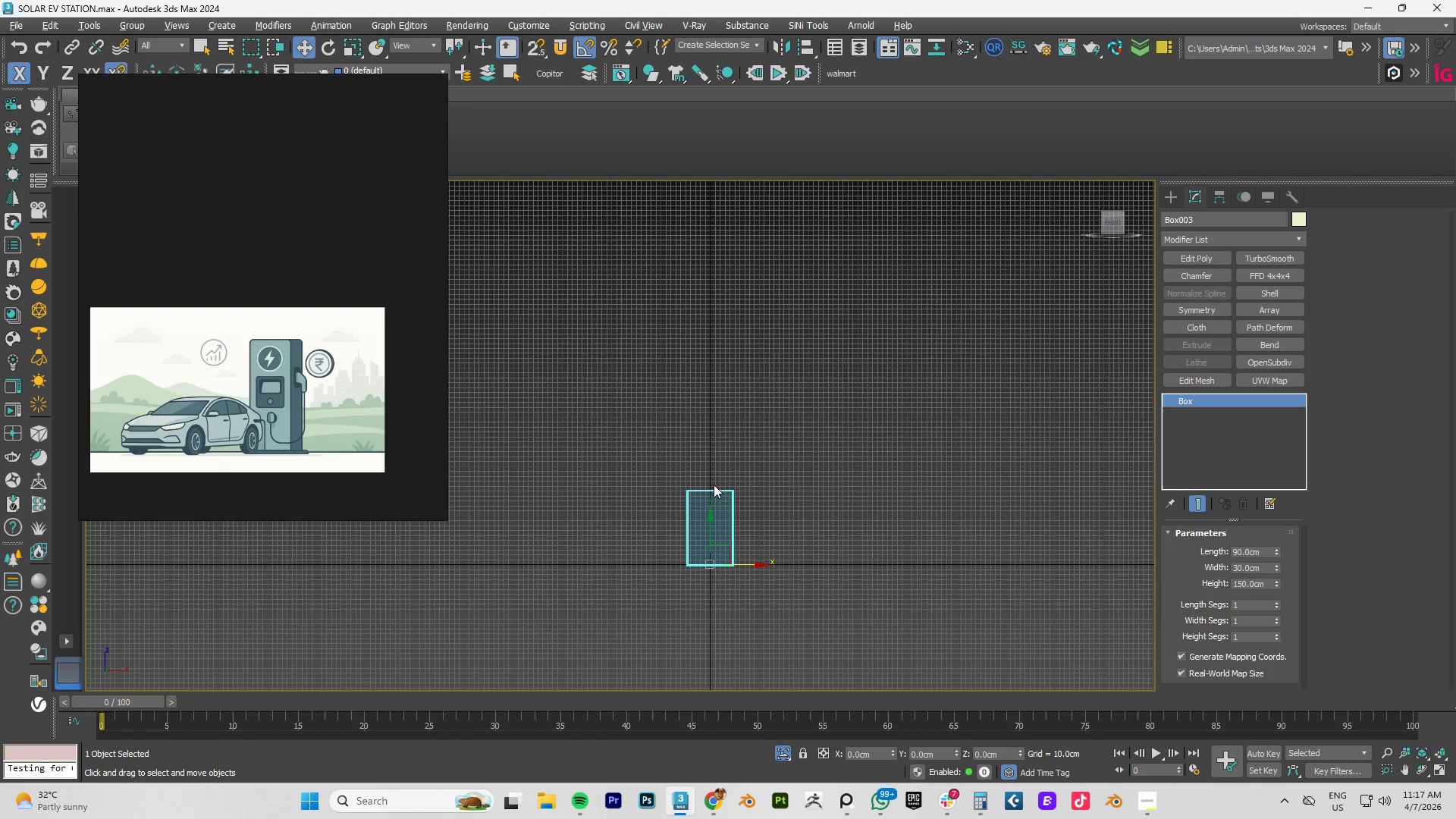 
scroll: coordinate [733, 514], scroll_direction: up, amount: 3.0
 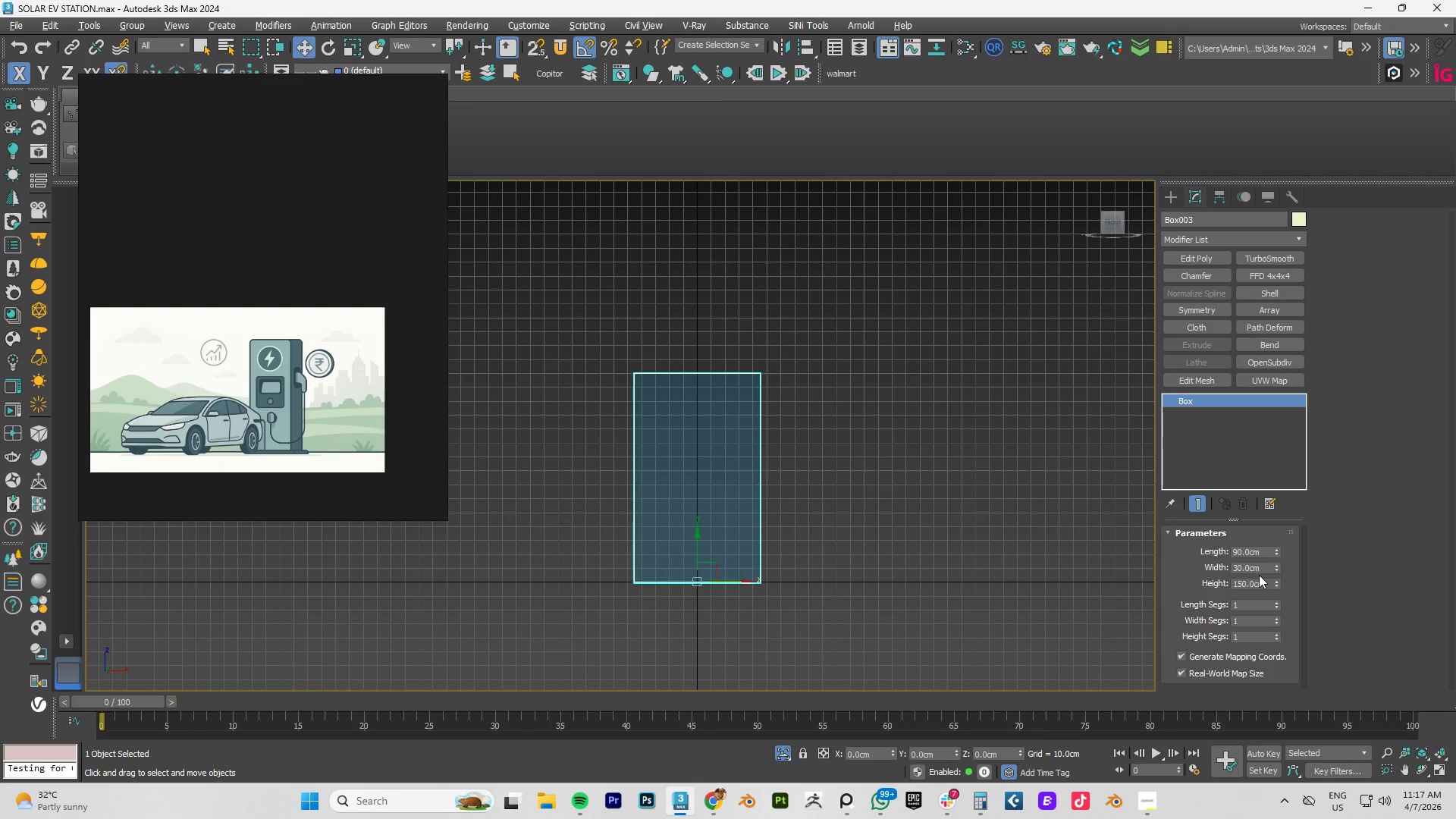 
hold_key(key=AltLeft, duration=0.94)
 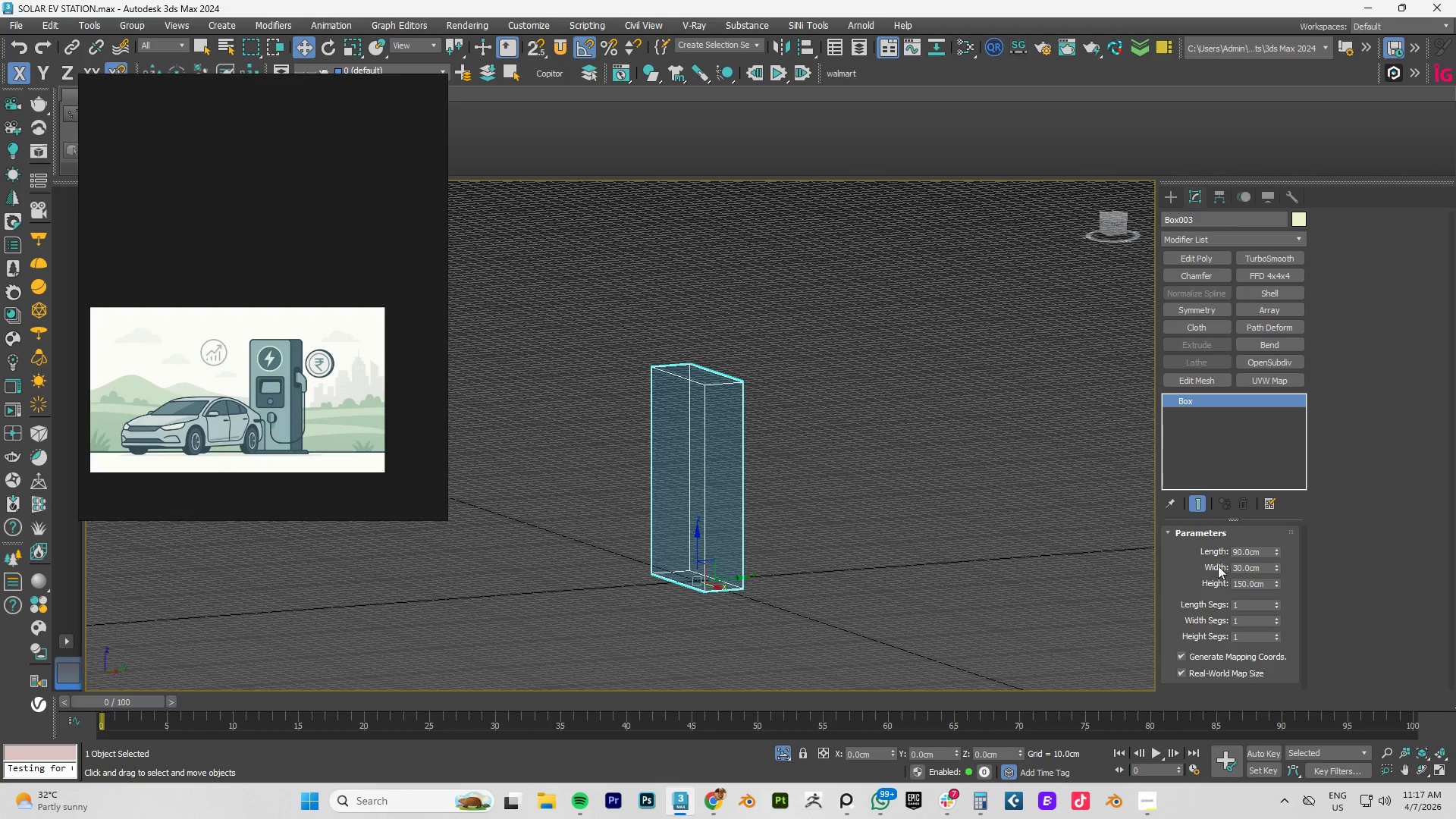 
hold_key(key=AltLeft, duration=16.55)
double_click([1246, 566])
 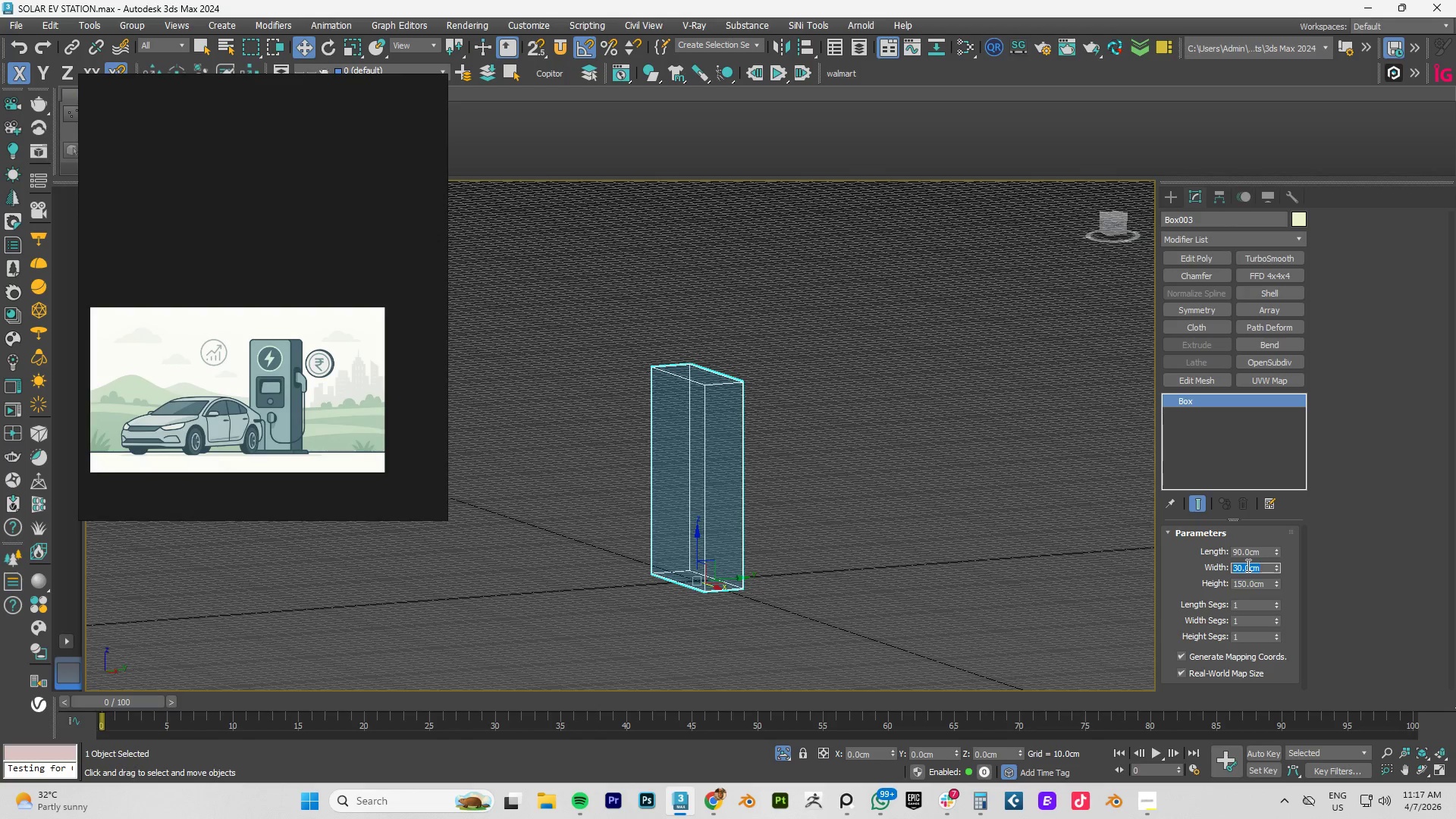 
key(Numpad5)
 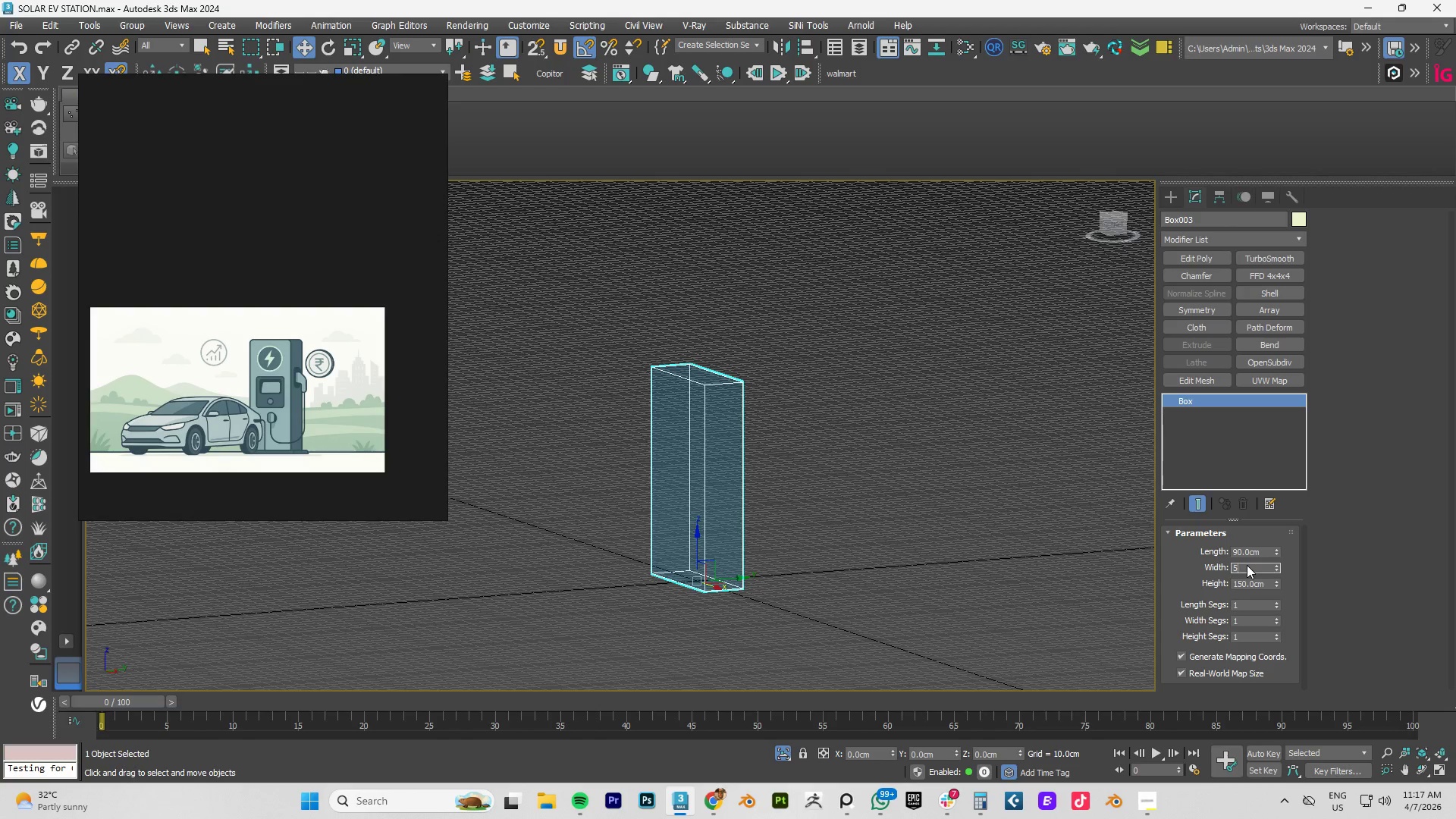 
key(Numpad0)
 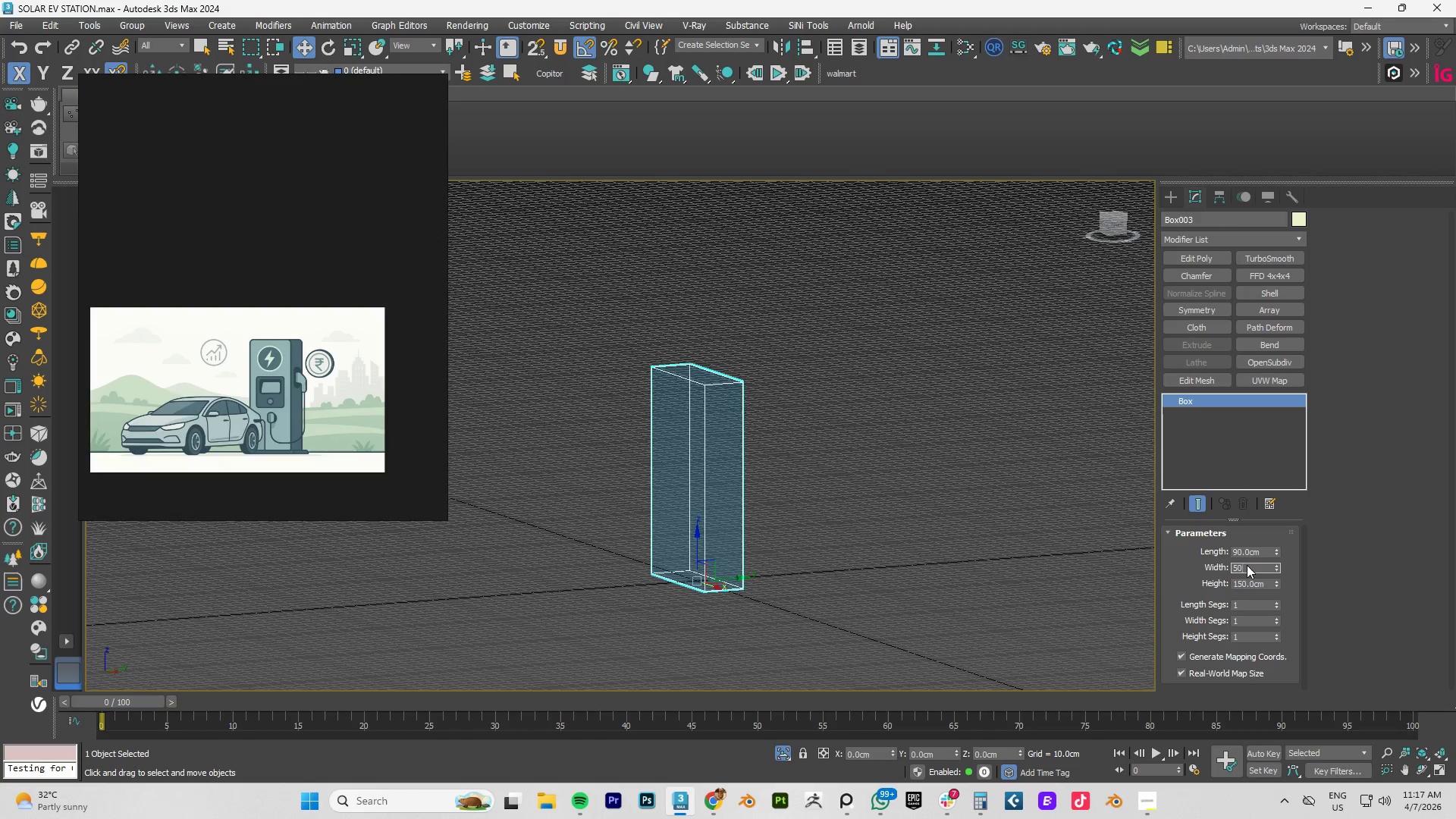 
key(NumpadEnter)
 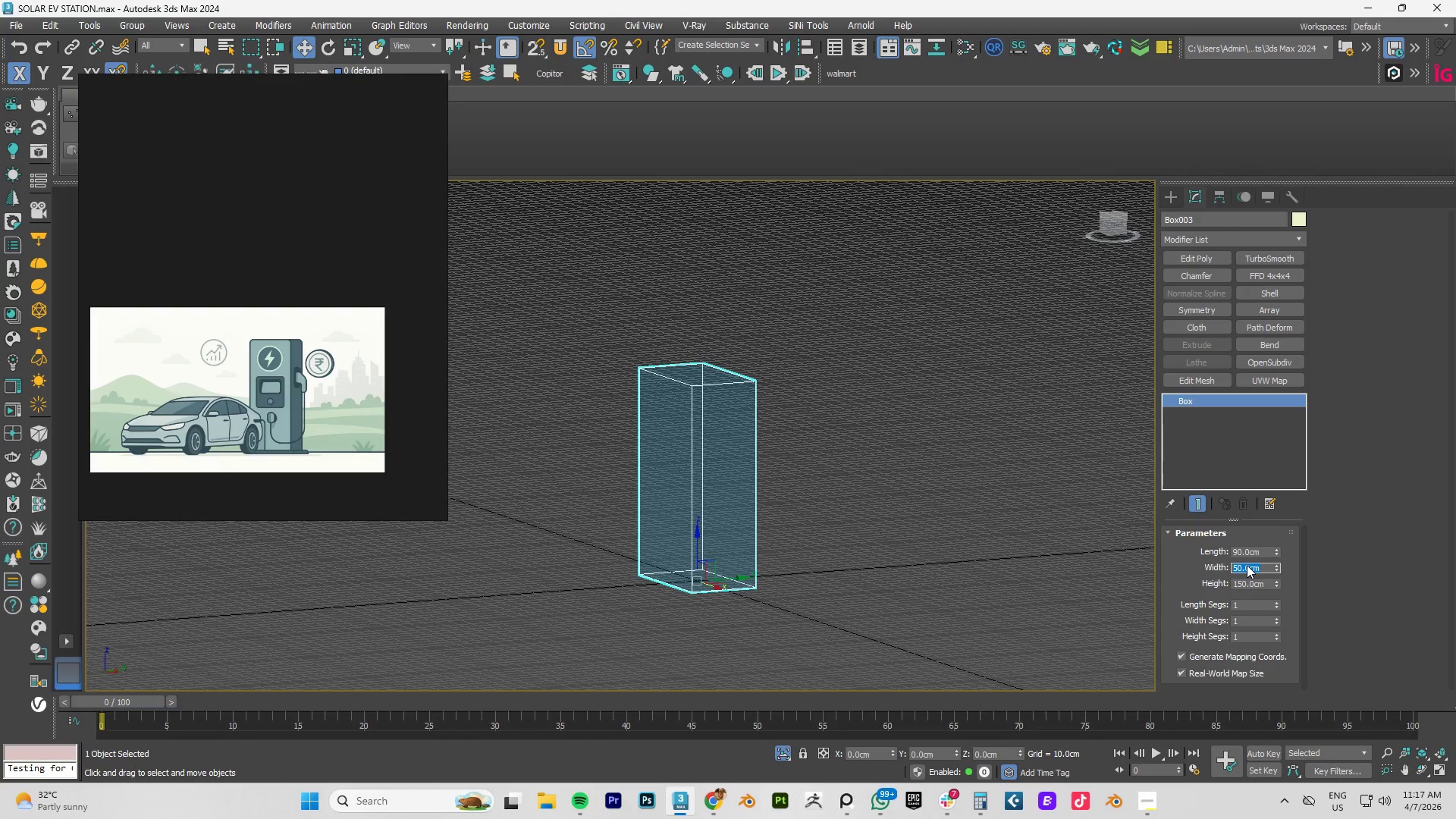 
key(Numpad4)
 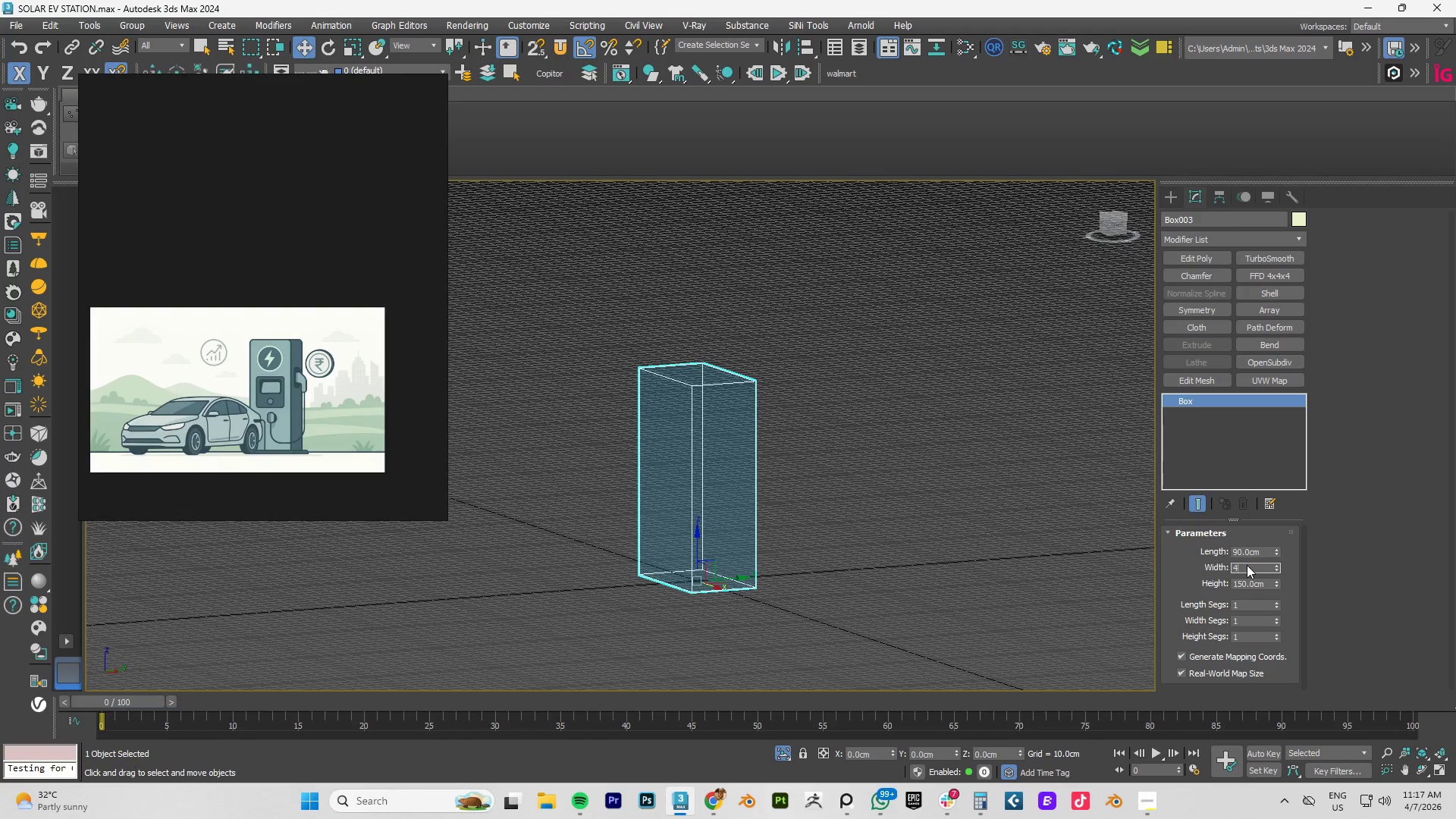 
key(Numpad0)
 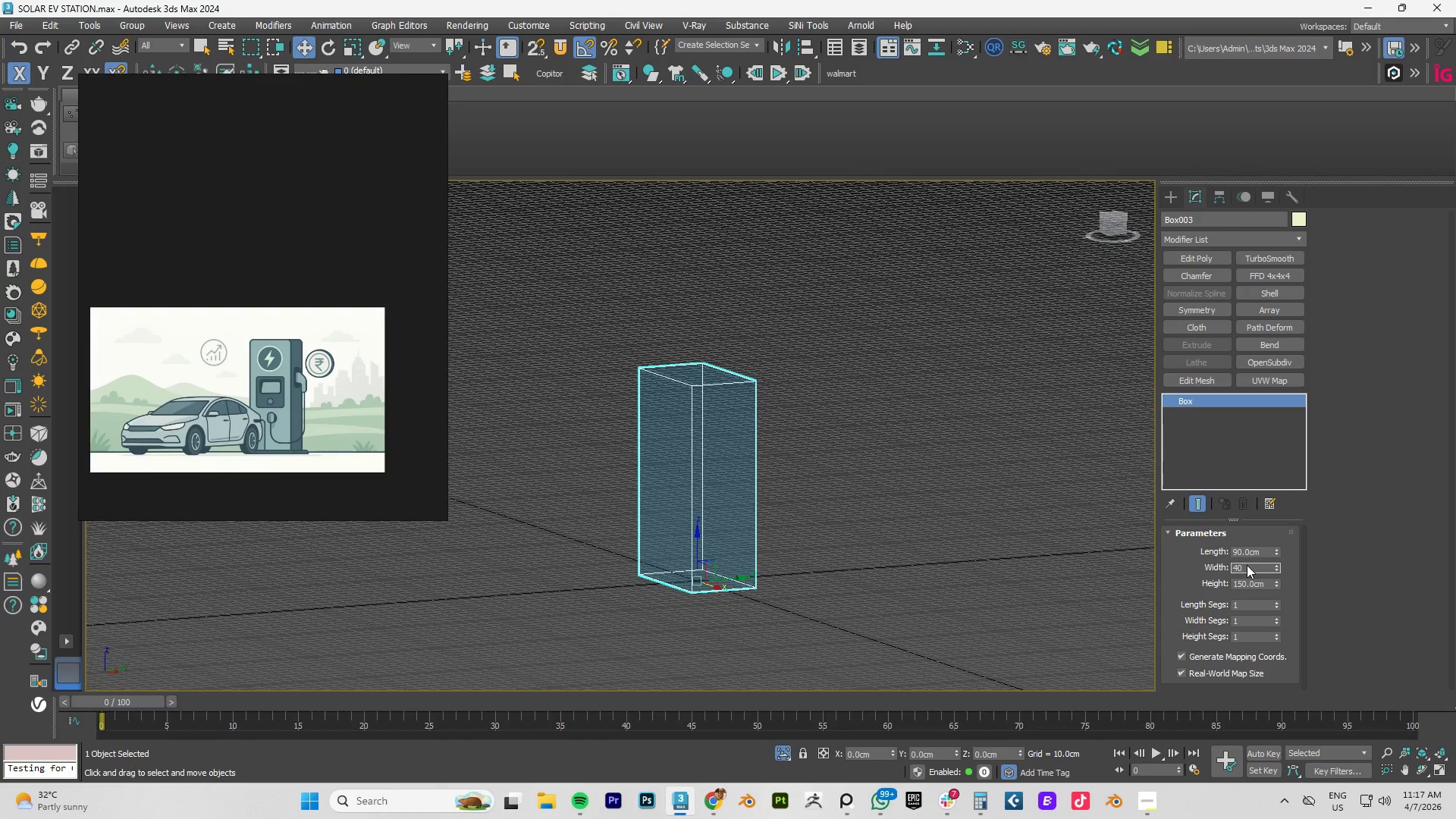 
key(NumpadEnter)
 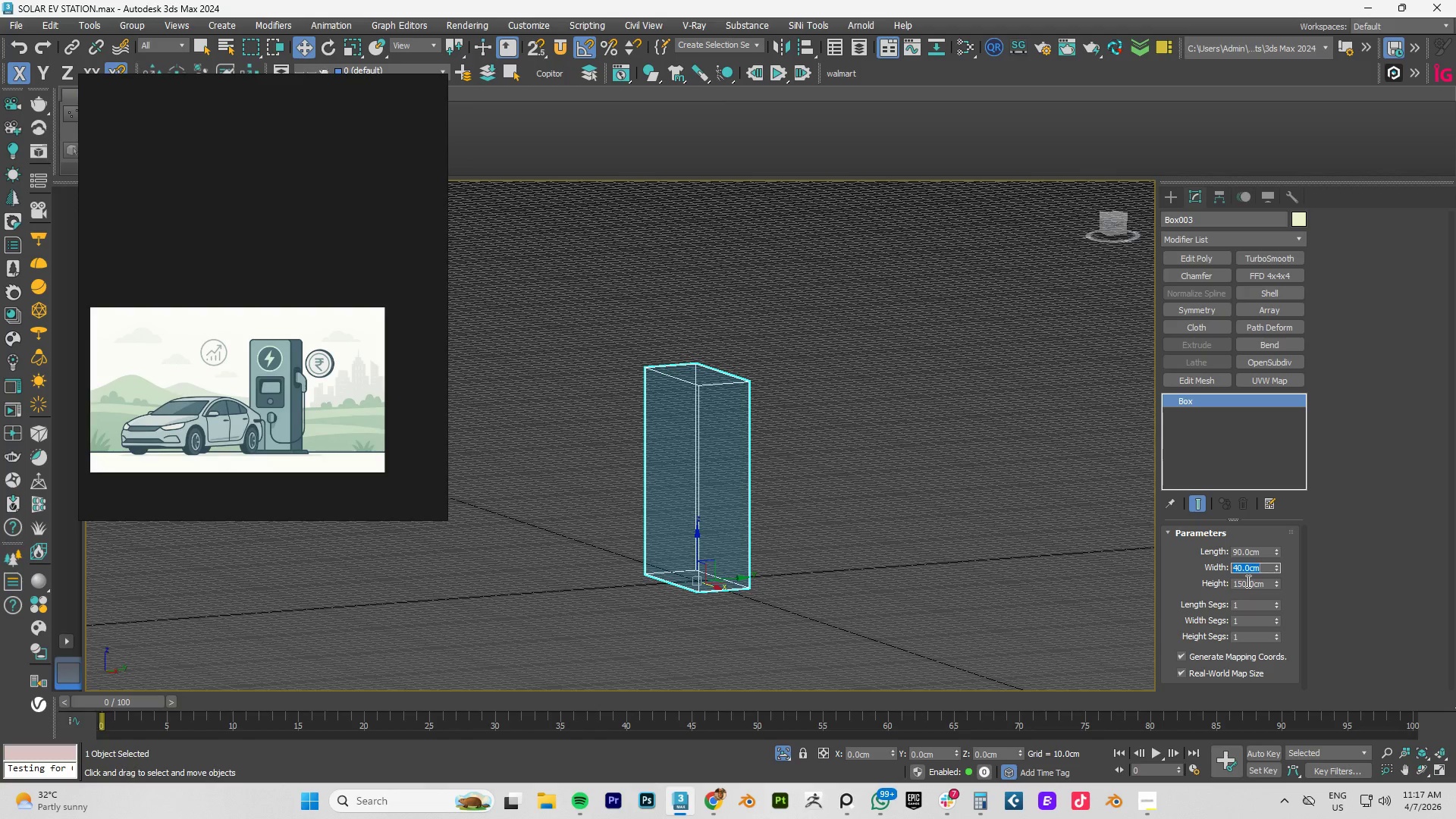 
type(fz)
key(Escape)
 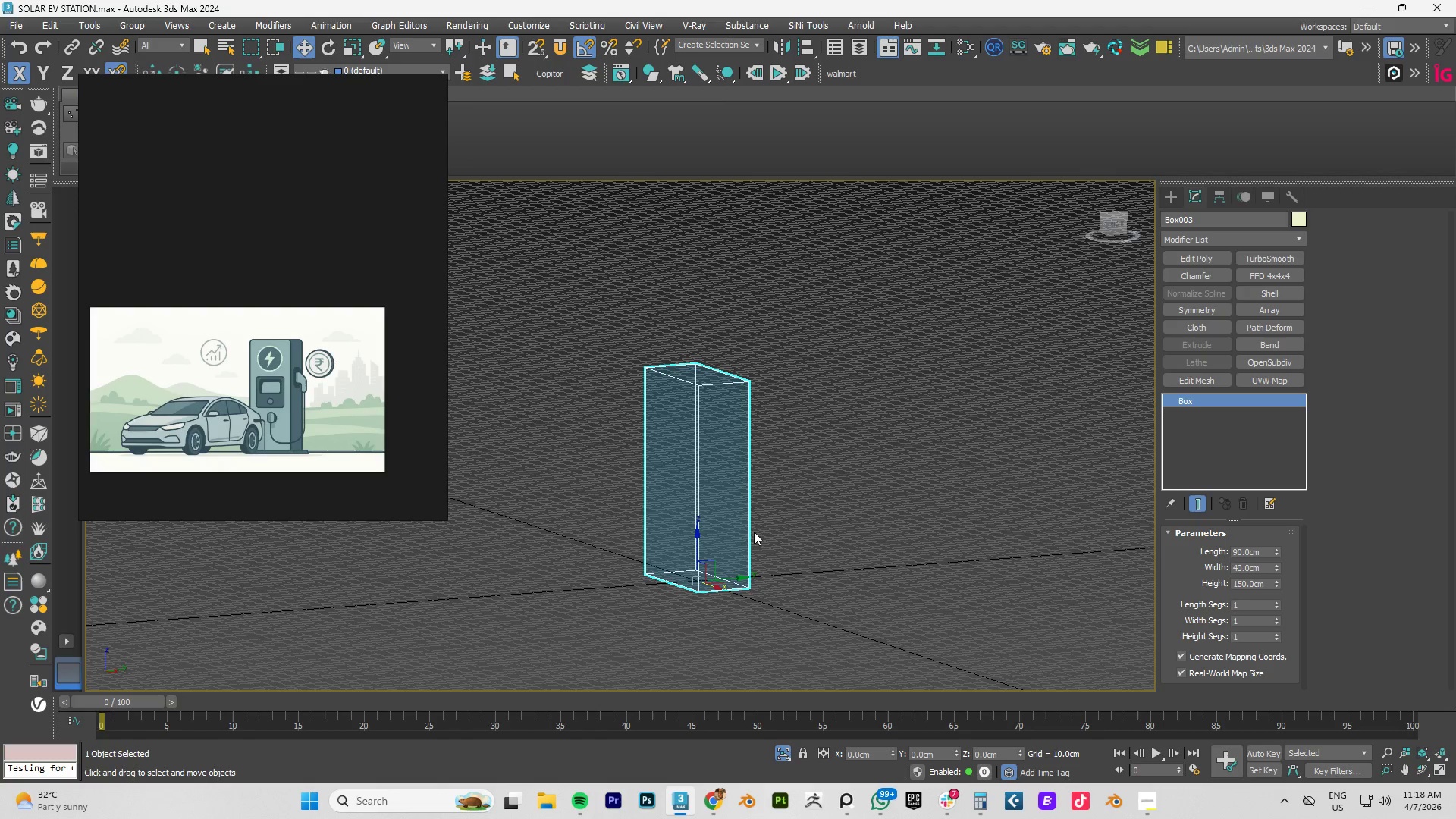 
hold_key(key=AltLeft, duration=1.44)
 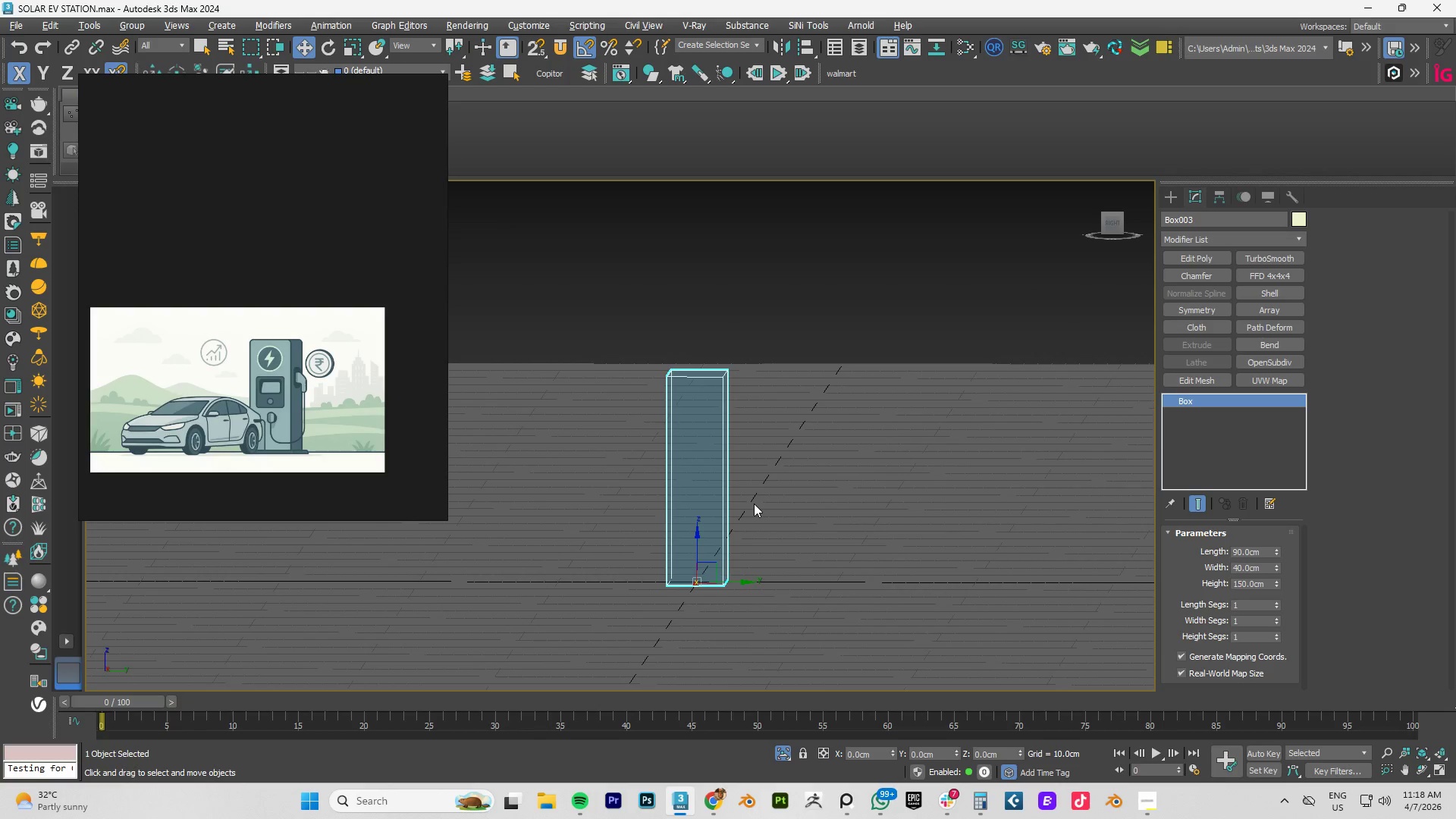 
type(lz)
 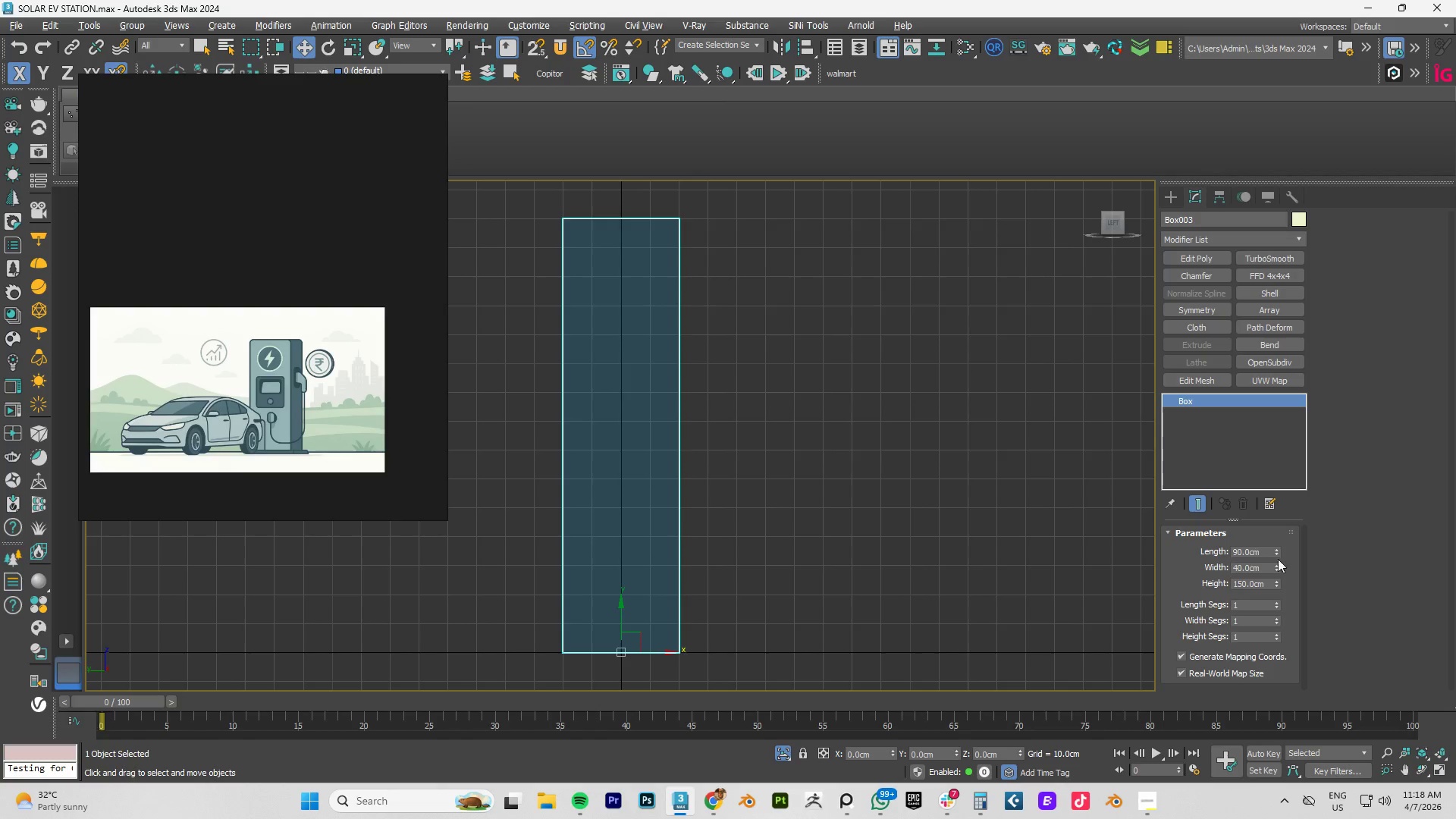 
double_click([1247, 566])
 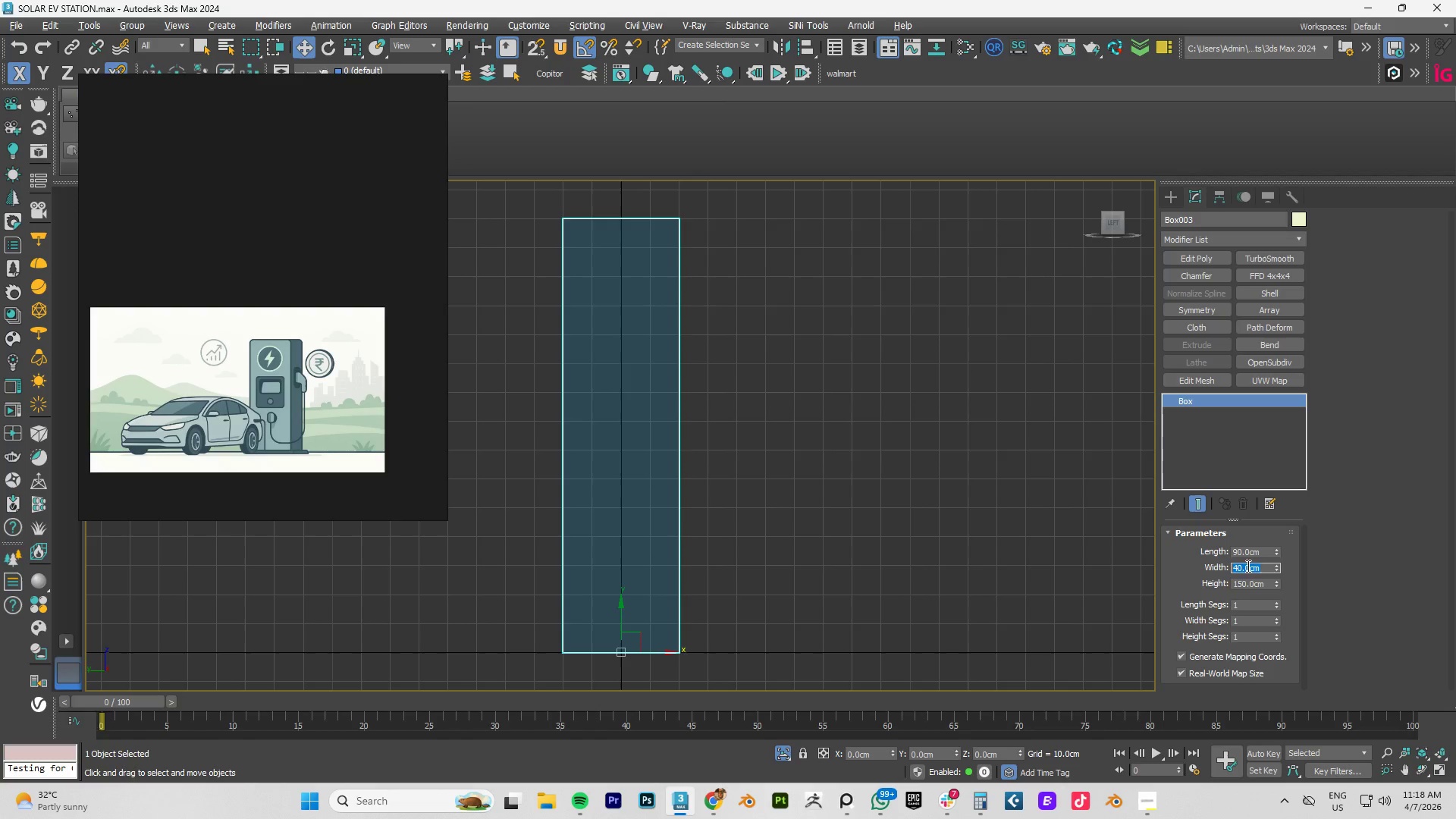 
key(Numpad5)
 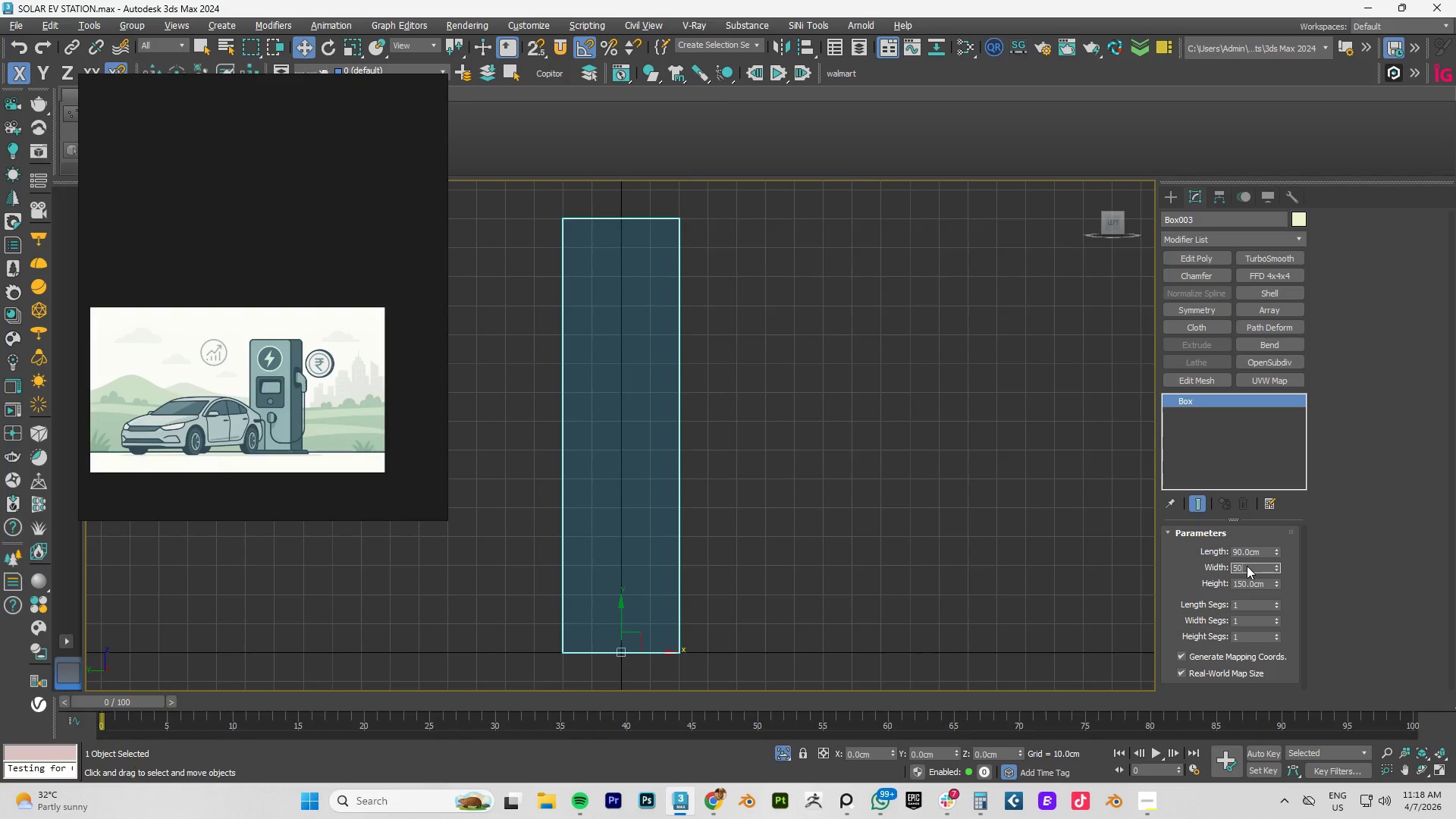 
key(Numpad0)
 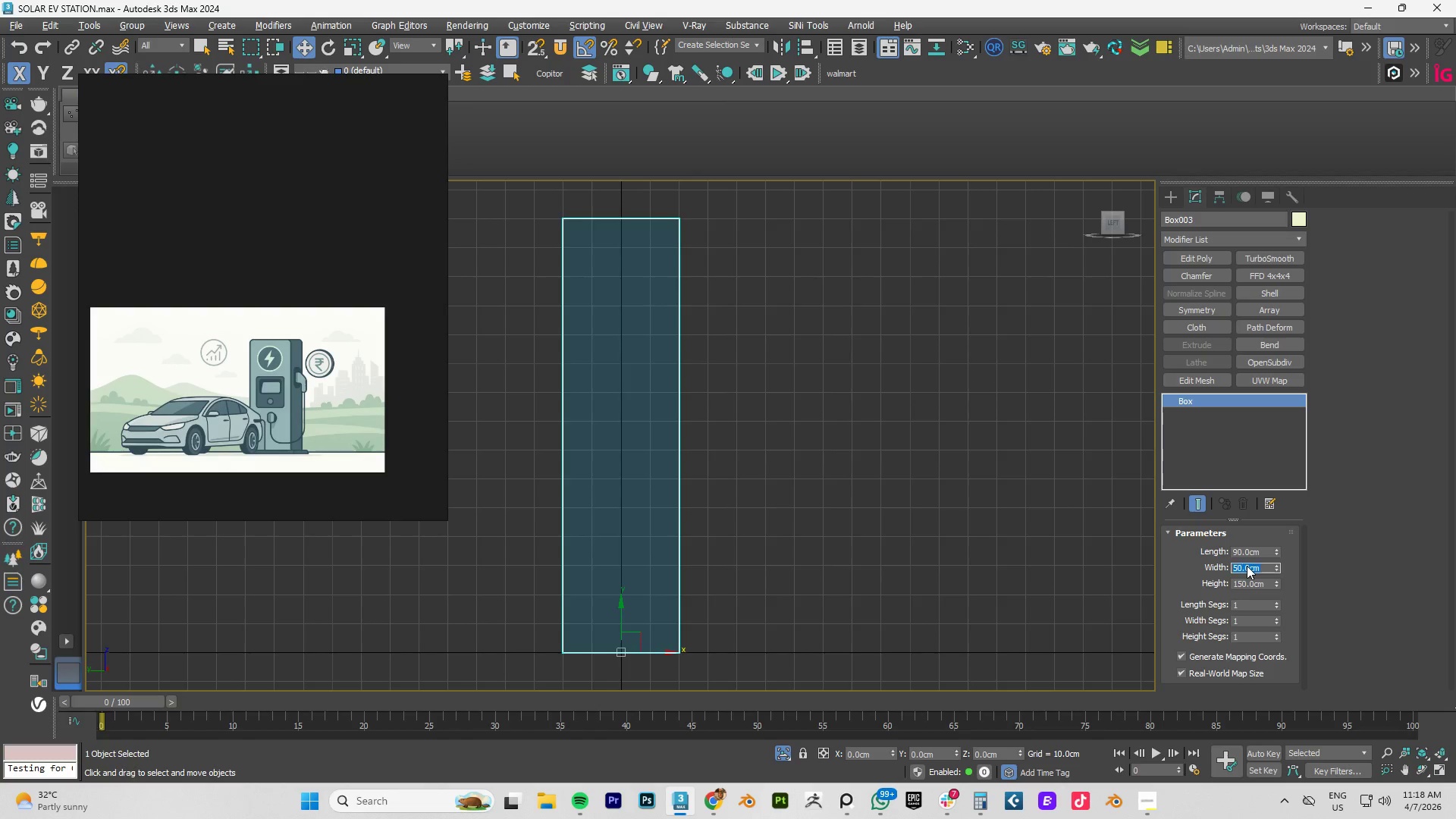 
key(NumpadEnter)
 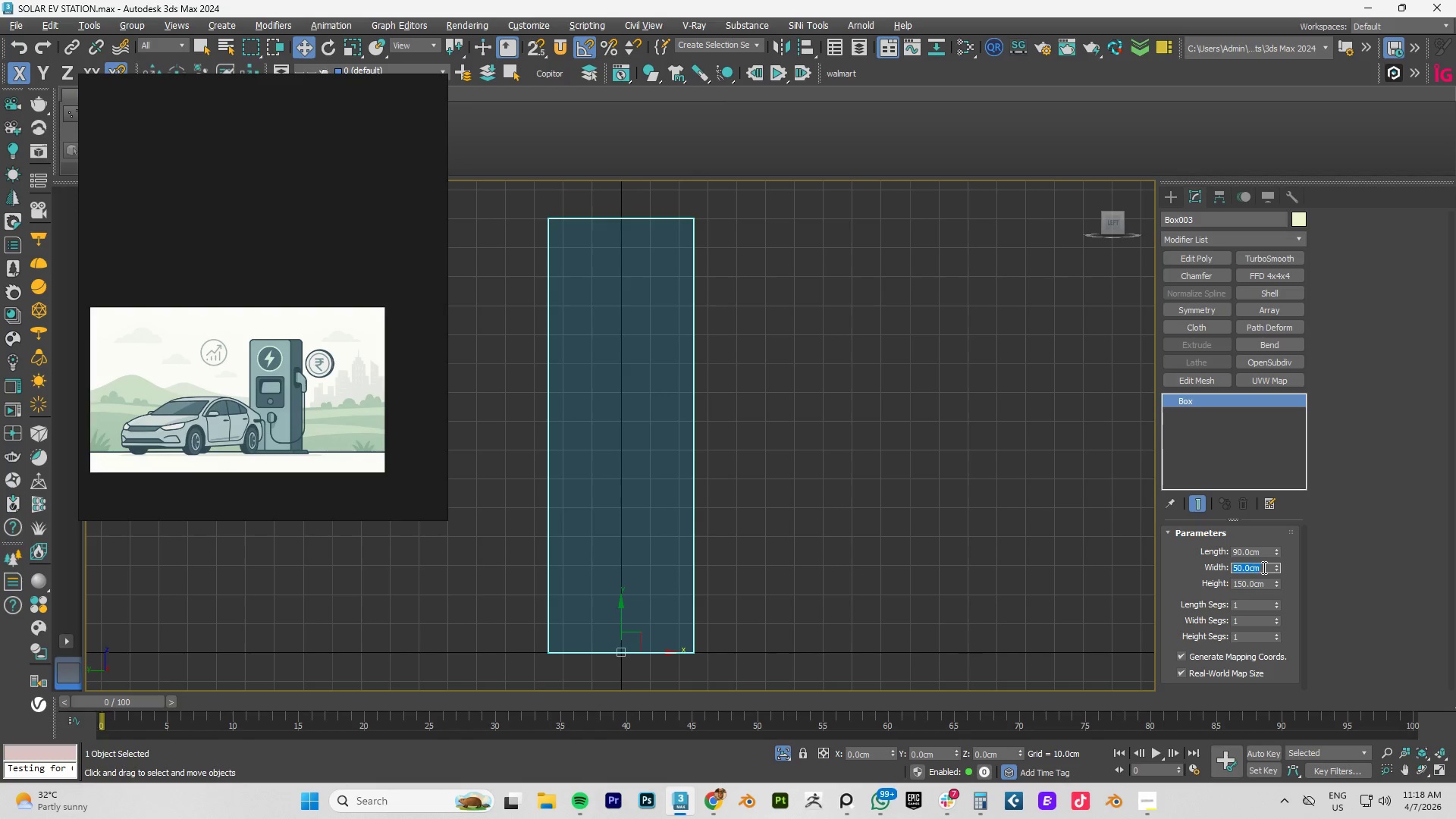 
left_click_drag(start_coordinate=[1276, 564], to_coordinate=[1285, 517])
 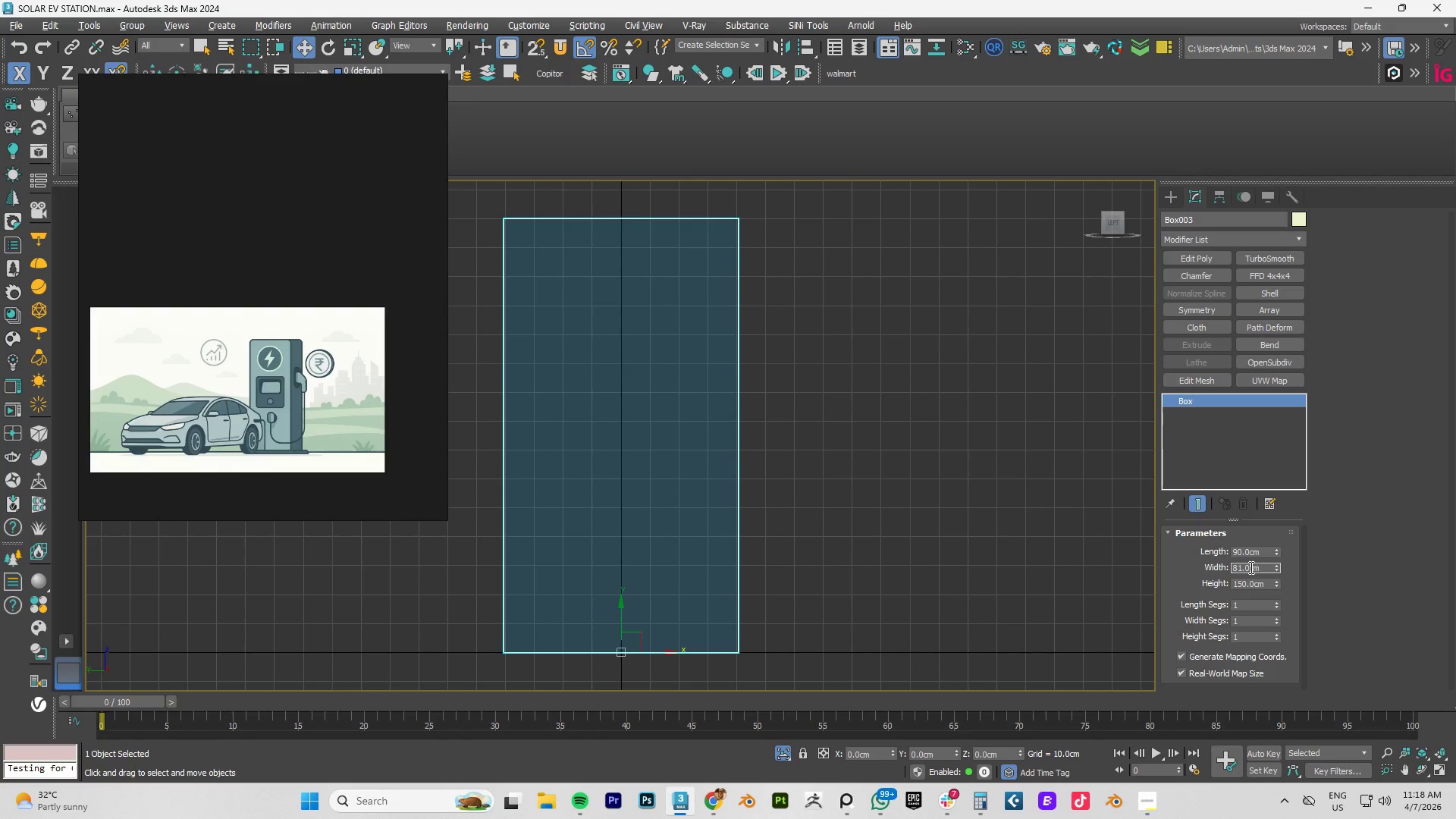 
double_click([1250, 567])
 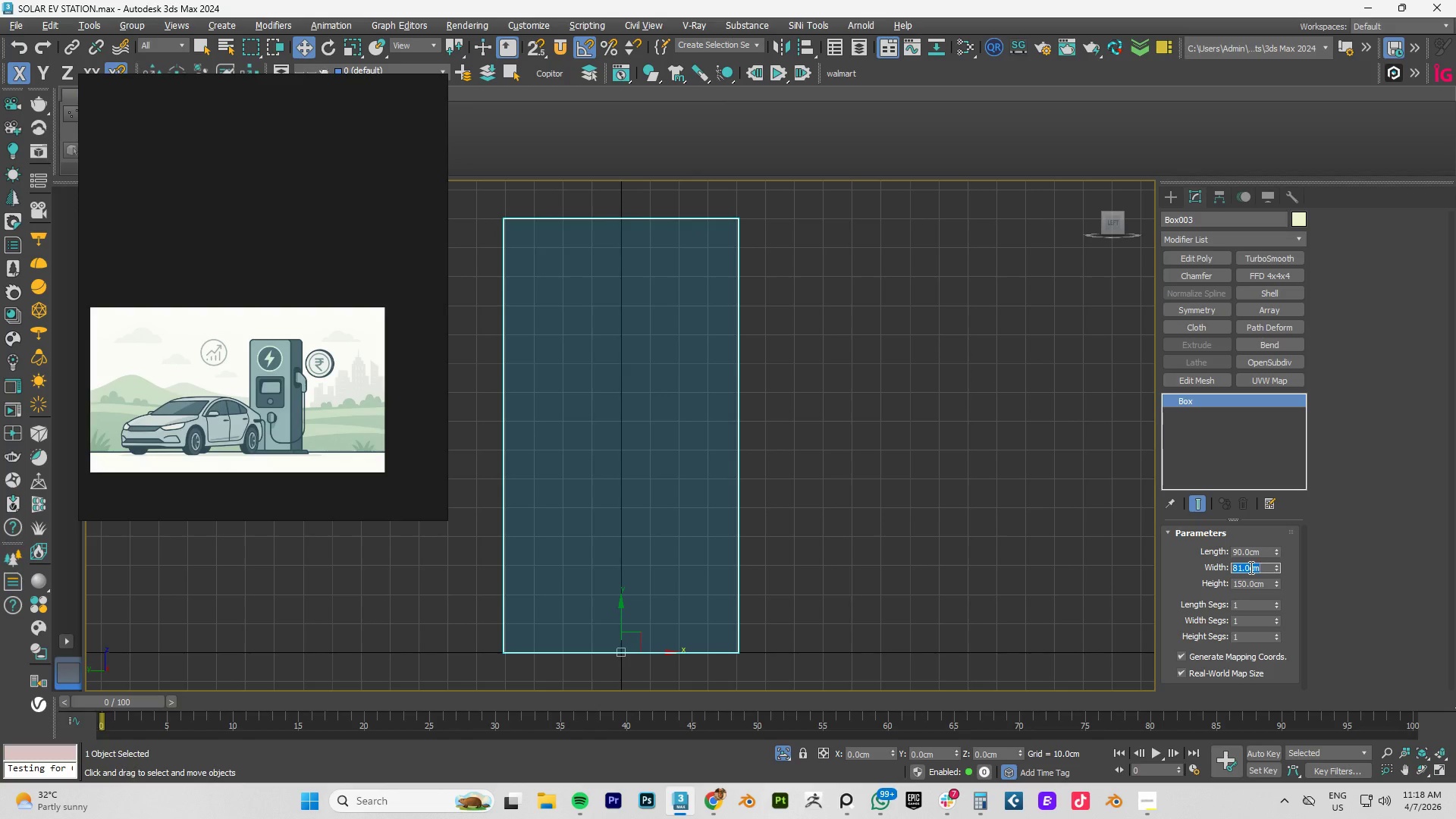 
key(Numpad6)
 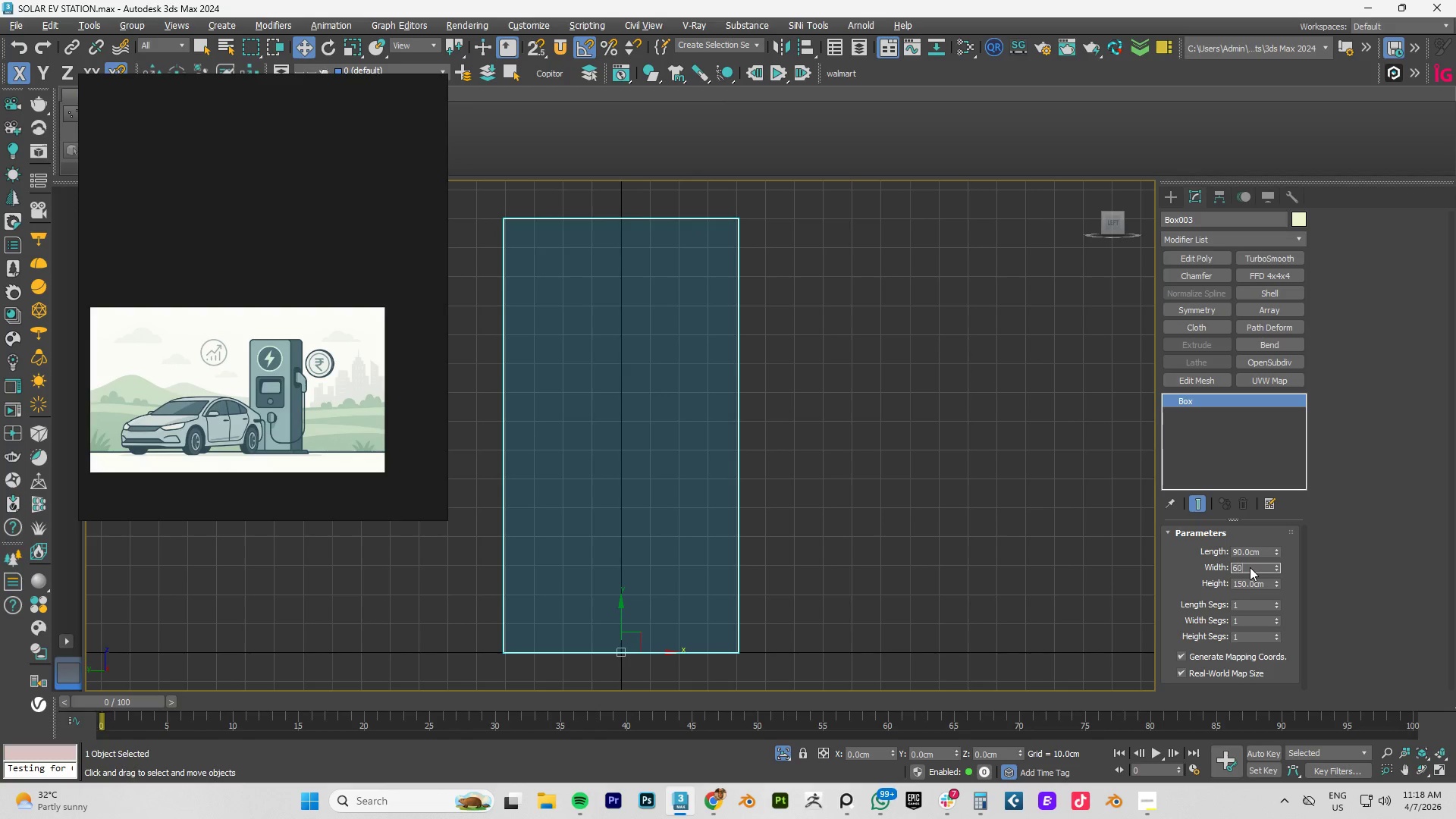 
key(Numpad0)
 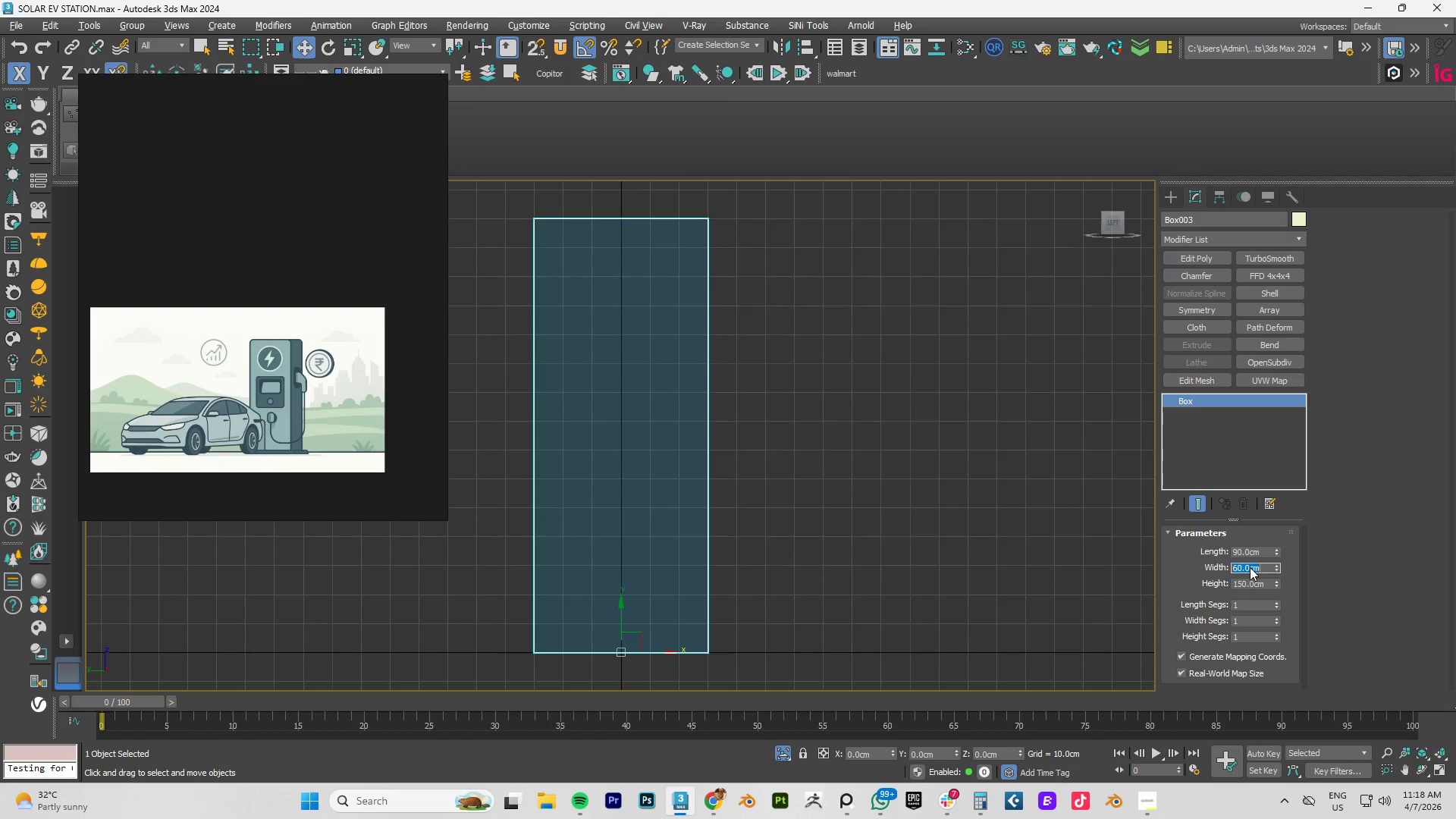 
key(NumpadEnter)
 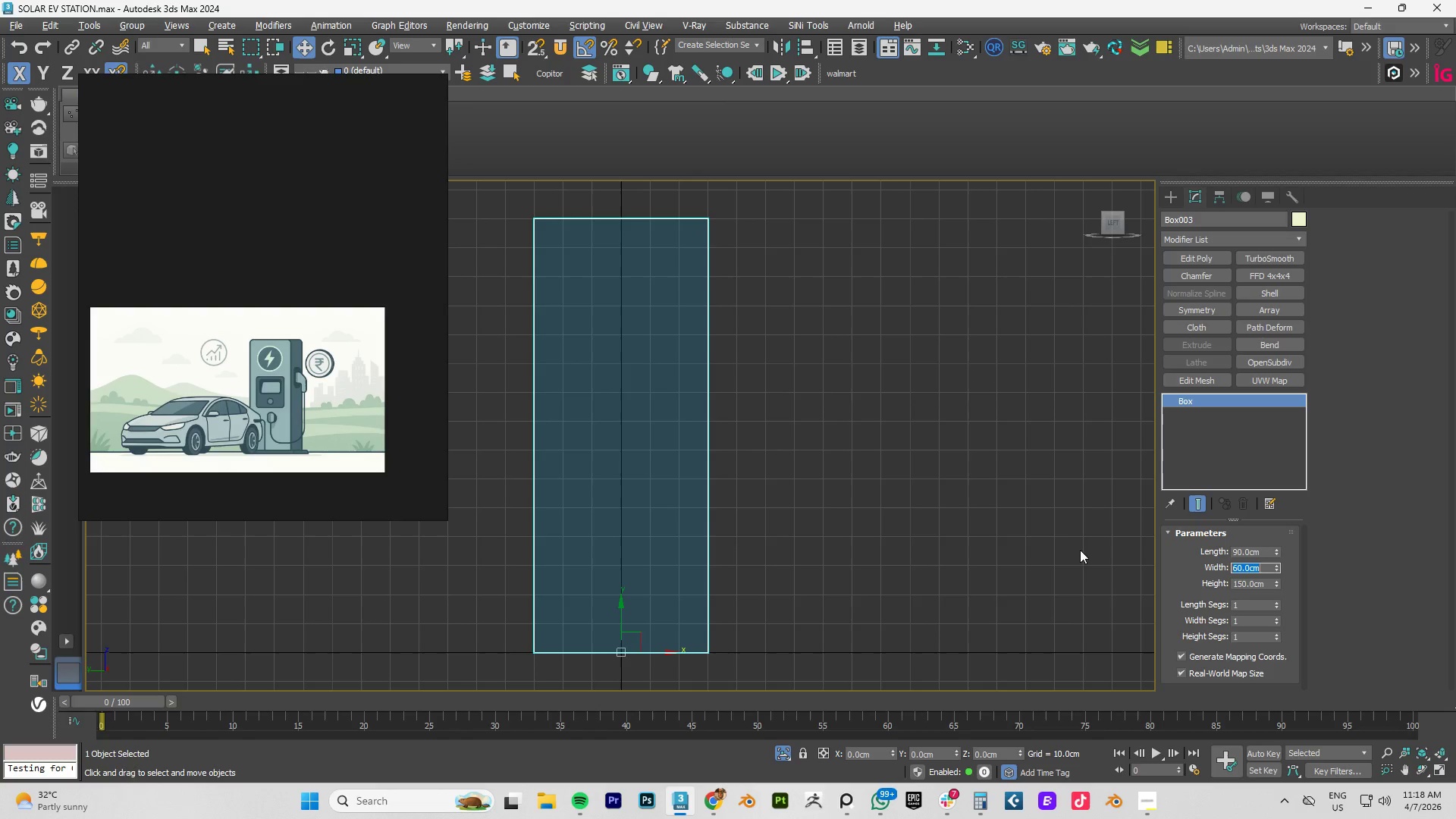 
scroll: coordinate [624, 437], scroll_direction: down, amount: 1.0
 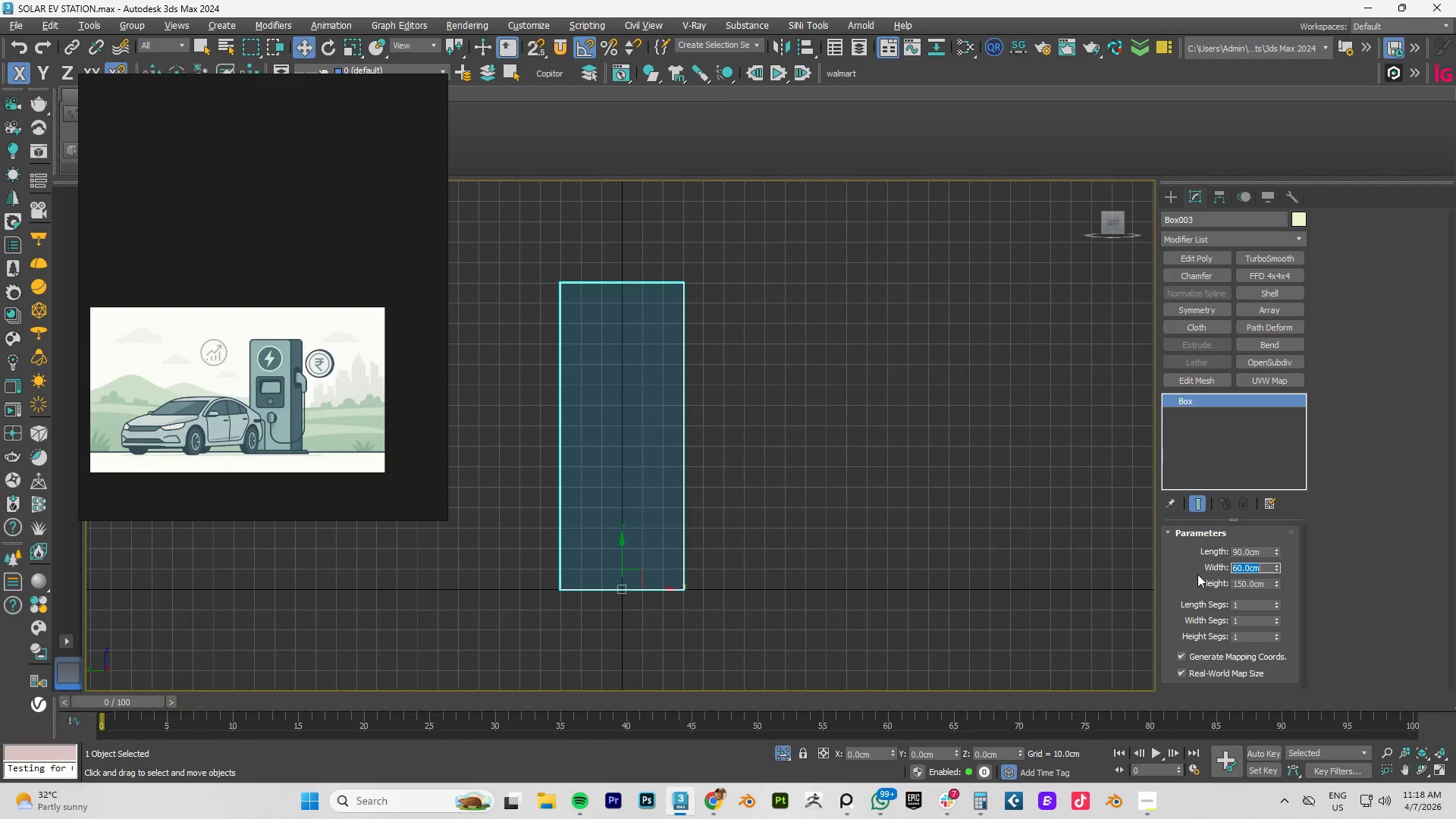 
key(Numpad5)
 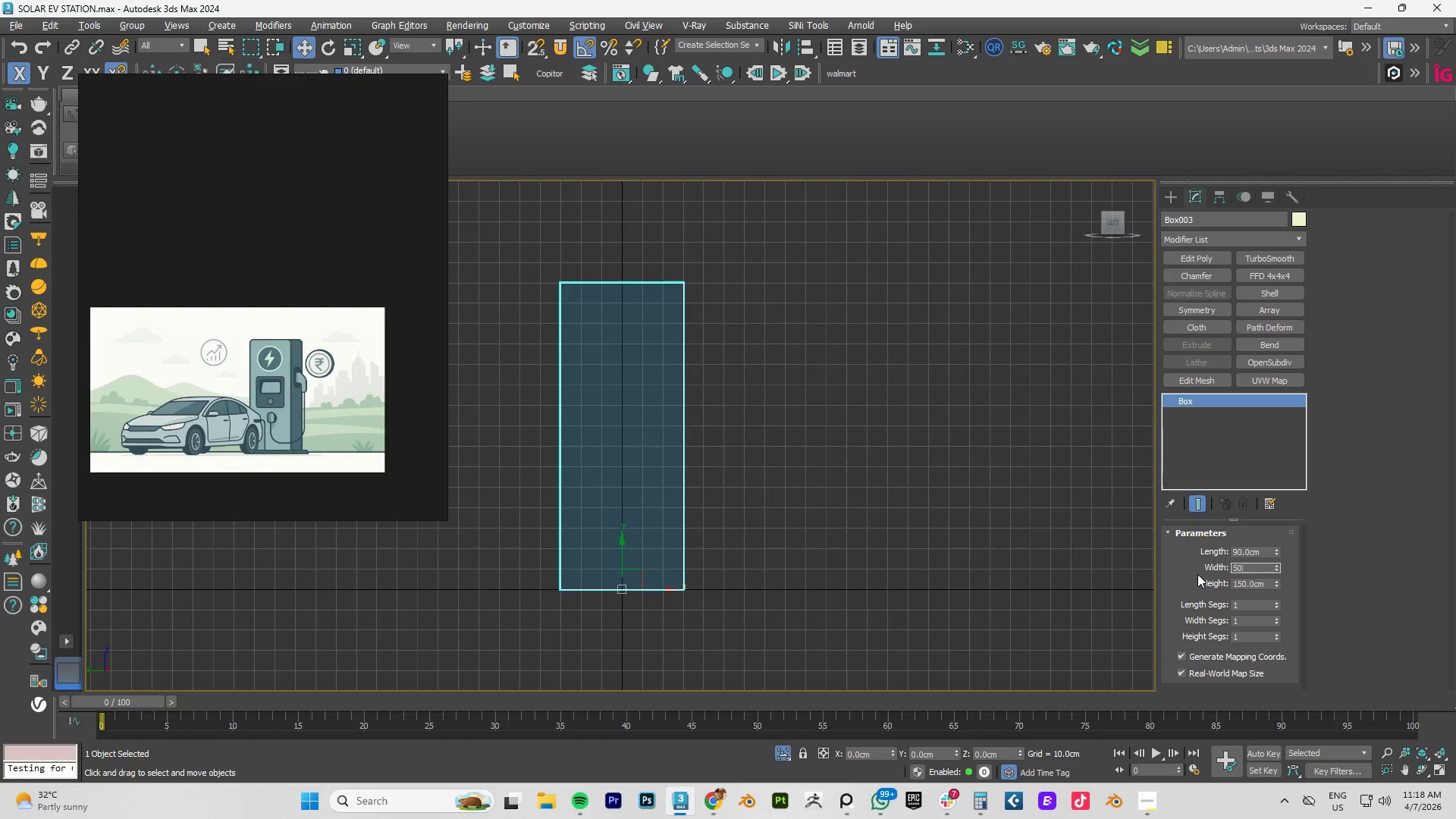 
key(Numpad0)
 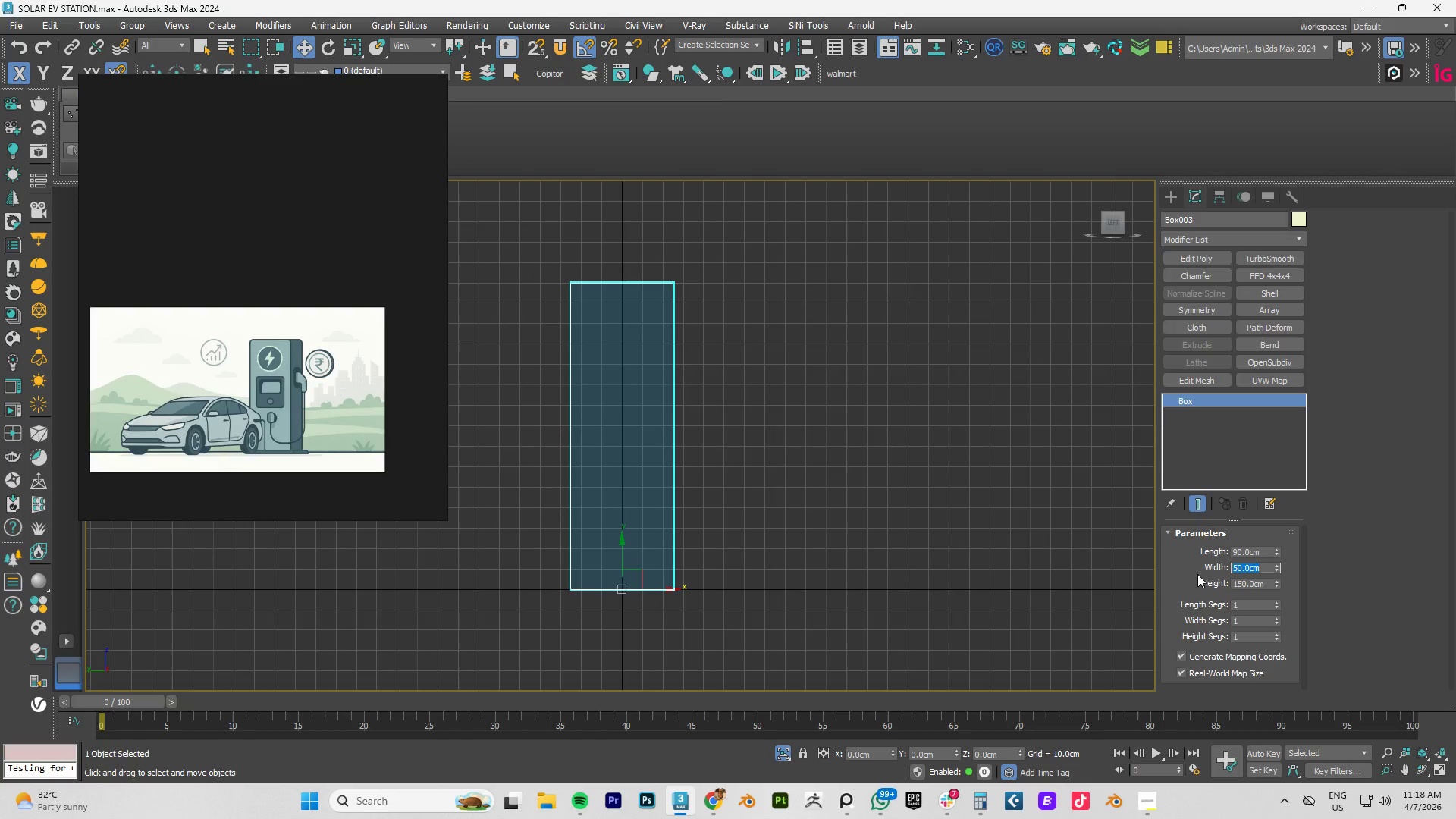 
key(NumpadEnter)
 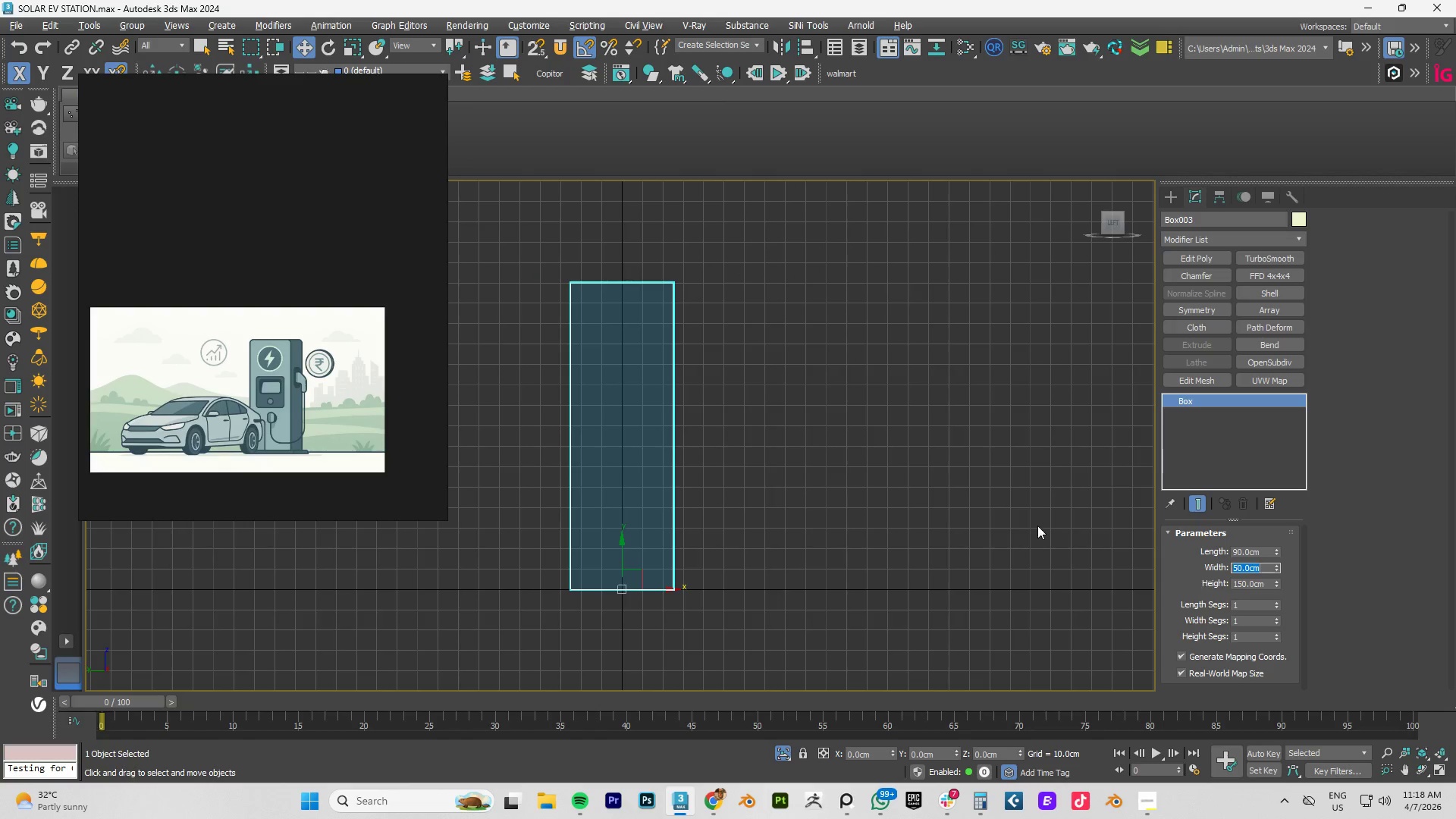 
key(F)
 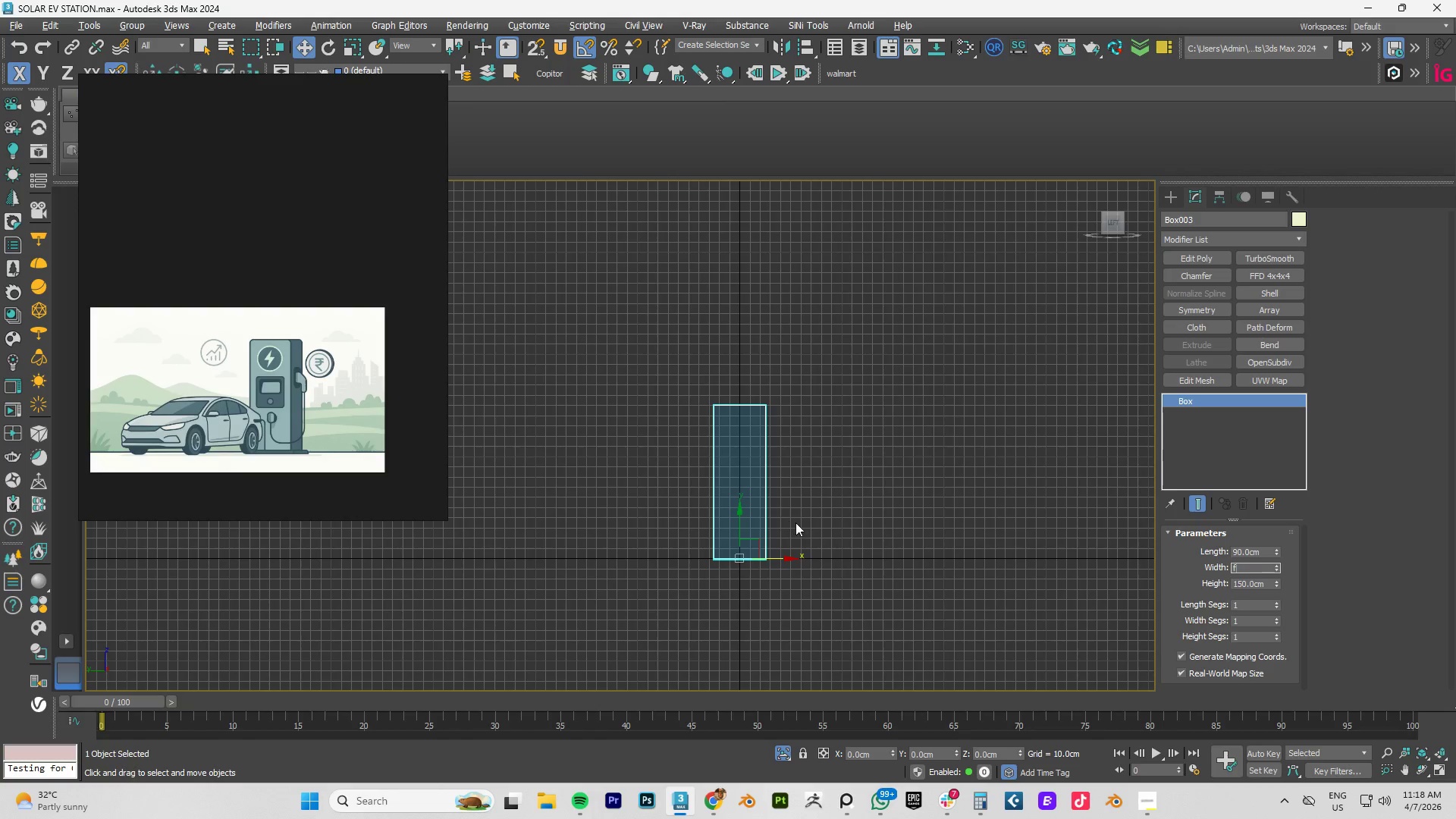 
scroll: coordinate [808, 528], scroll_direction: down, amount: 2.0
 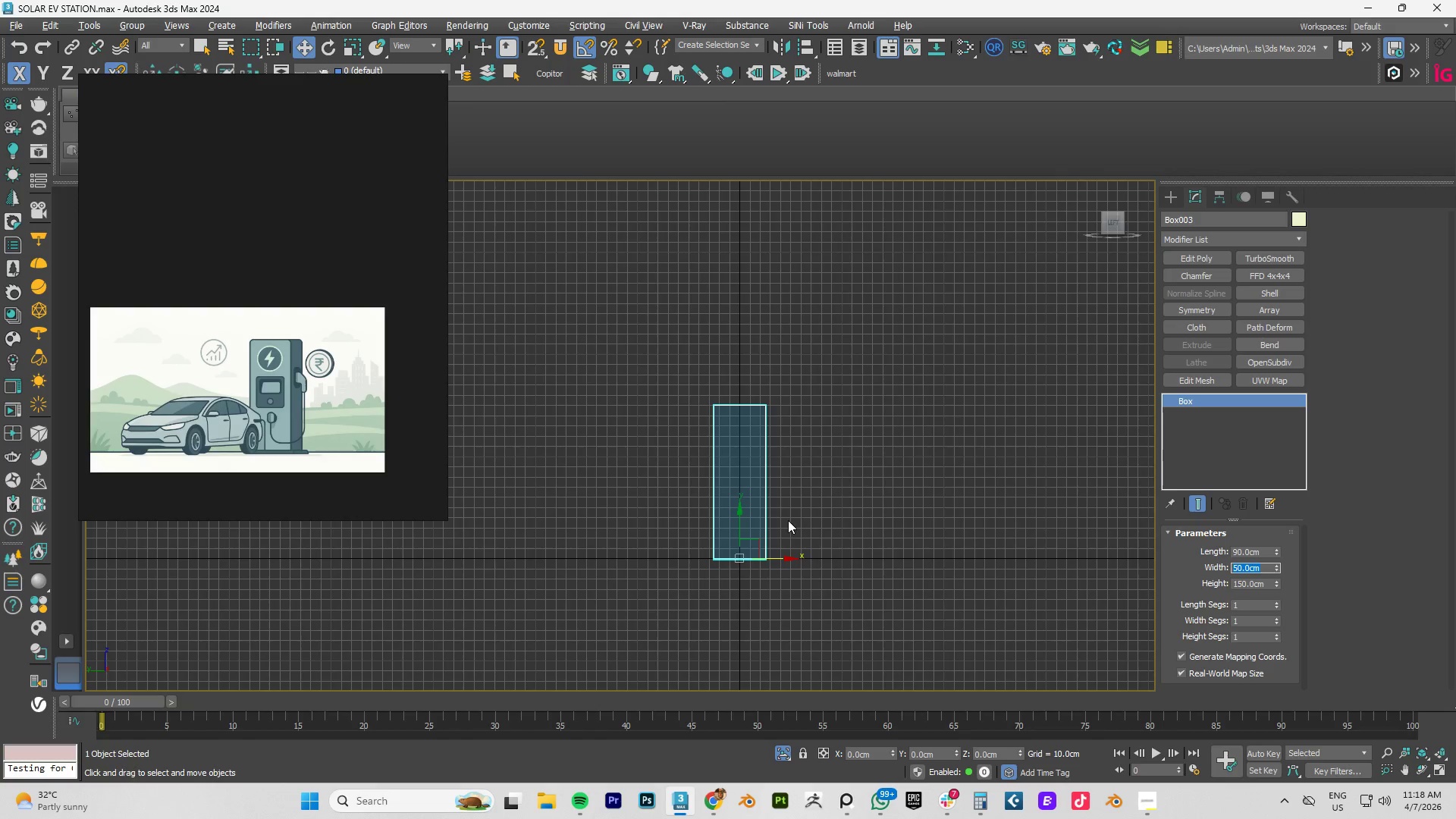 
key(Z)
 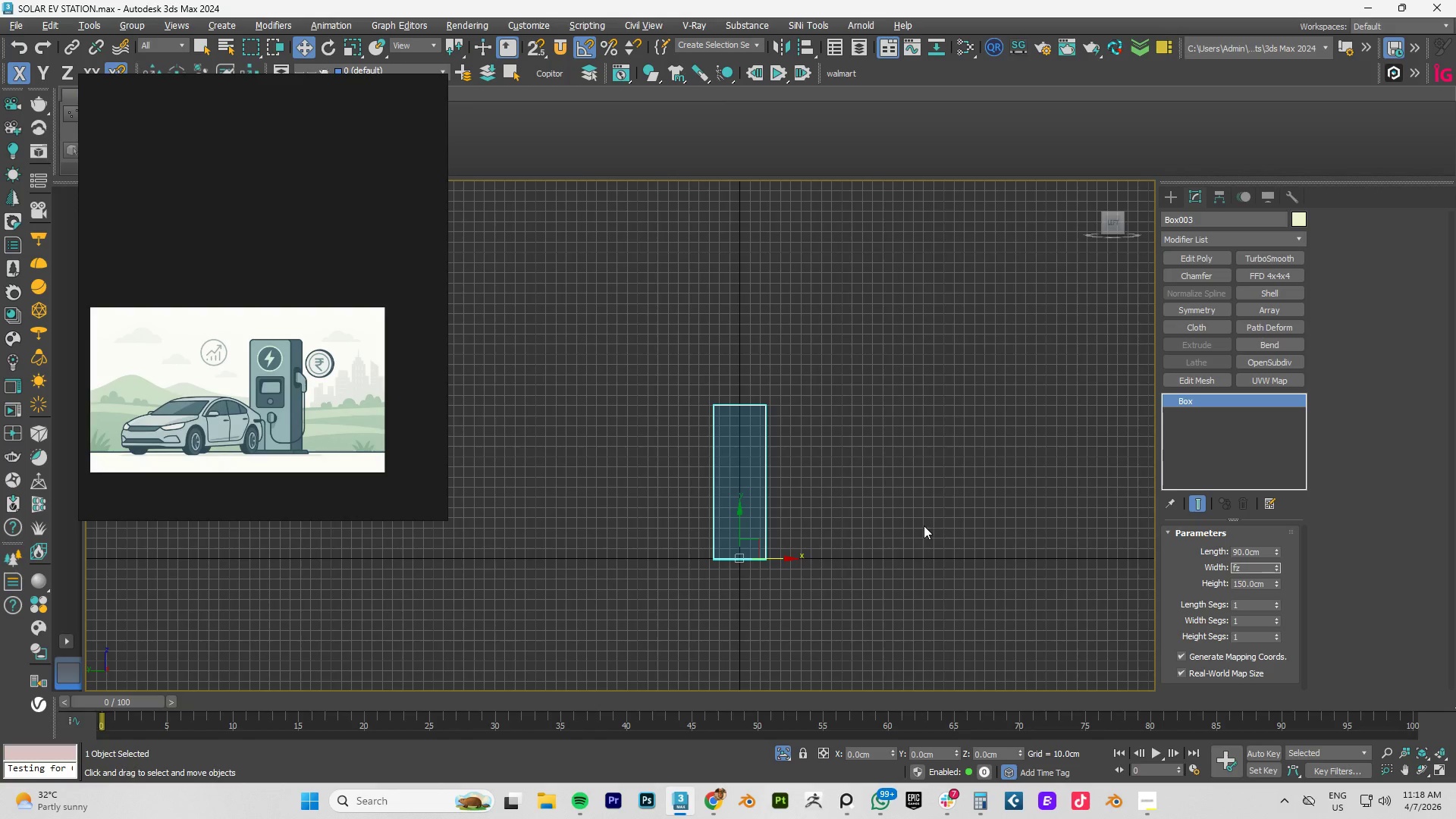 
key(Escape)
 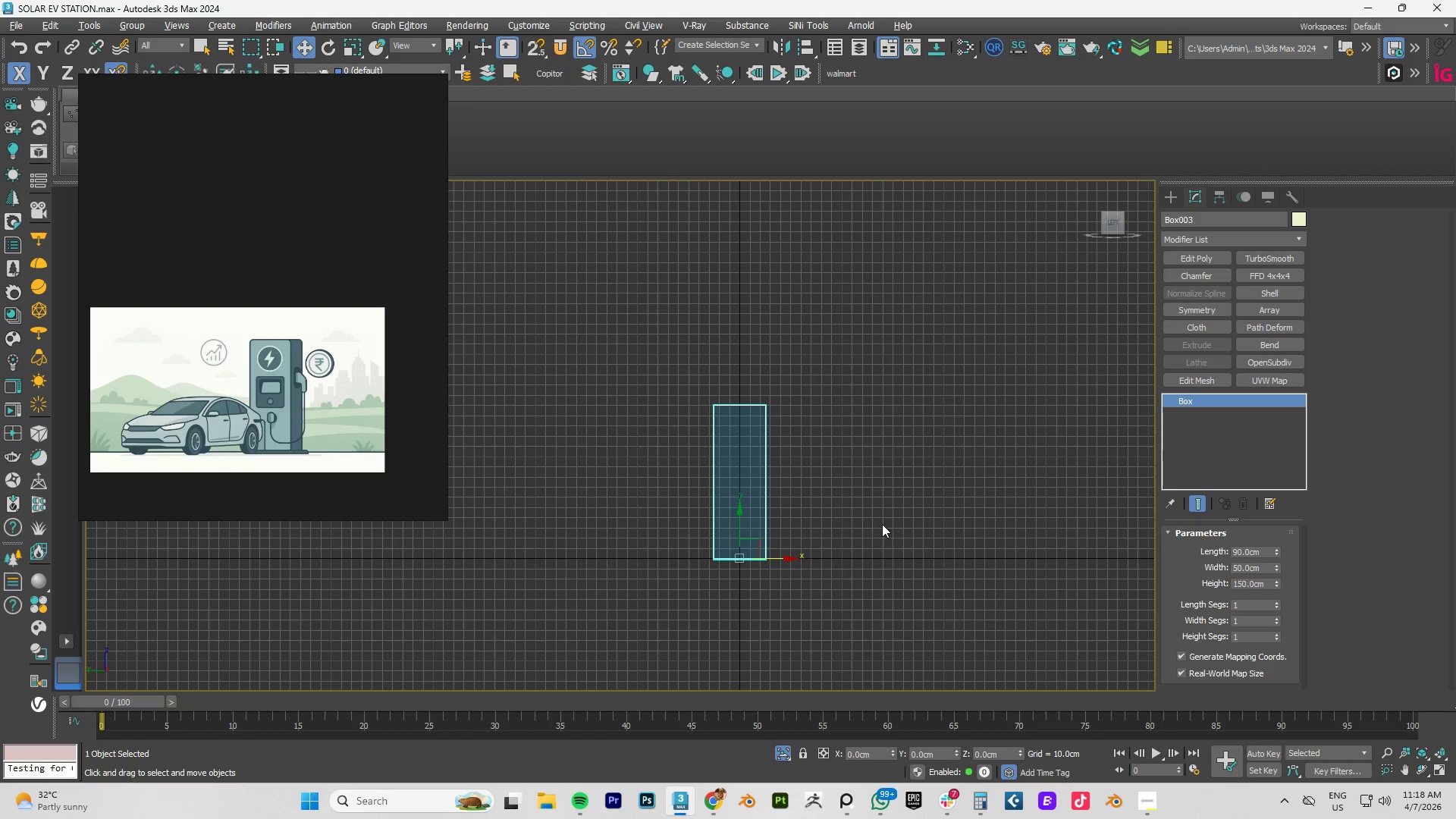 
left_click([882, 524])
 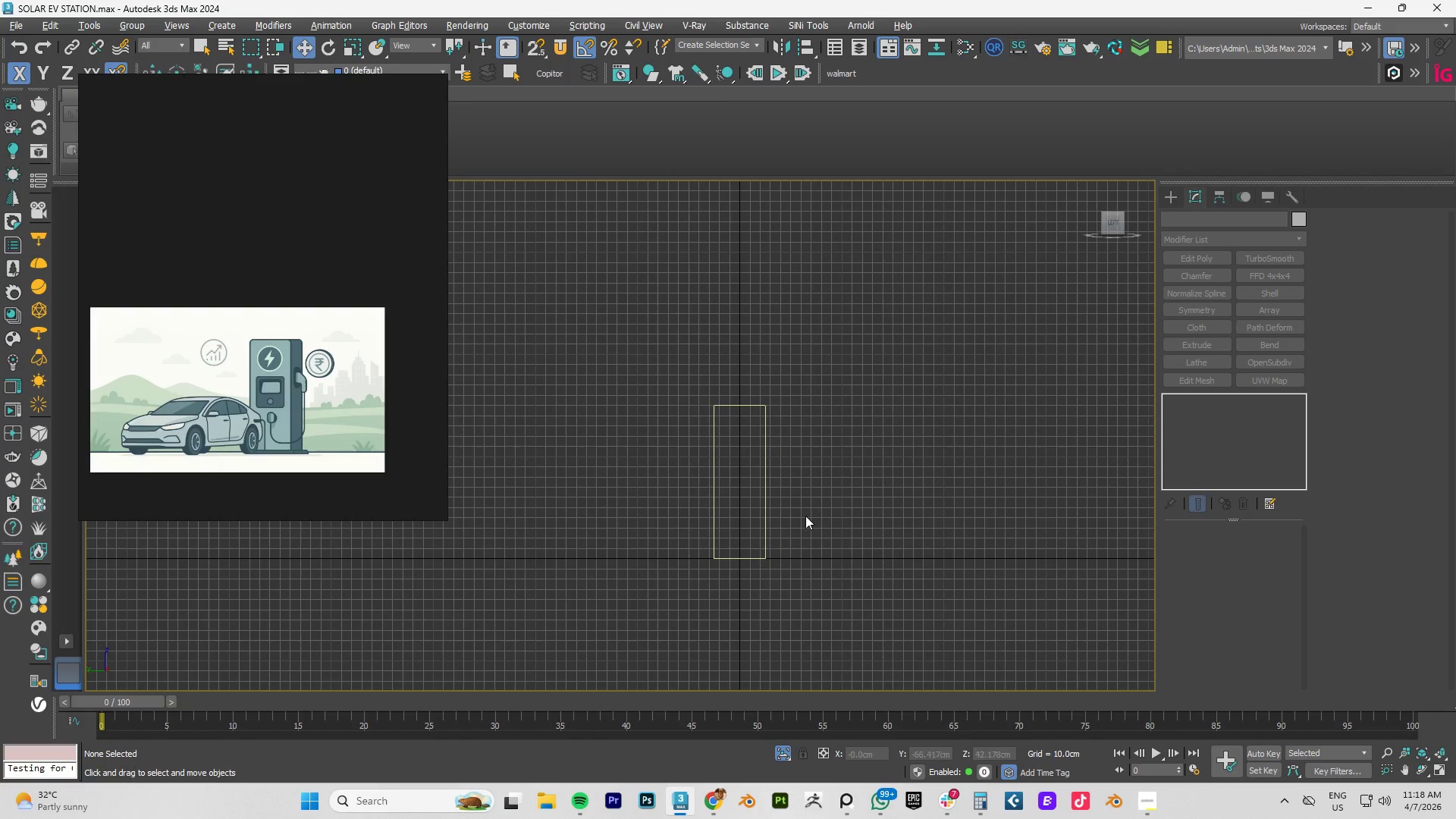 
type(fz)
 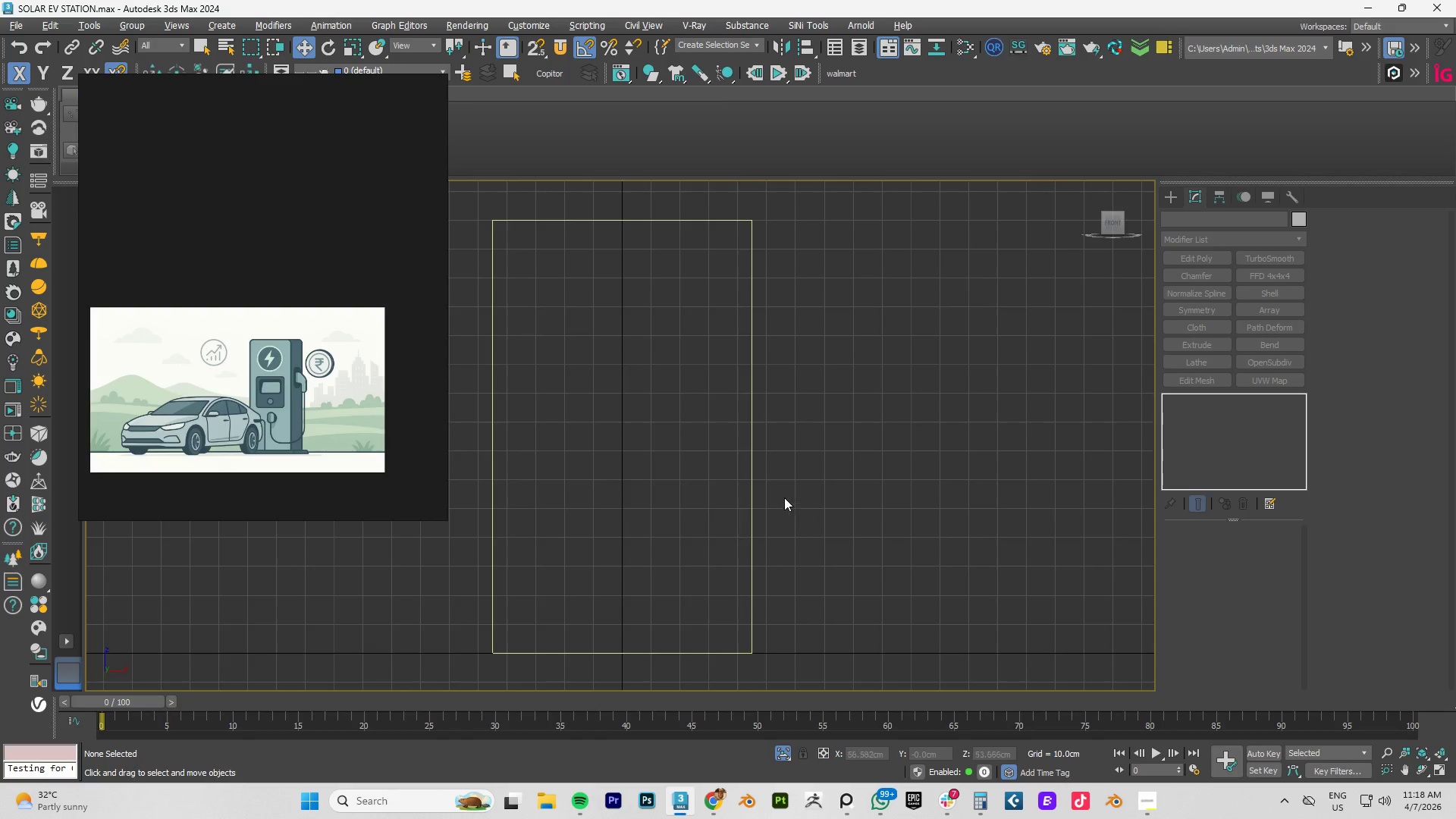 
scroll: coordinate [783, 496], scroll_direction: down, amount: 3.0
 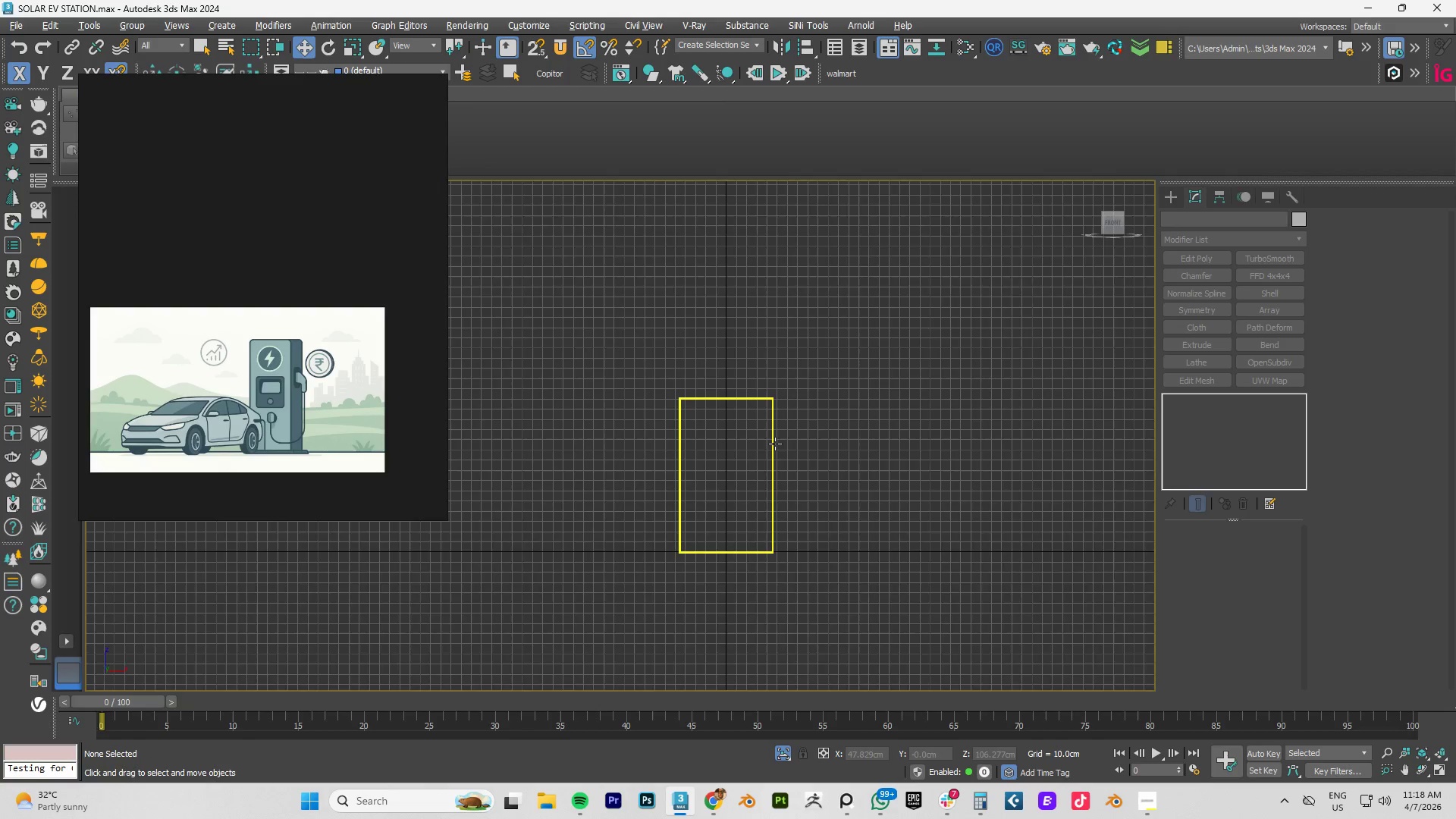 
key(F3)
 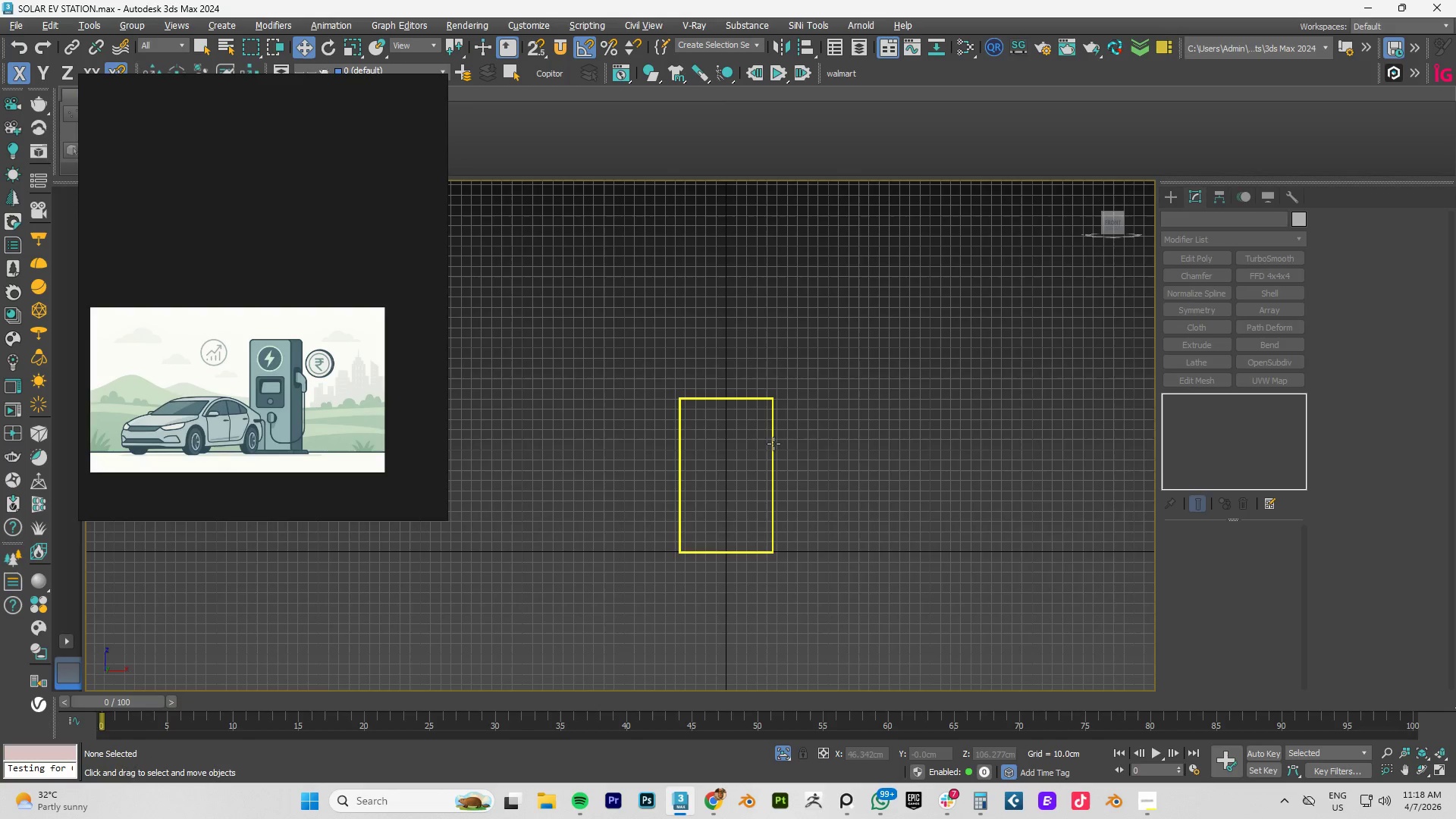 
left_click([774, 444])
 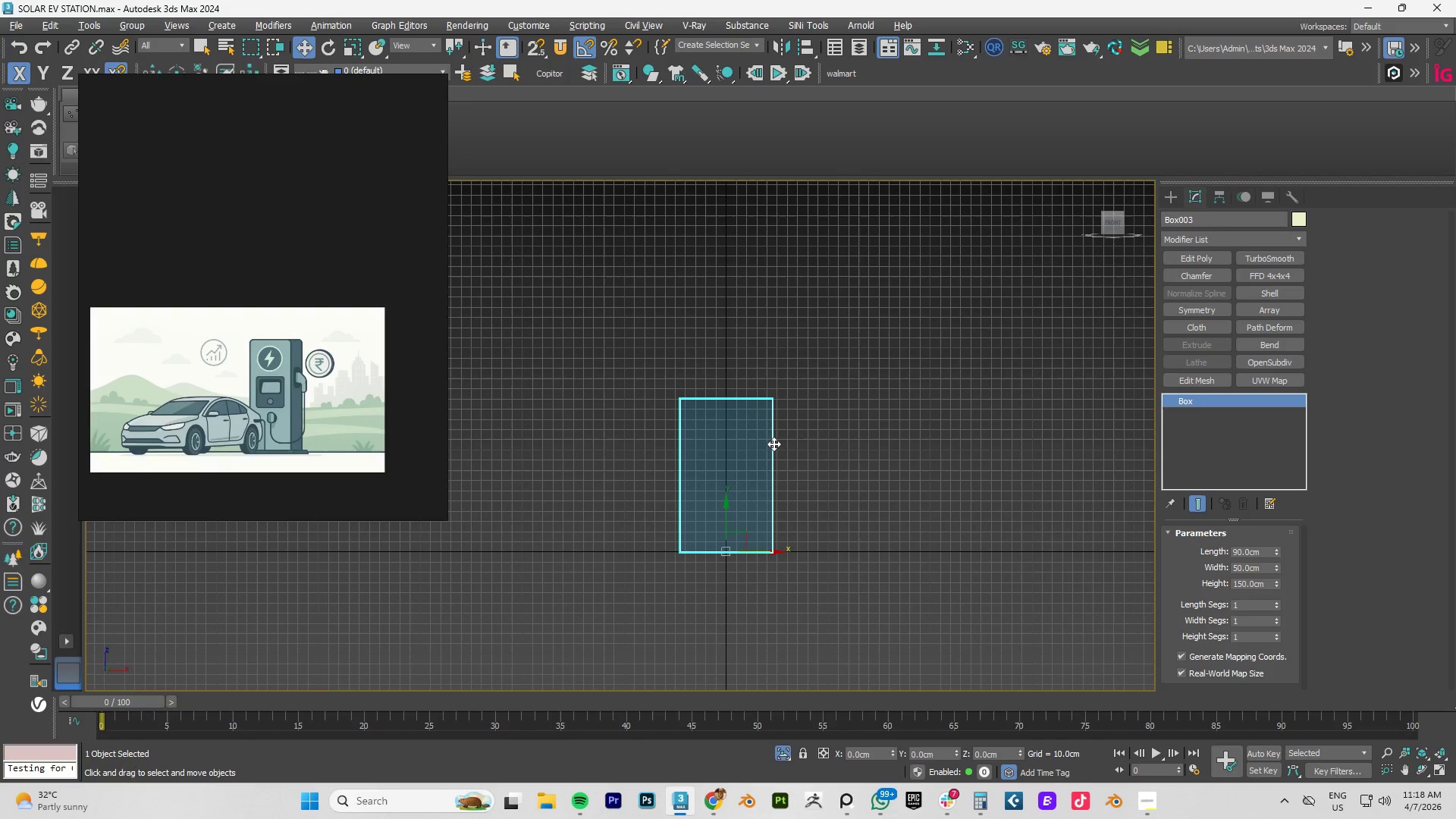 
right_click([774, 444])
 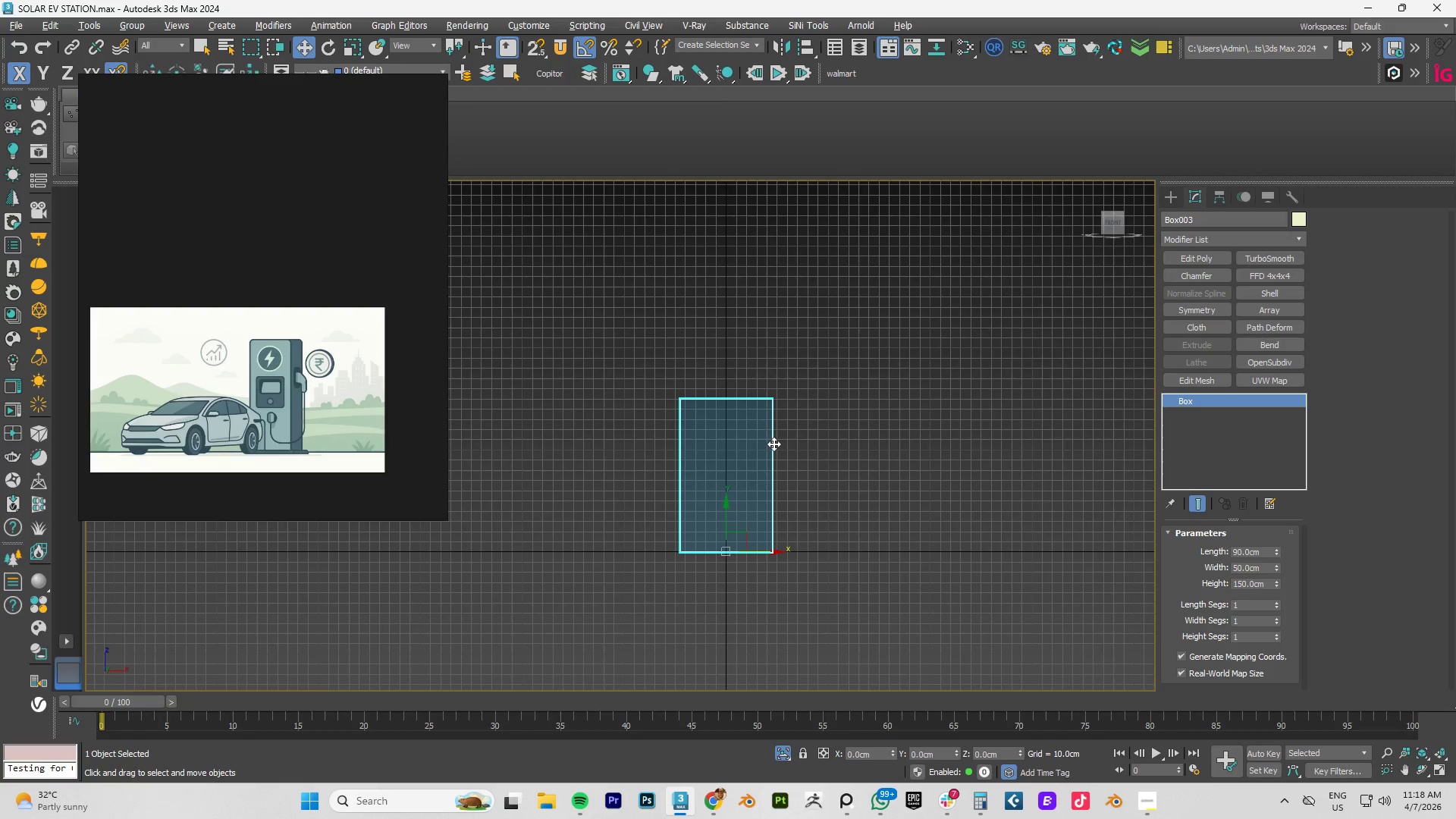 
key(Control+C)
 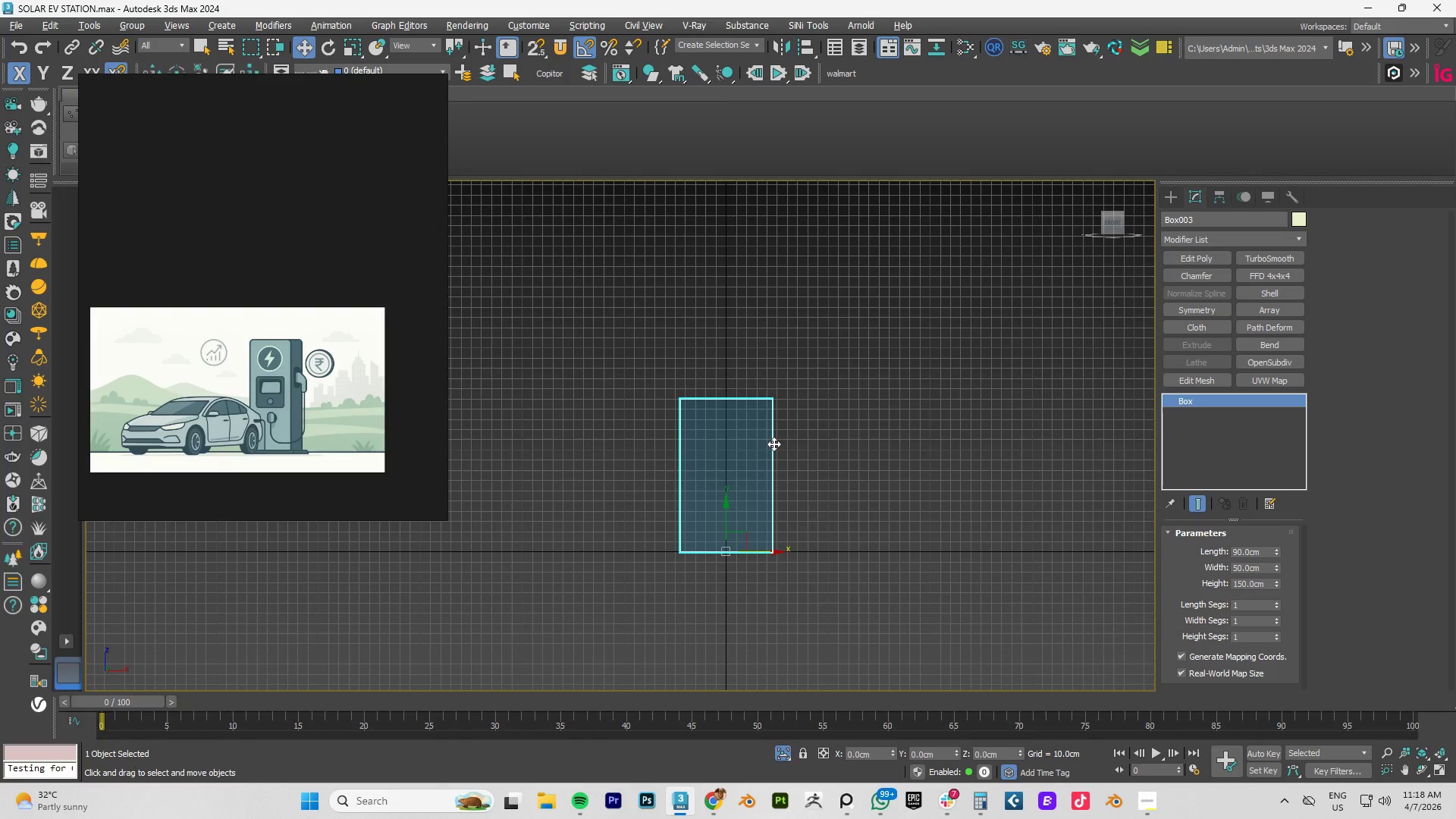 
key(Control+V)
 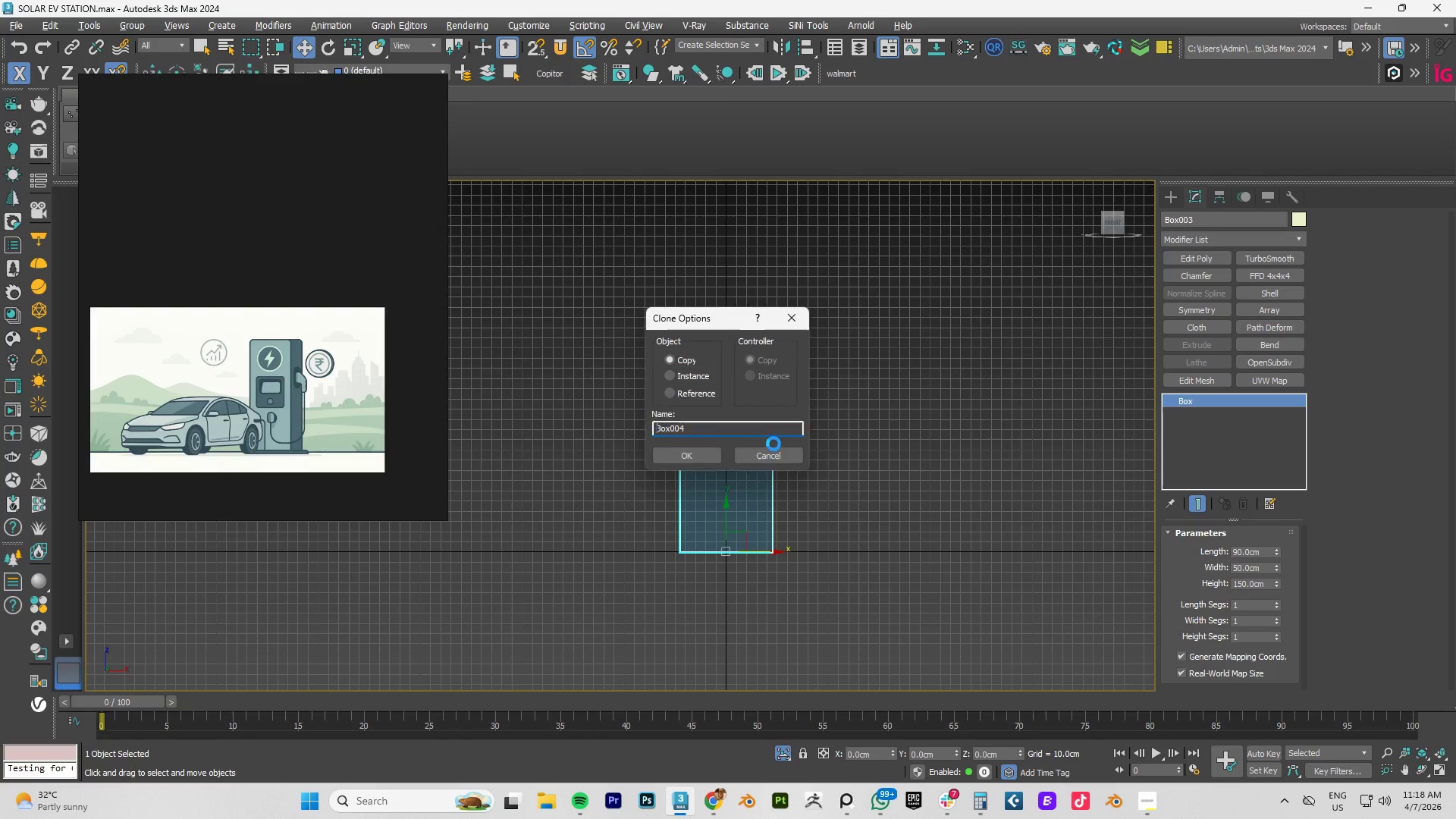 
key(NumpadEnter)
 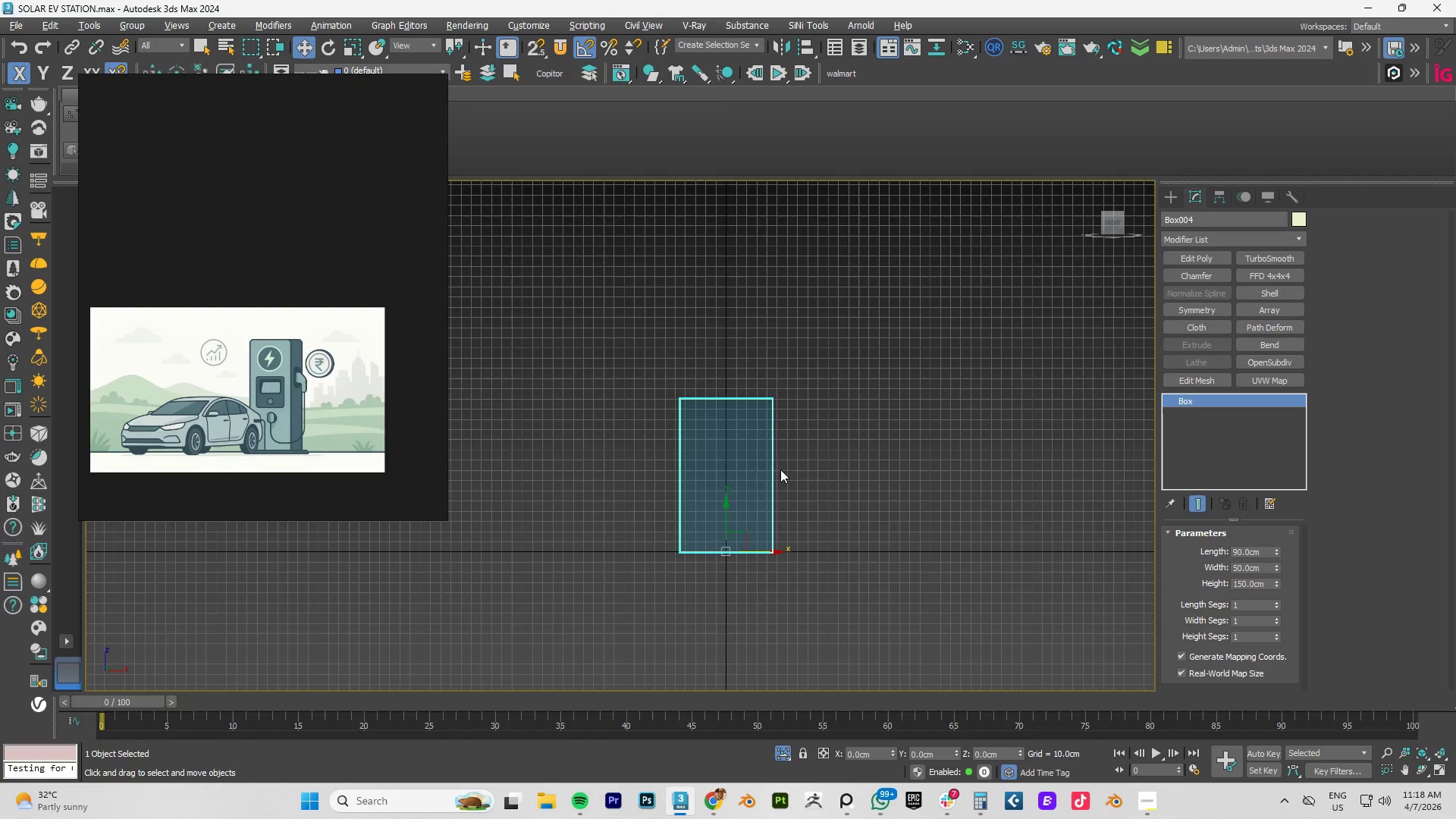 
right_click([780, 475])
 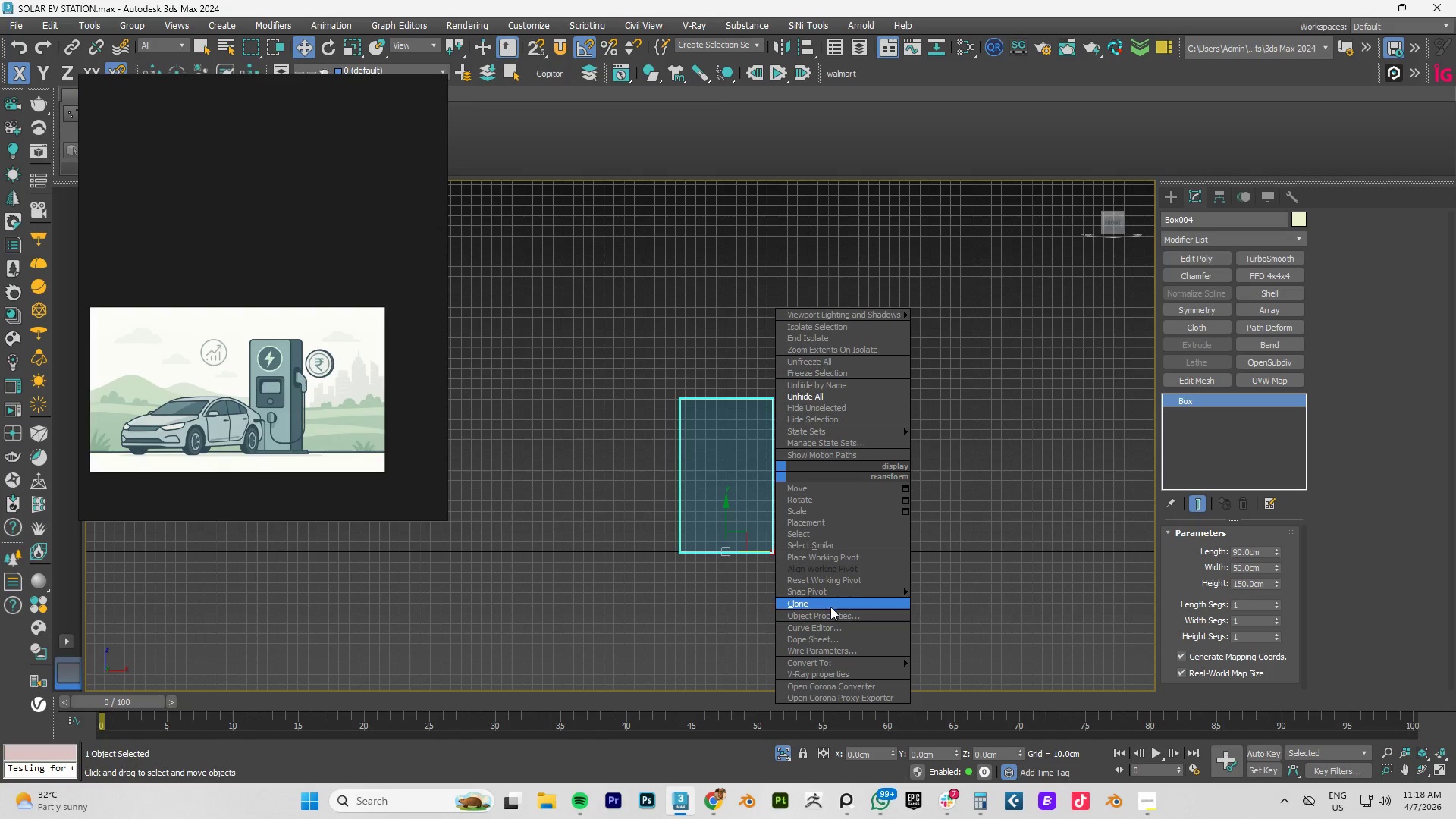 
left_click([822, 611])
 